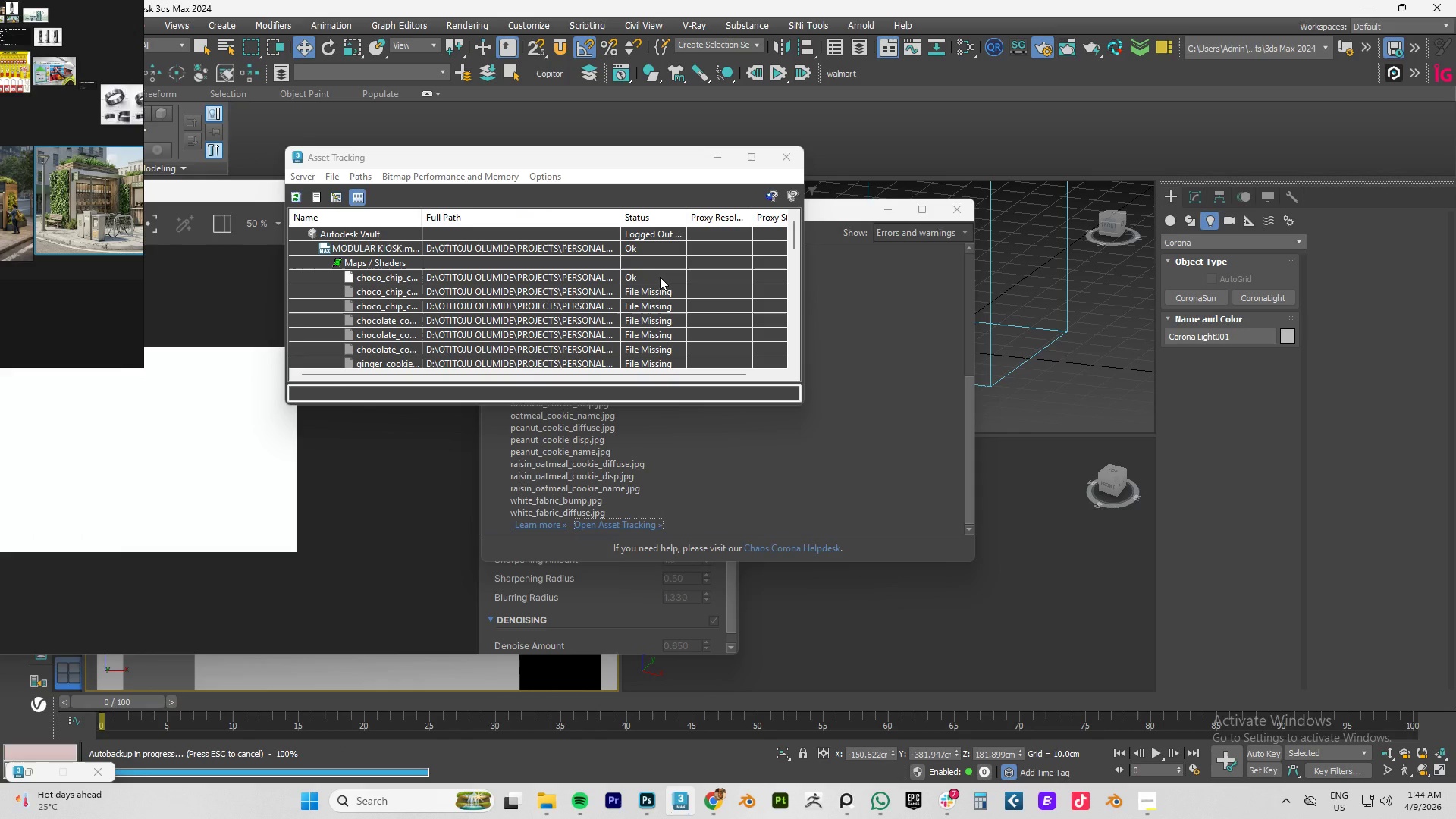 
wait(5.55)
 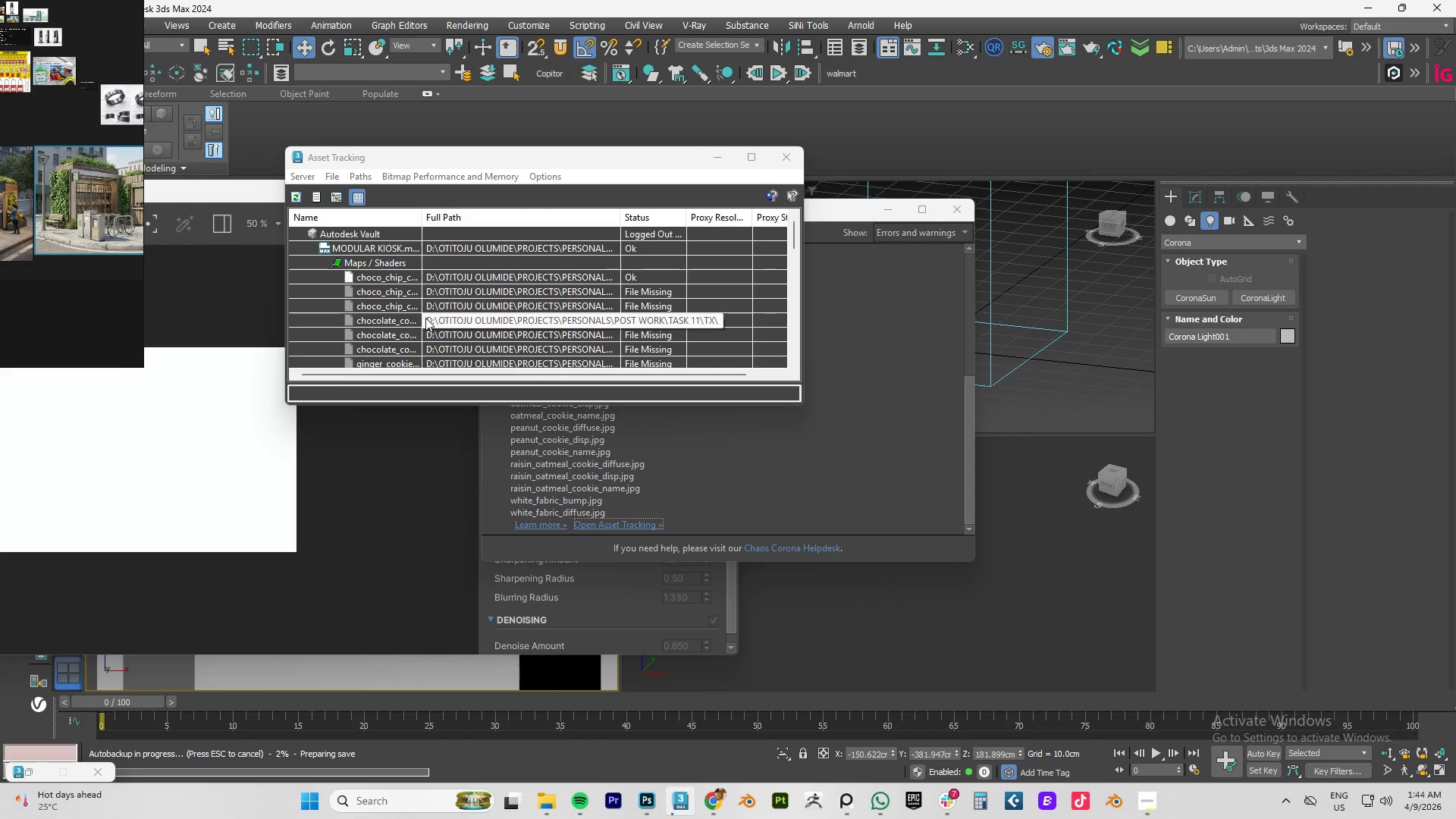 
left_click([541, 291])
 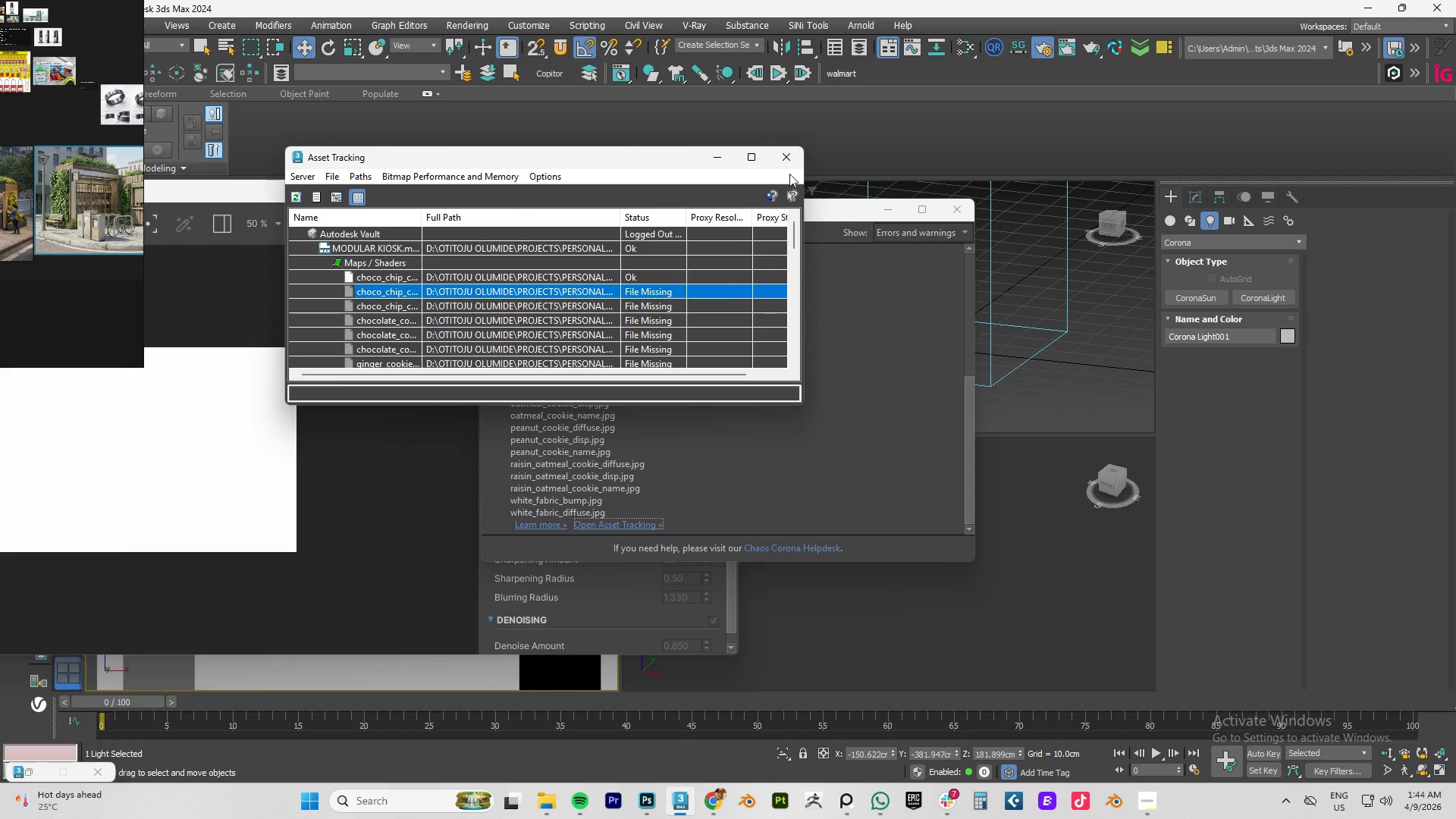 
left_click([784, 154])
 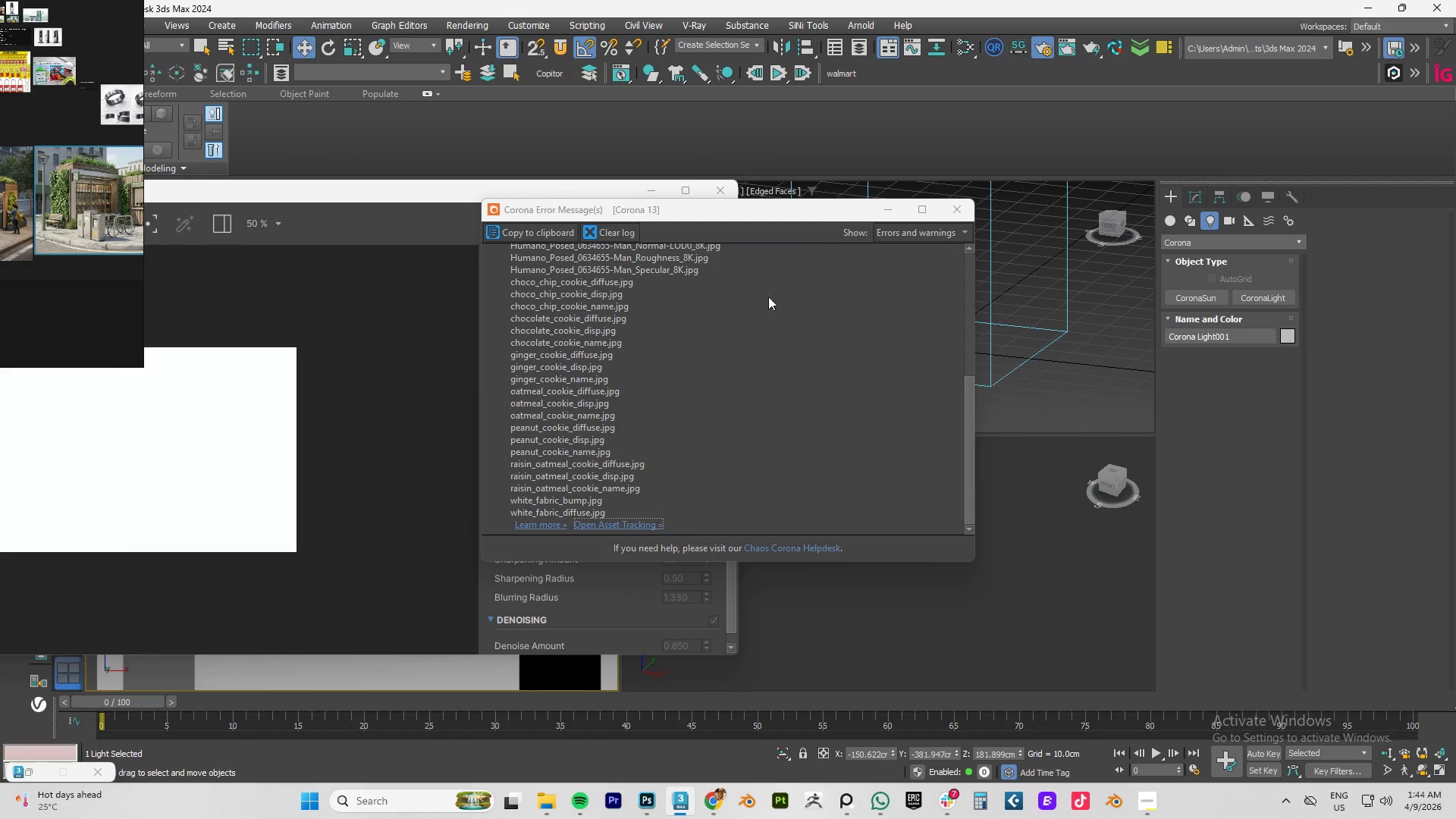 
scroll: coordinate [589, 411], scroll_direction: up, amount: 5.0
 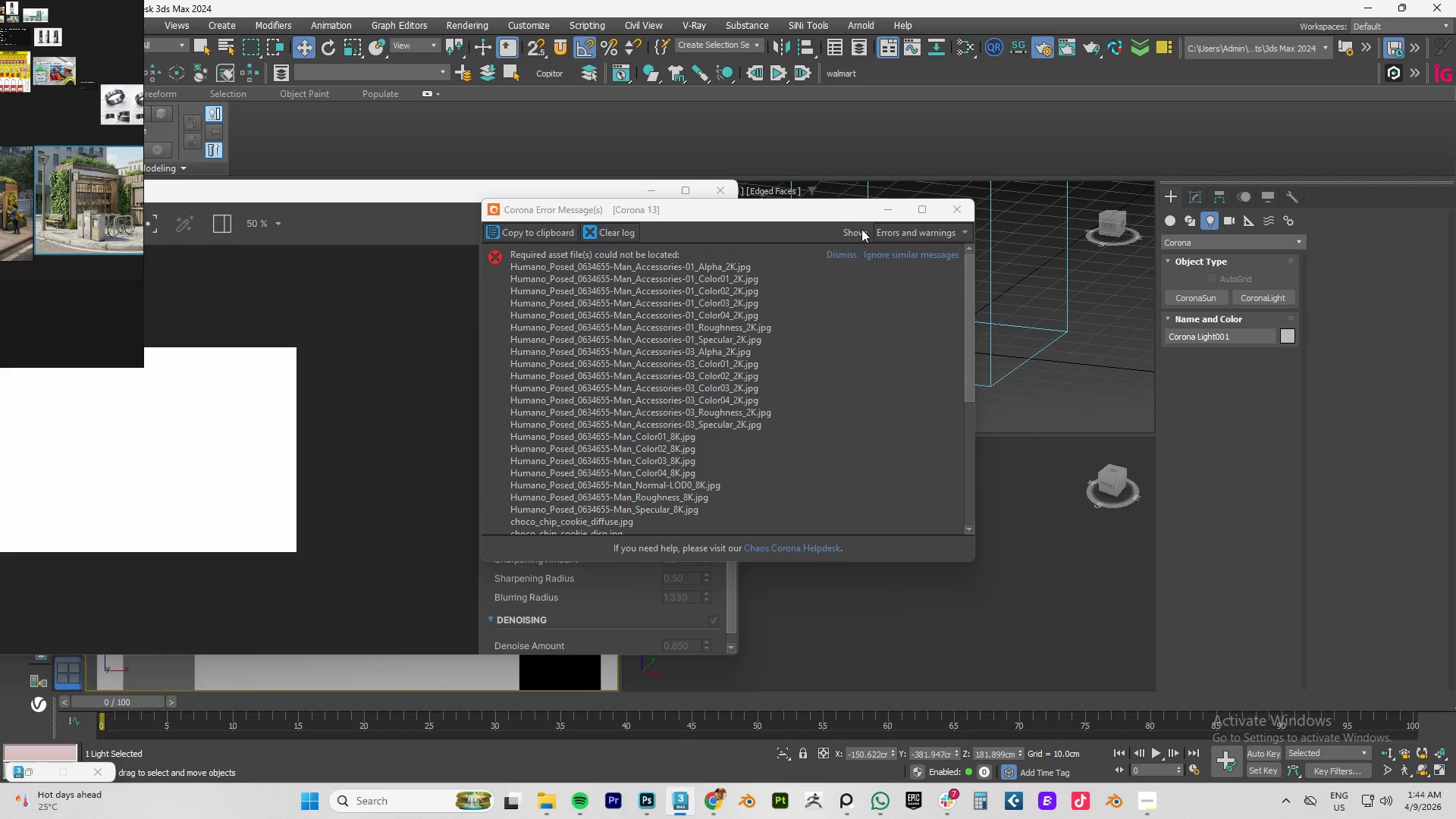 
left_click([888, 209])
 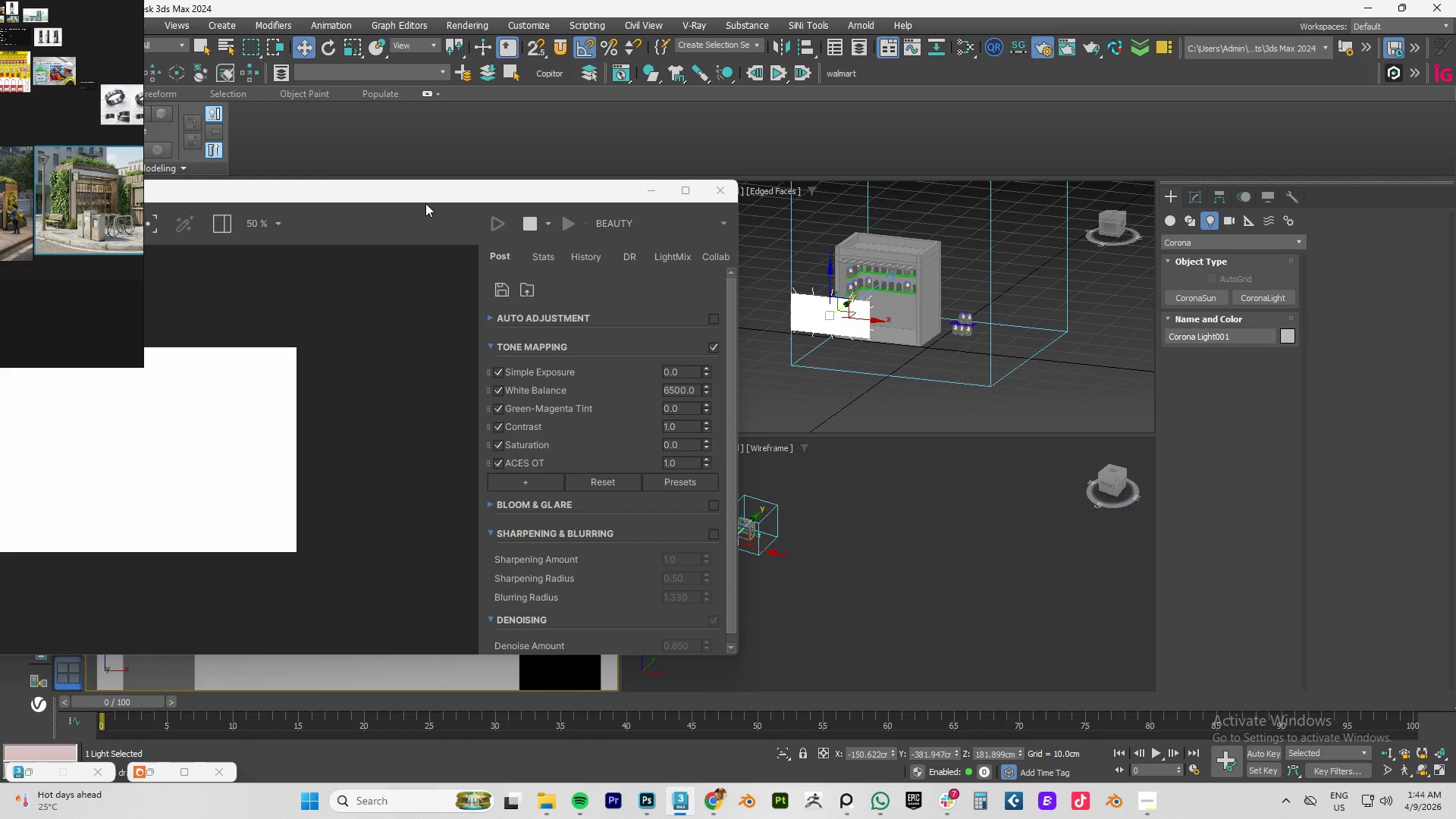 
left_click_drag(start_coordinate=[405, 193], to_coordinate=[393, 155])
 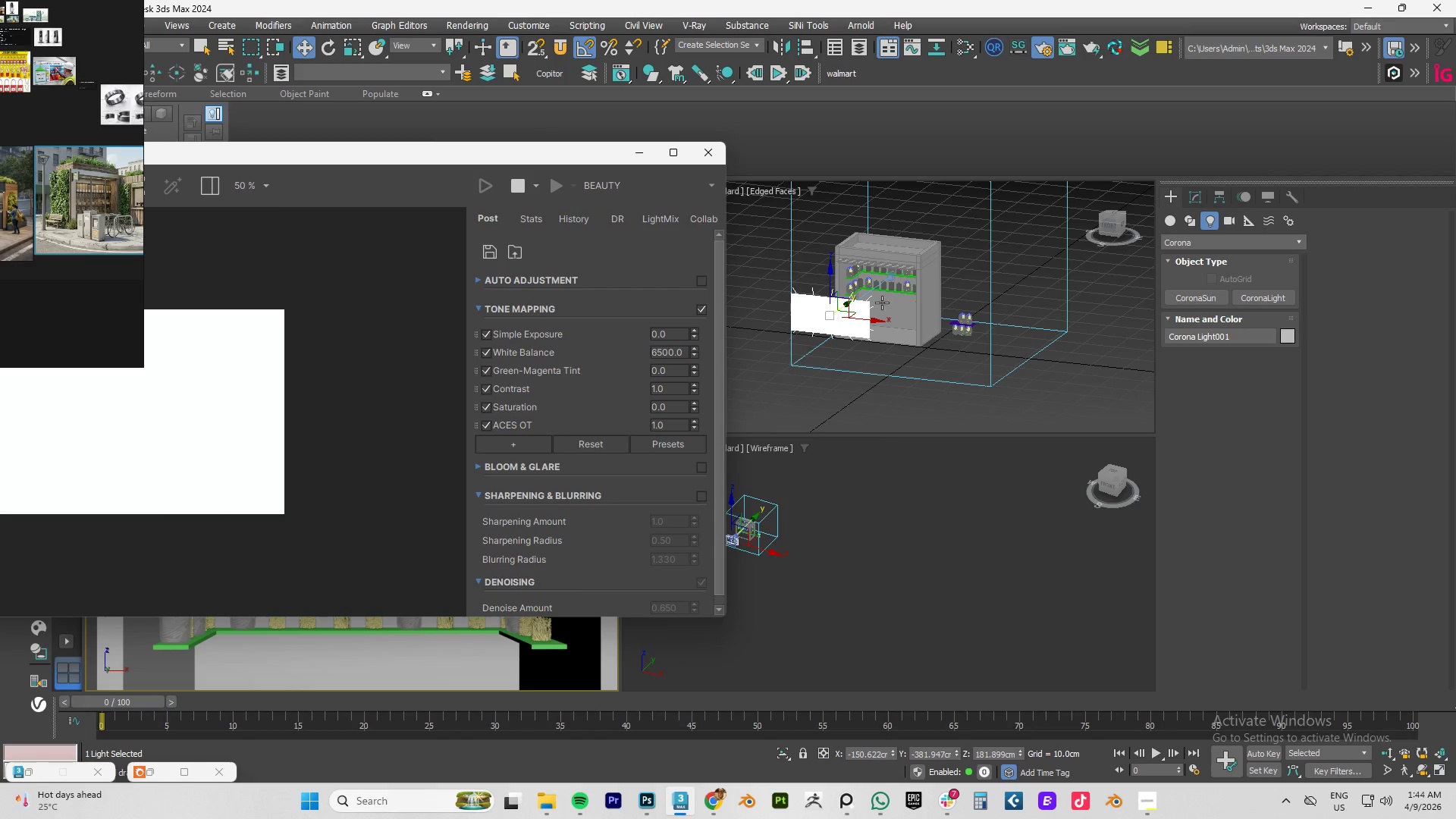 
scroll: coordinate [889, 281], scroll_direction: up, amount: 3.0
 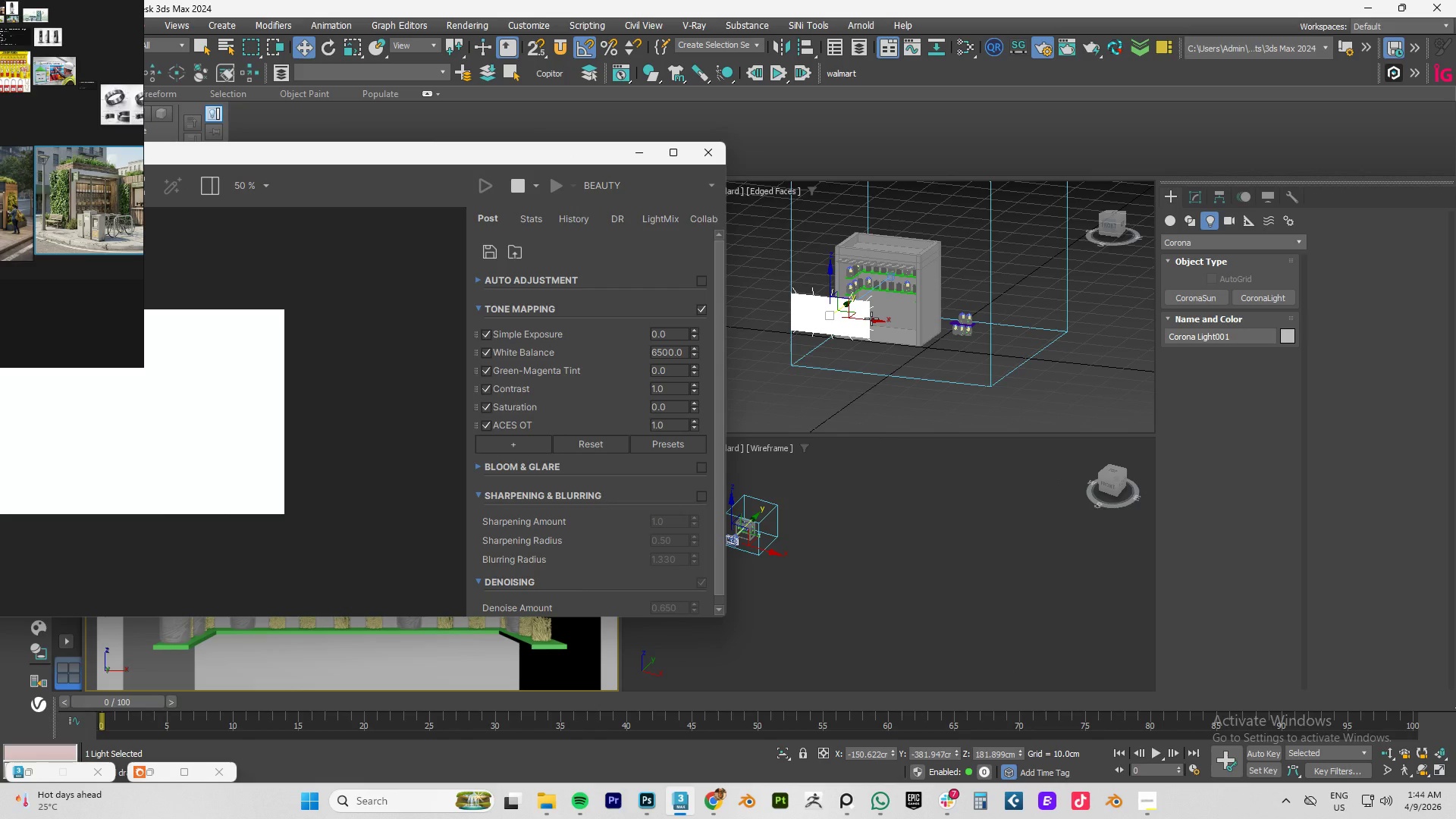 
left_click([867, 334])
 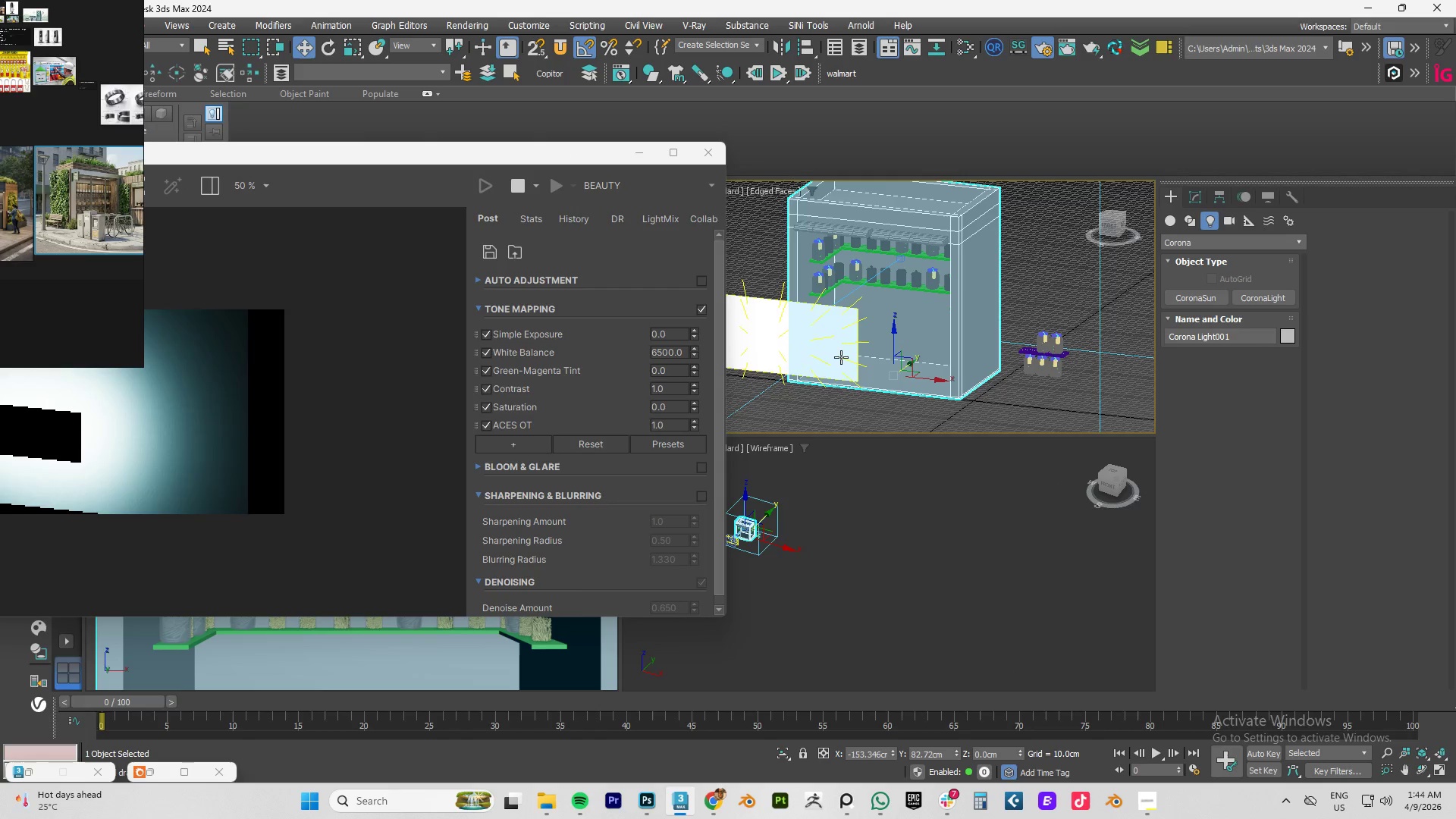 
left_click([840, 360])
 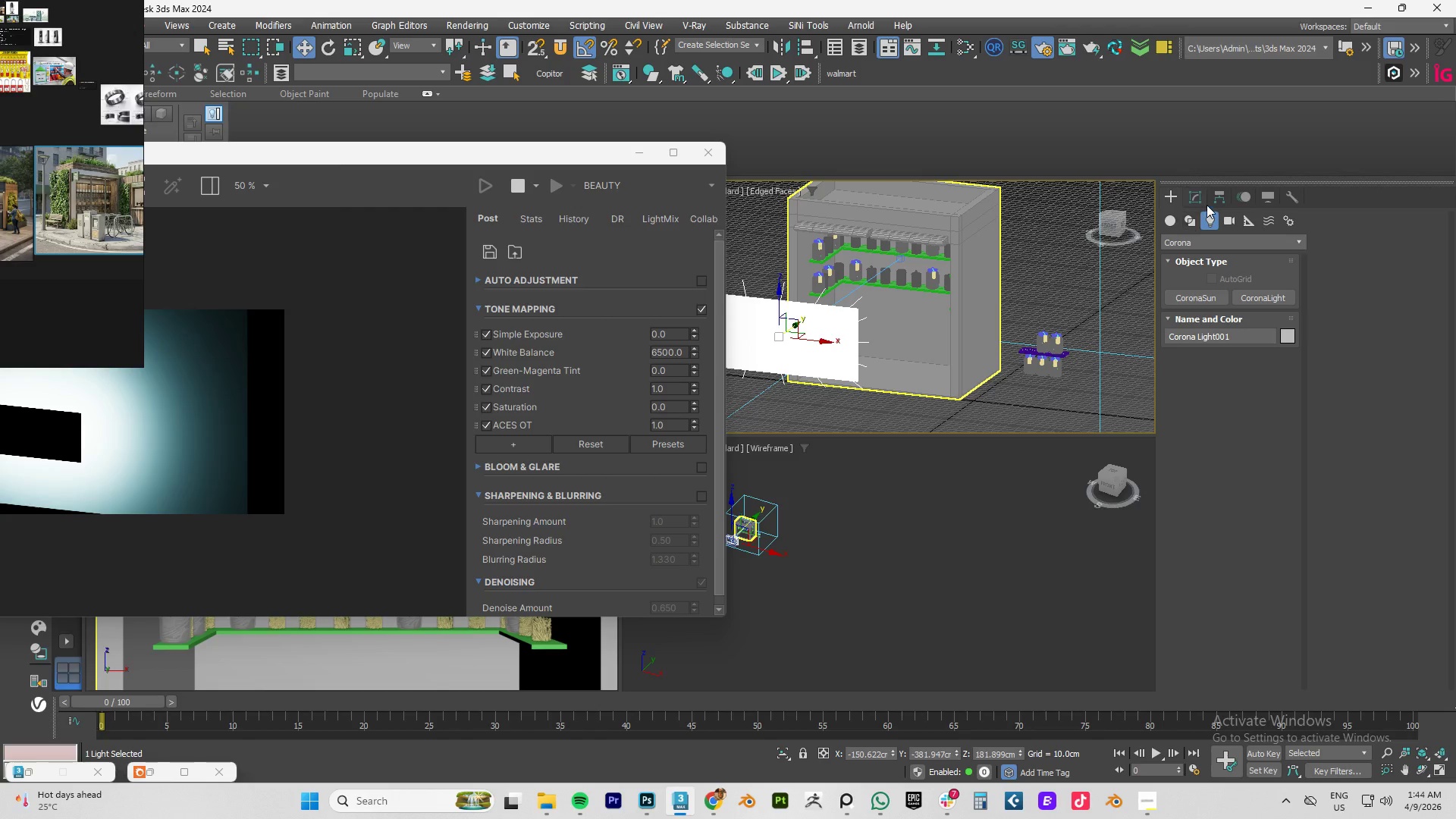 
left_click([1197, 196])
 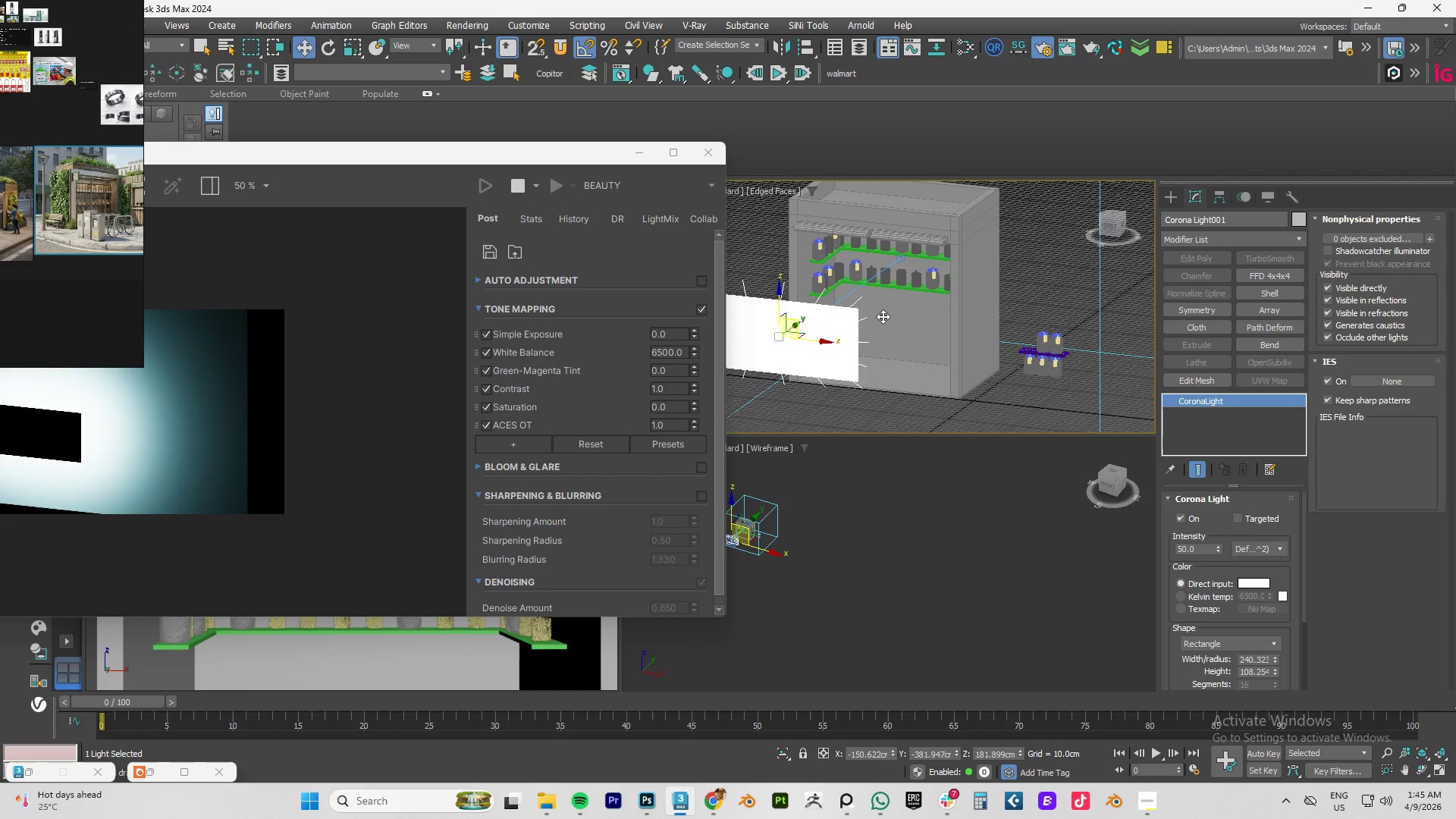 
wait(6.73)
 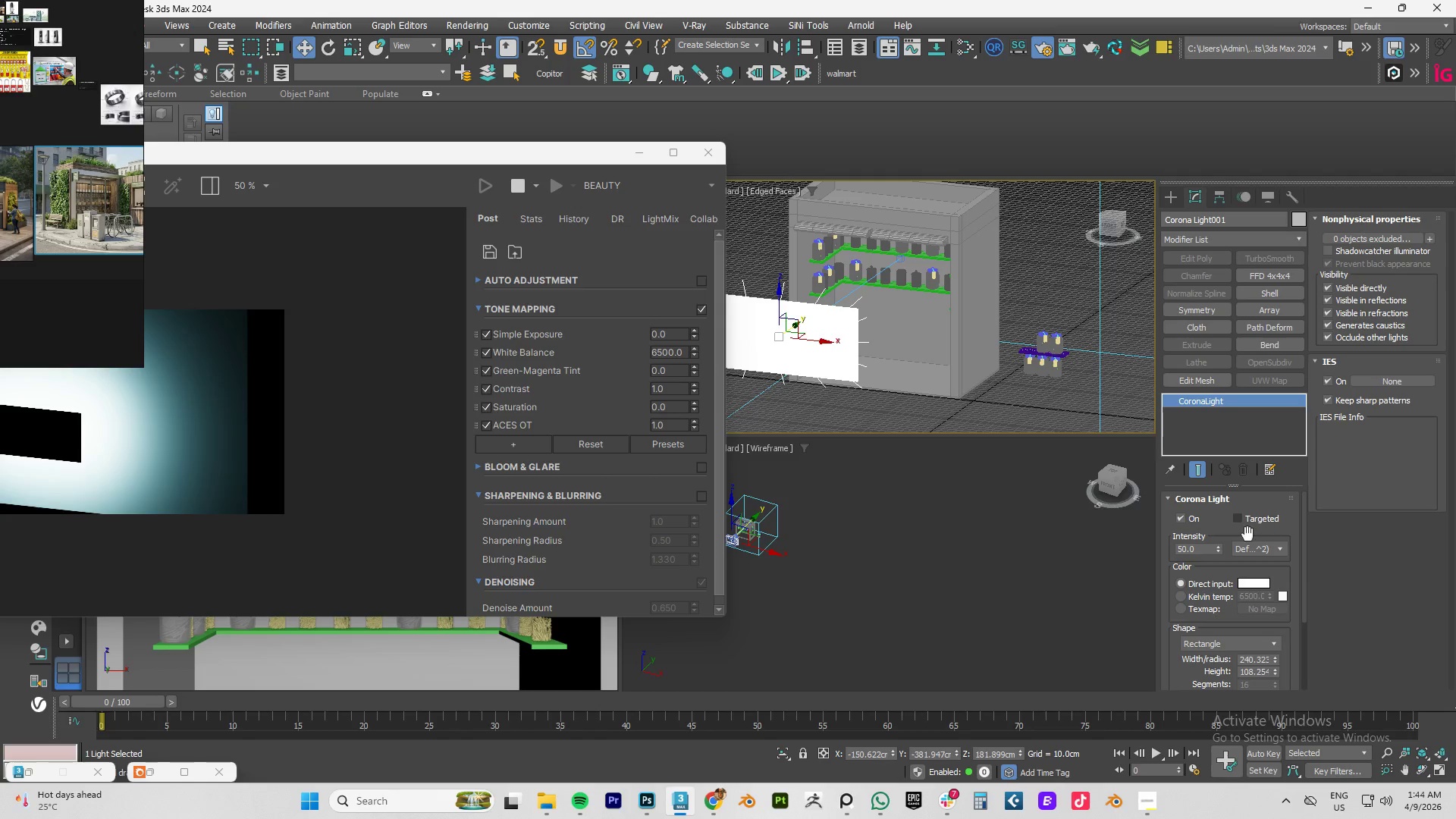 
scroll: coordinate [856, 353], scroll_direction: down, amount: 1.0
 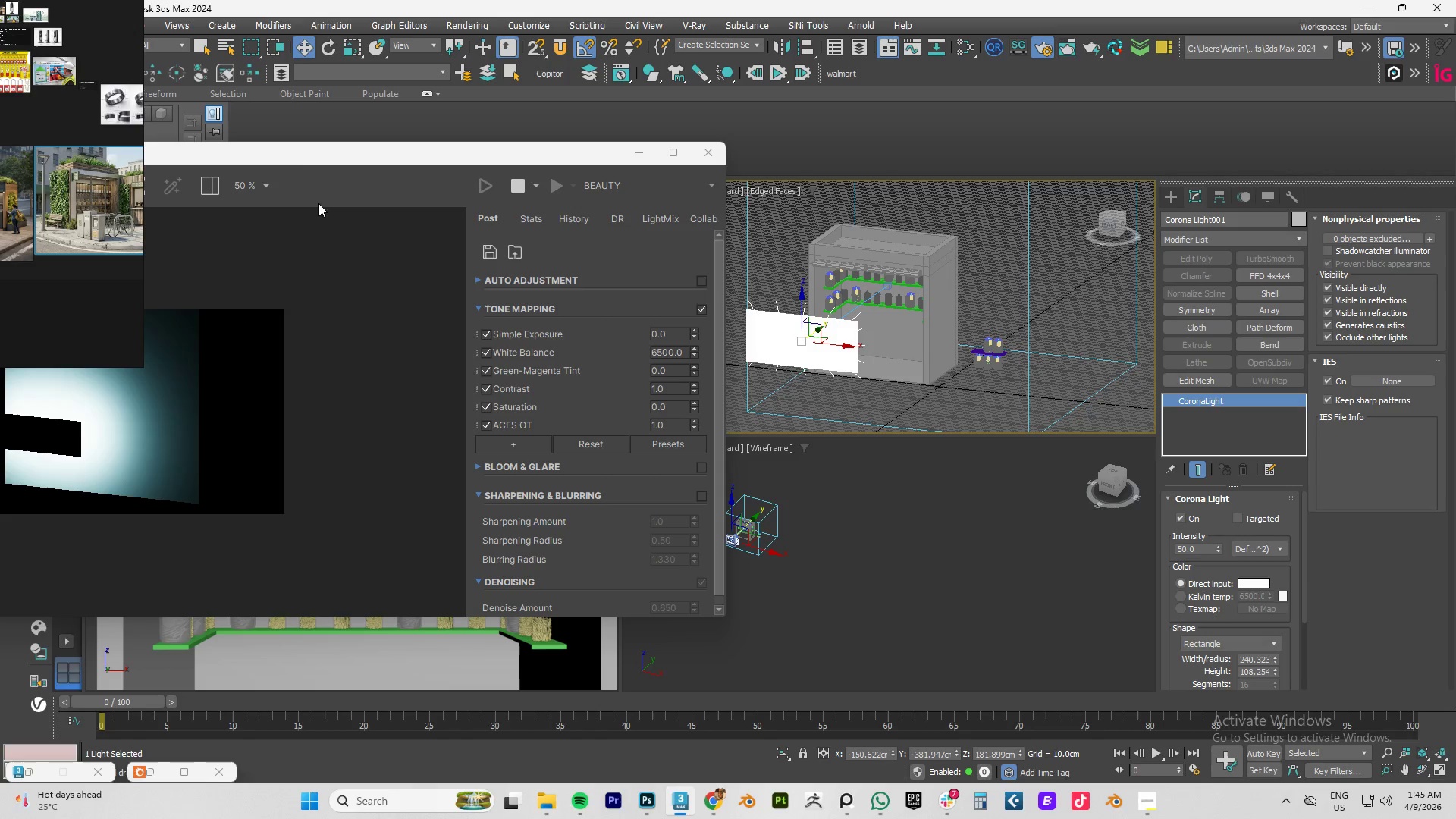 
left_click_drag(start_coordinate=[302, 153], to_coordinate=[947, 138])
 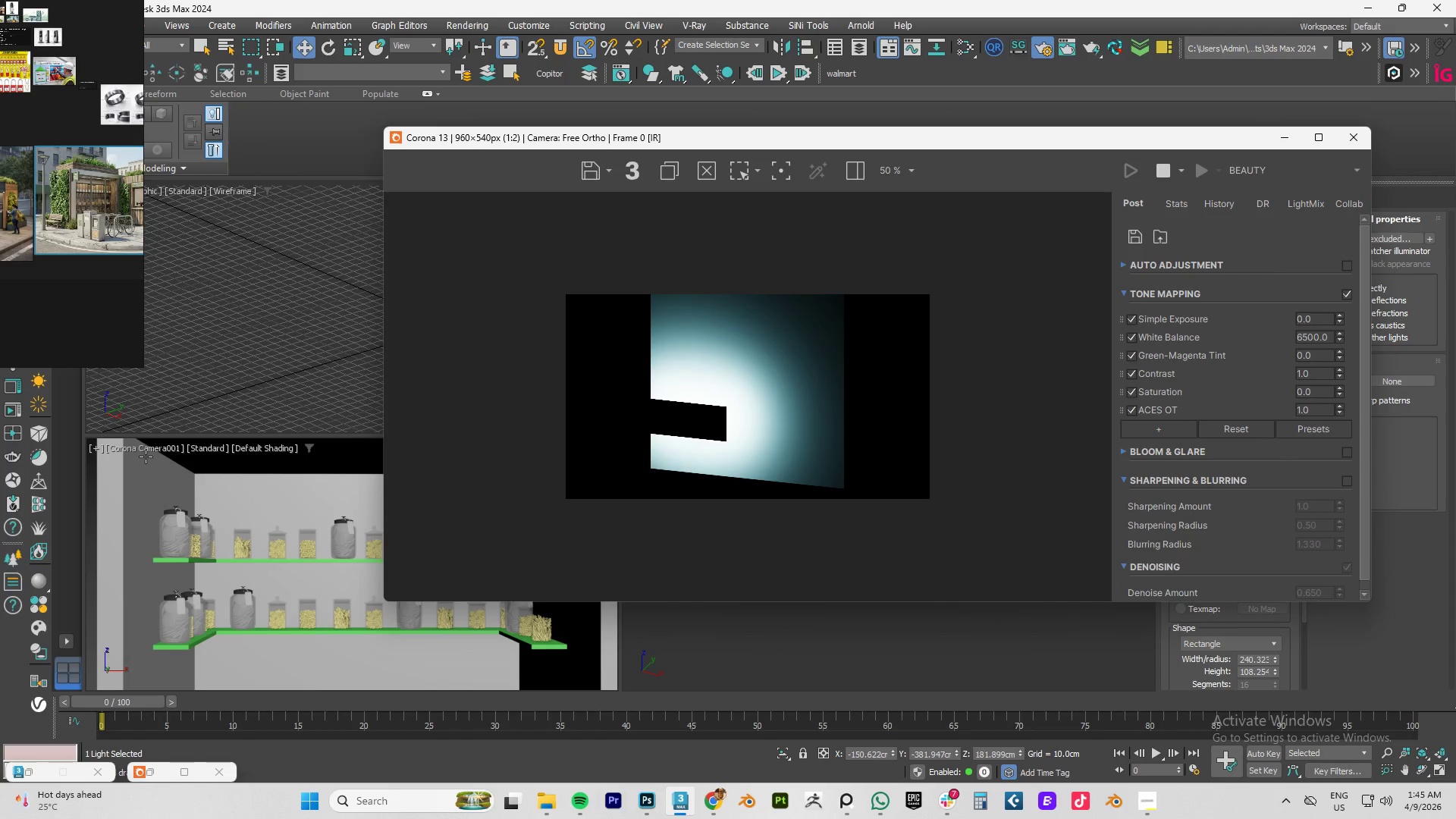 
left_click([155, 447])
 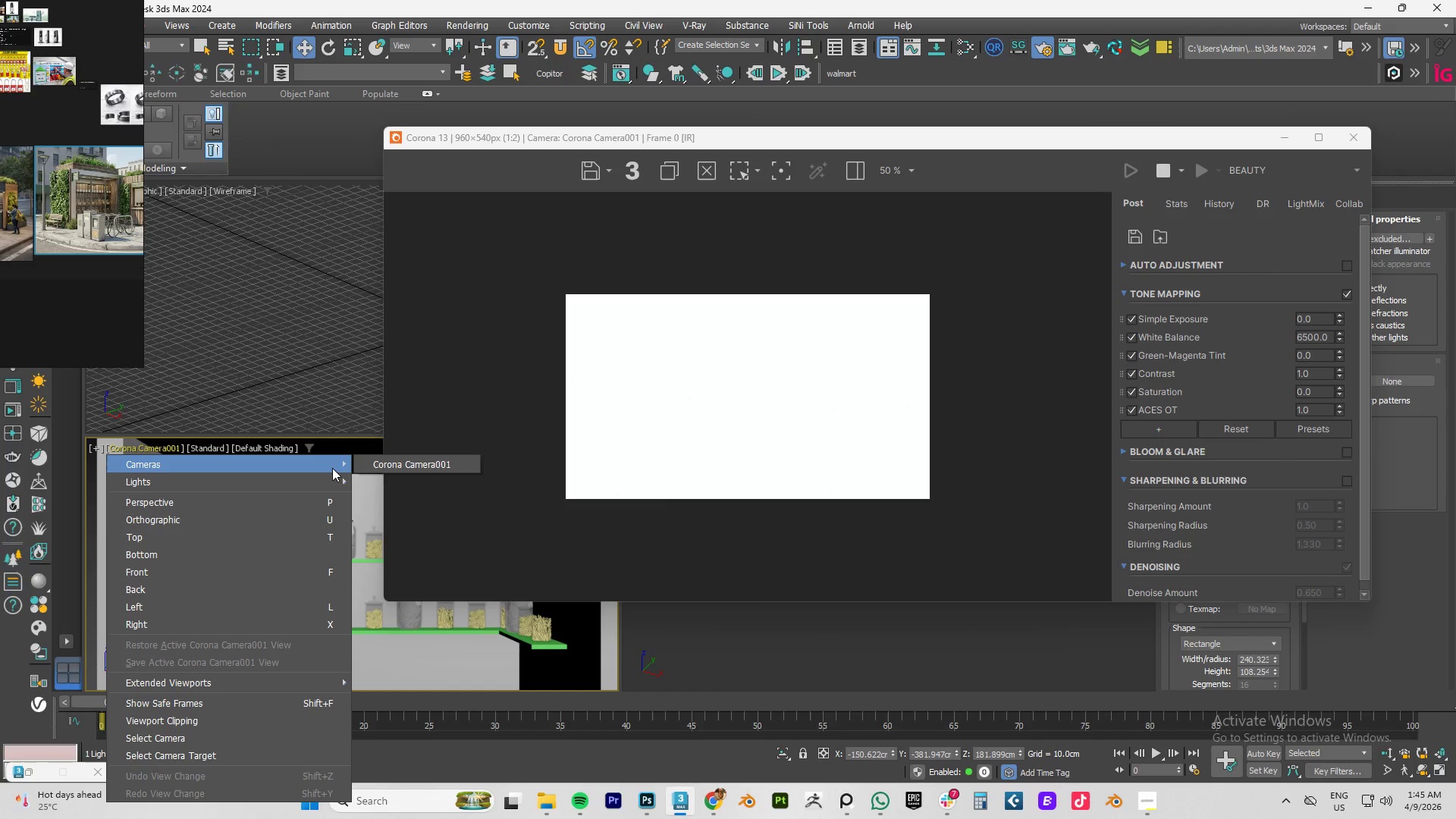 
left_click([416, 469])
 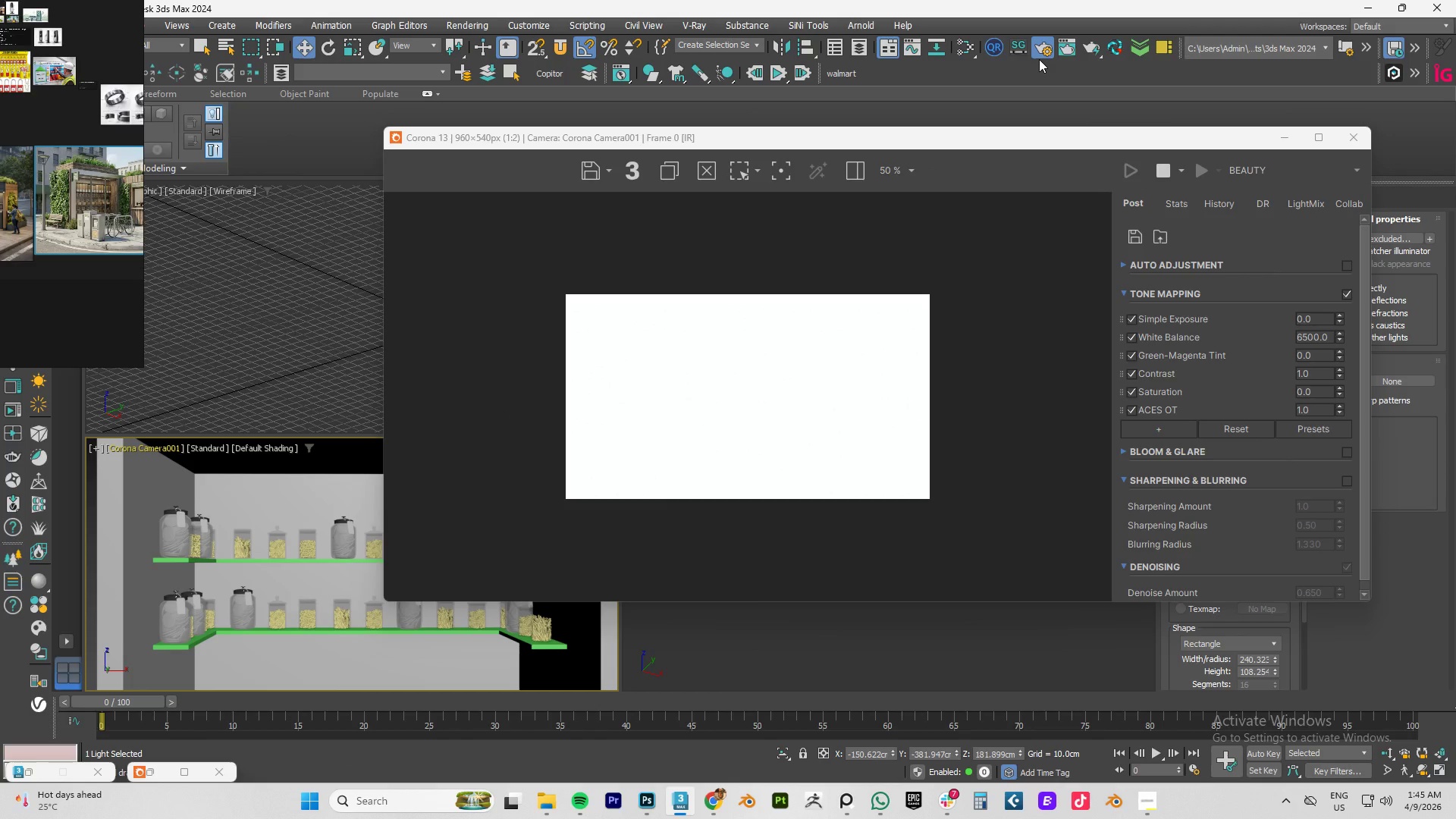 
left_click([1041, 49])
 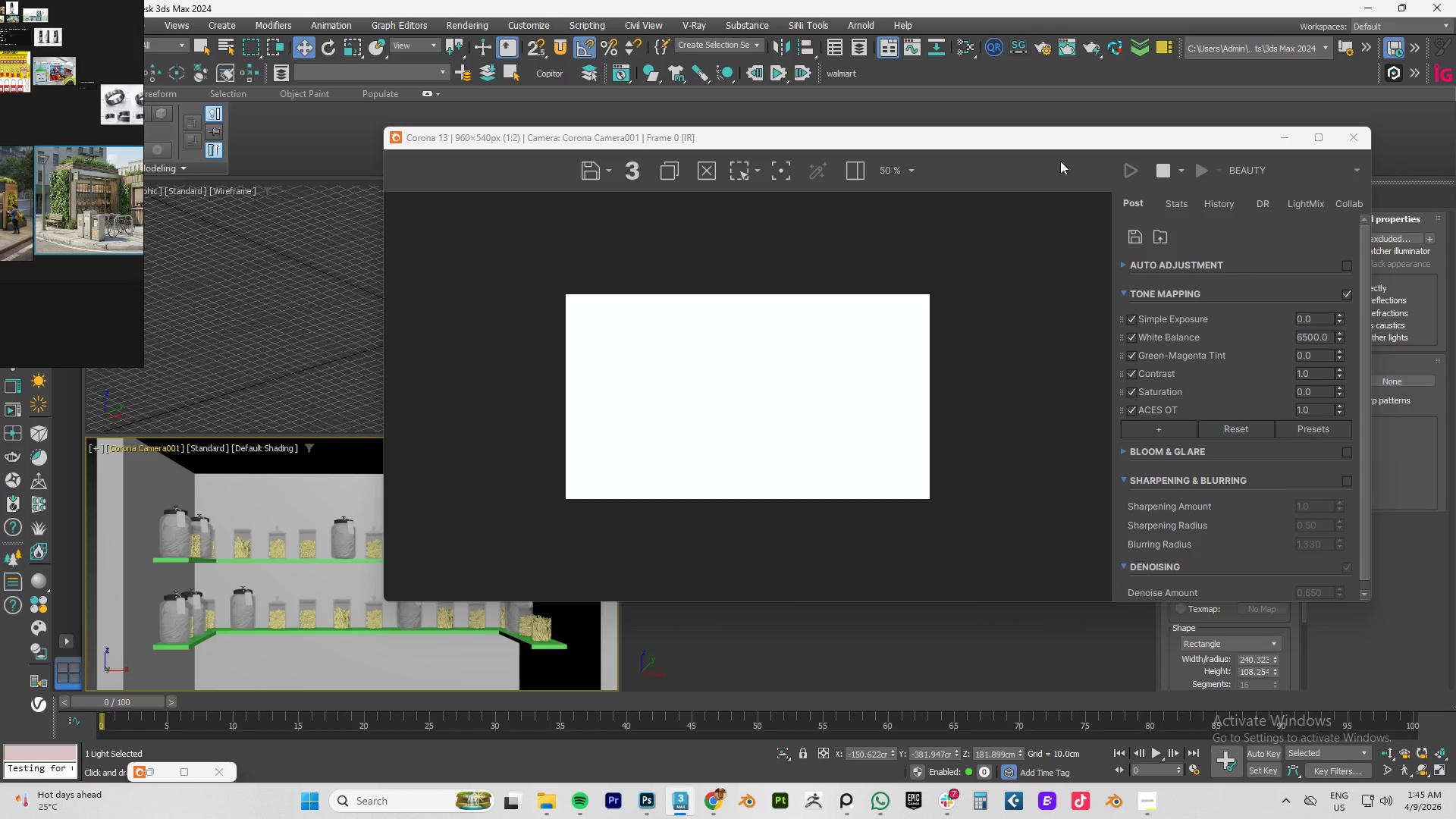 
left_click([1040, 52])
 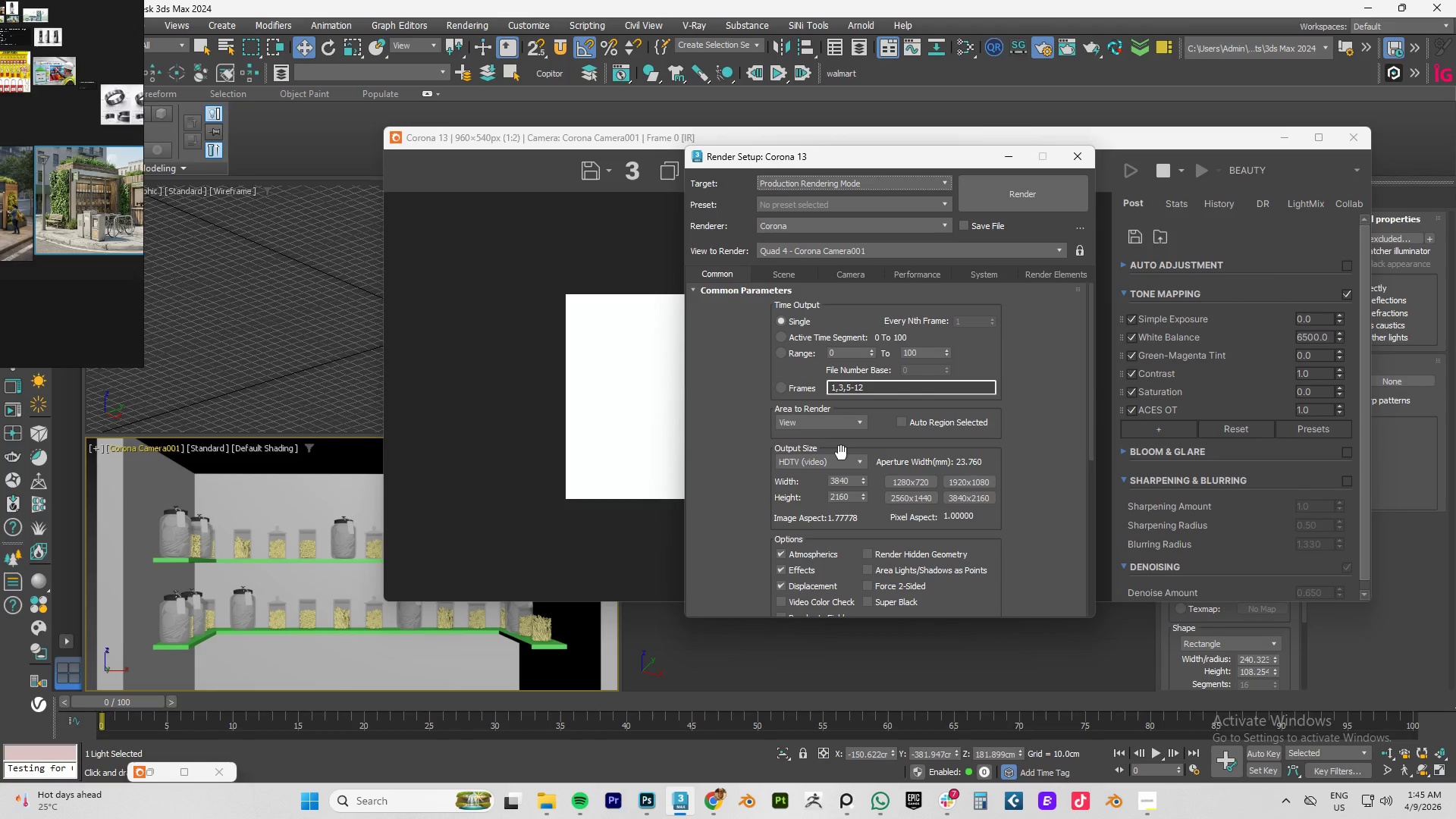 
wait(5.62)
 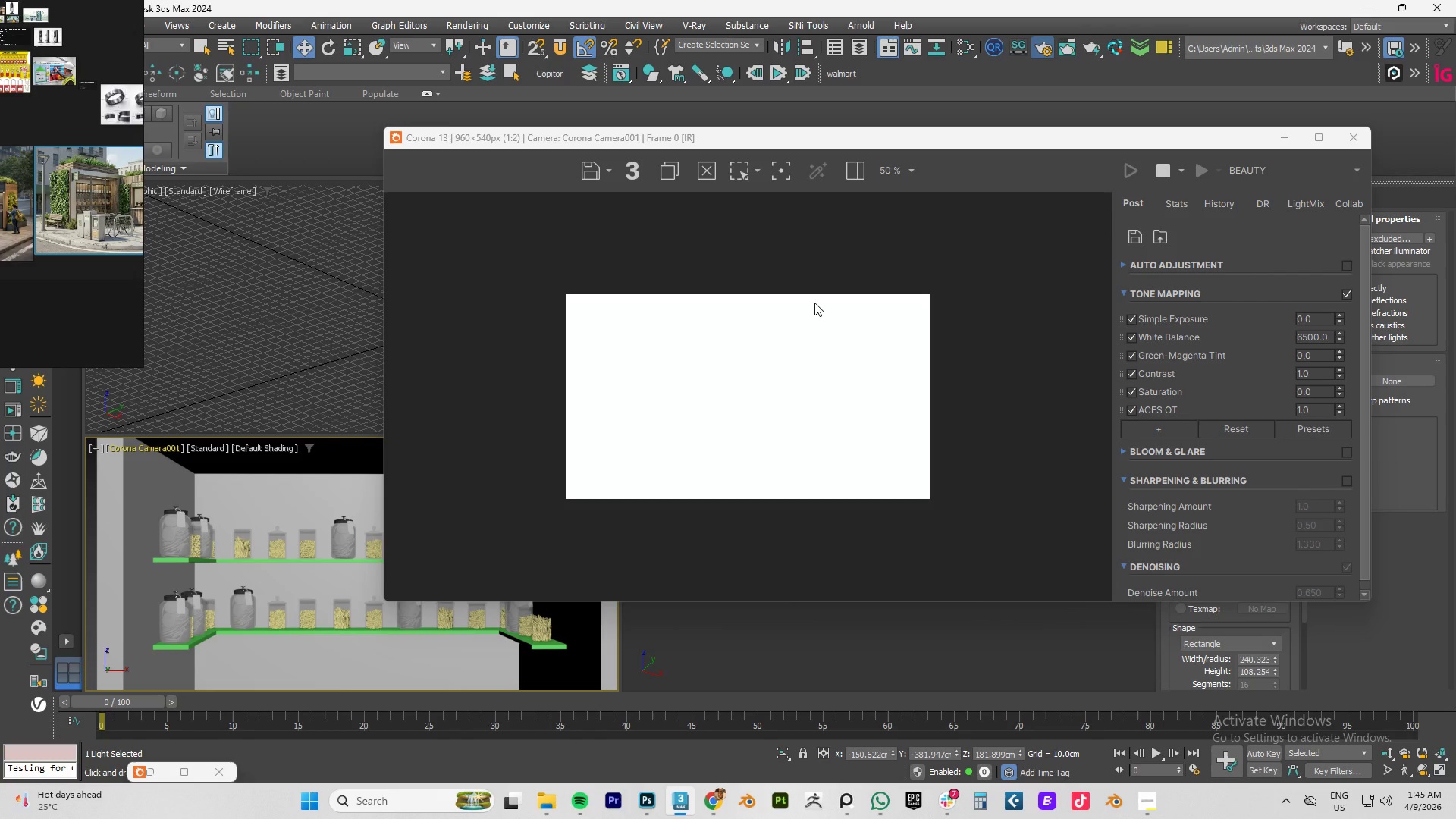 
left_click([1078, 253])
 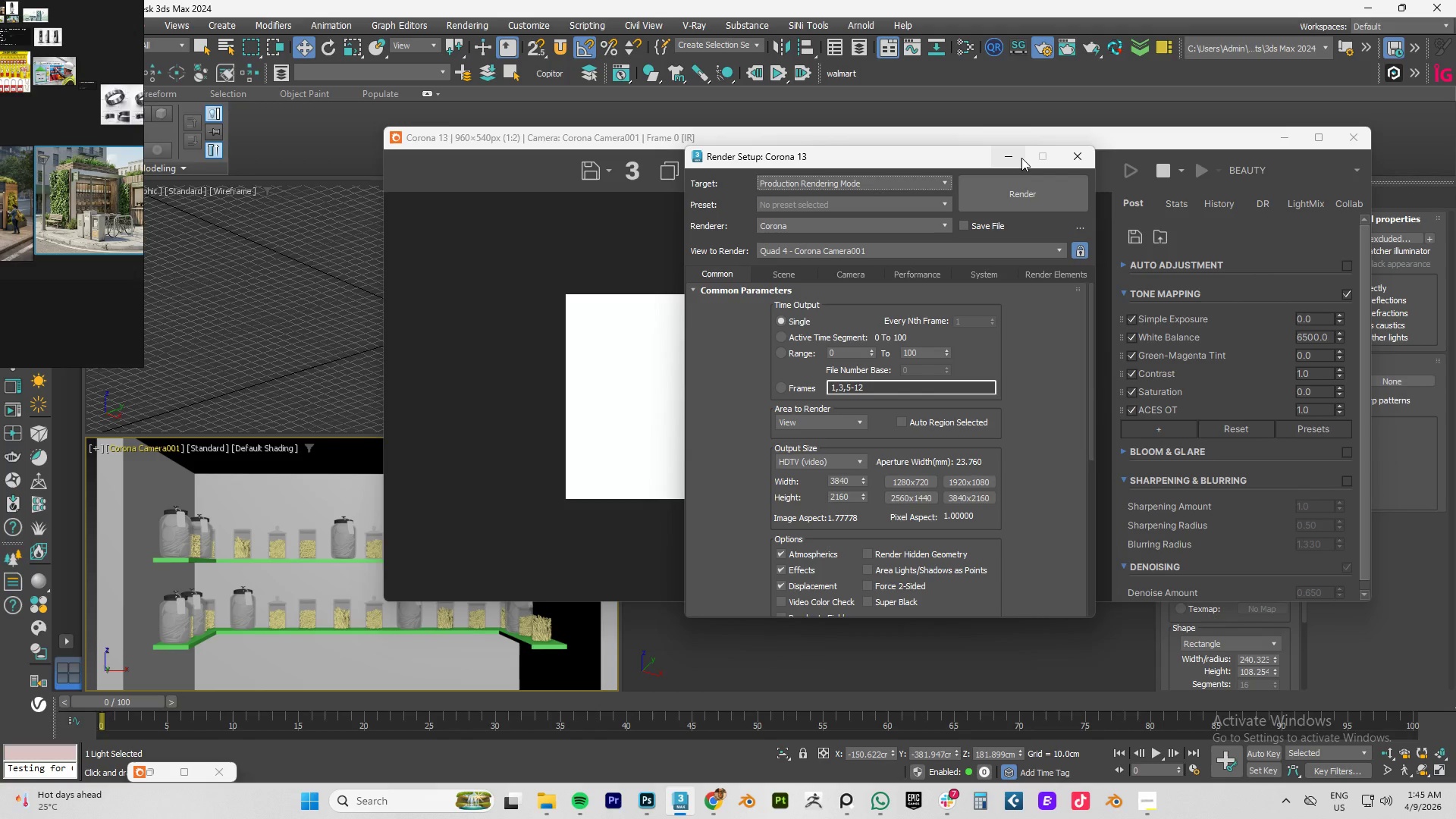 
left_click([1089, 158])
 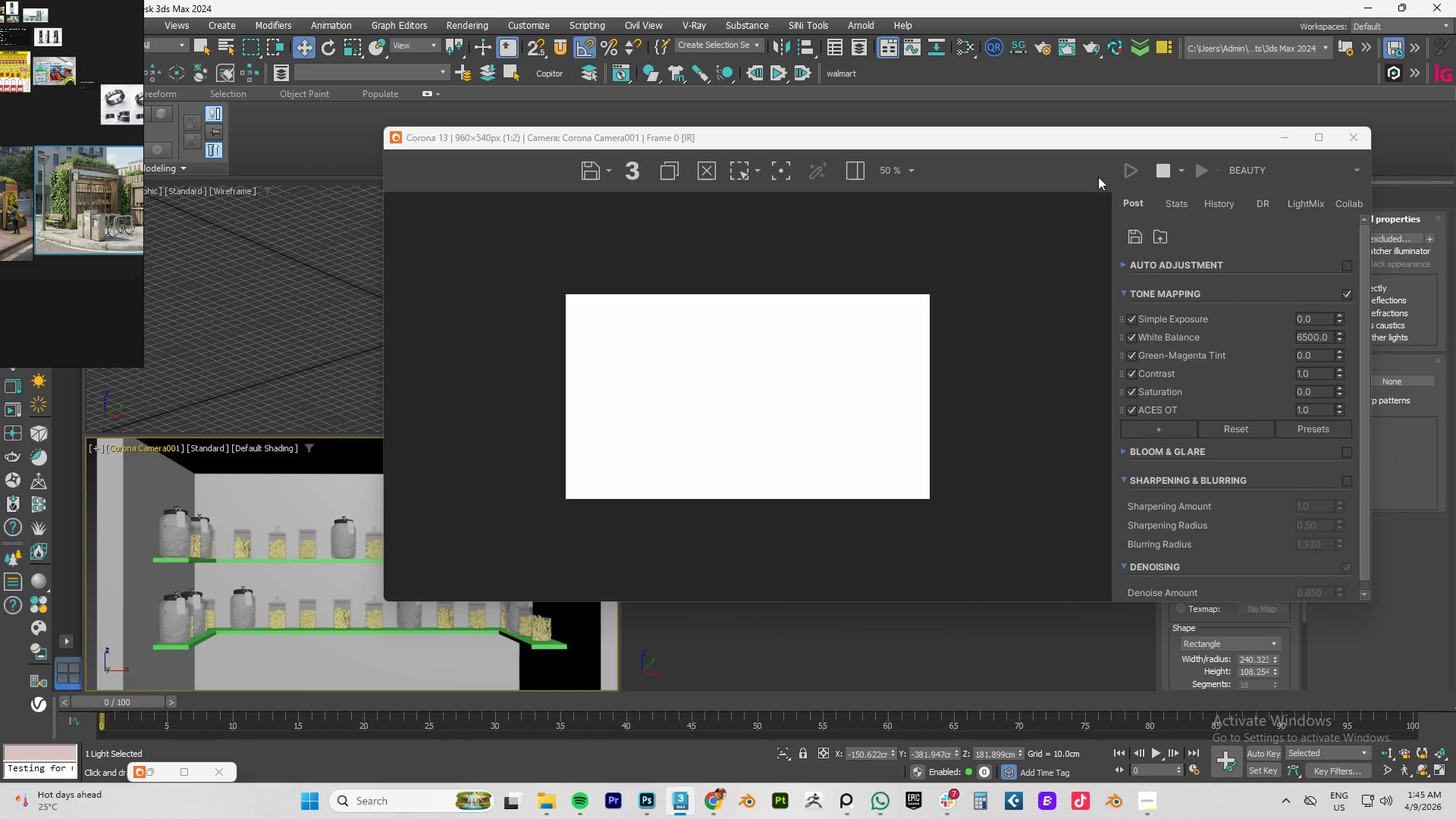 
left_click_drag(start_coordinate=[1122, 130], to_coordinate=[692, 204])
 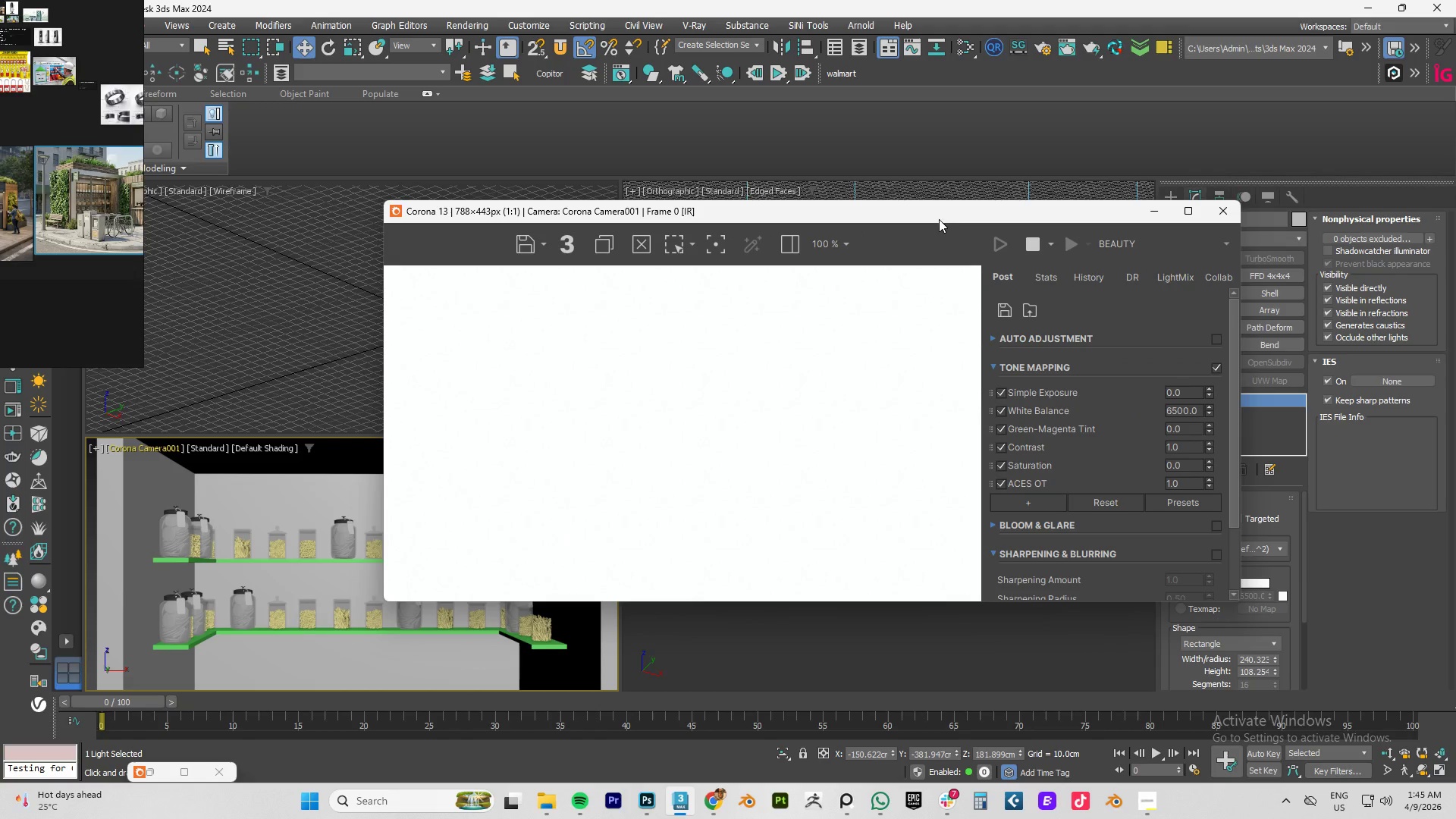 
left_click_drag(start_coordinate=[928, 212], to_coordinate=[319, 270])
 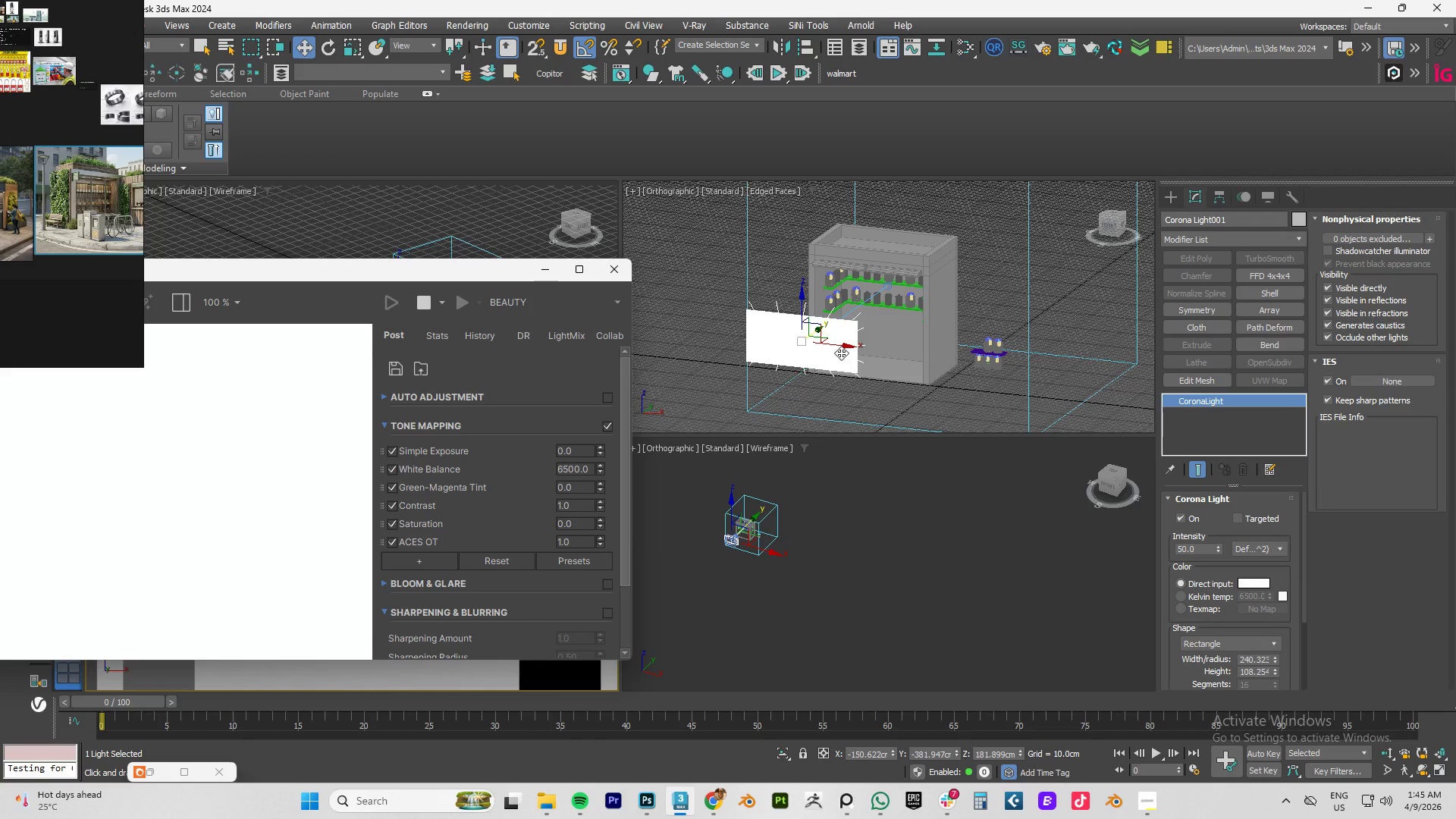 
hold_key(key=AltLeft, duration=0.92)
 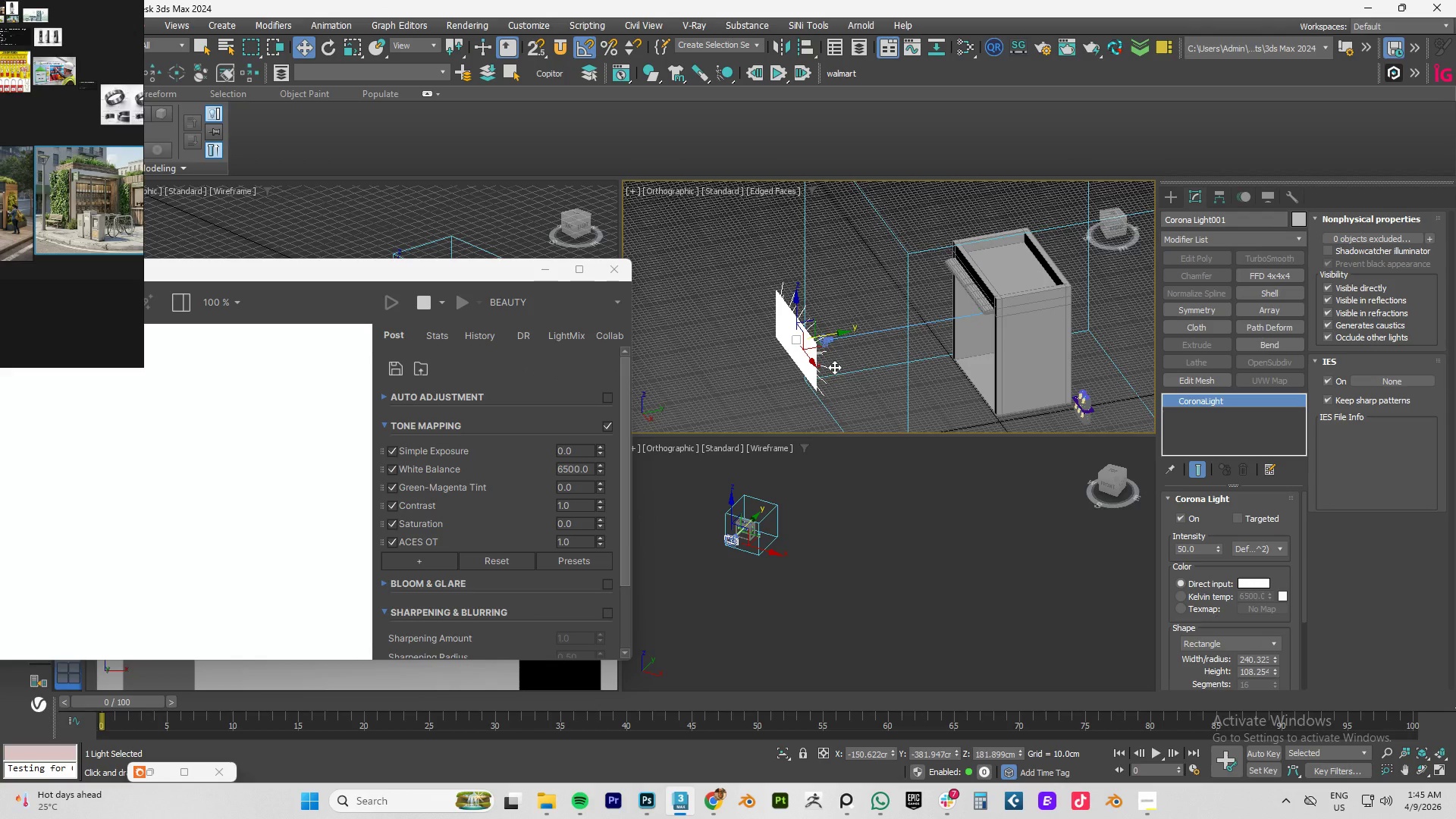 
hold_key(key=AltLeft, duration=1.52)
 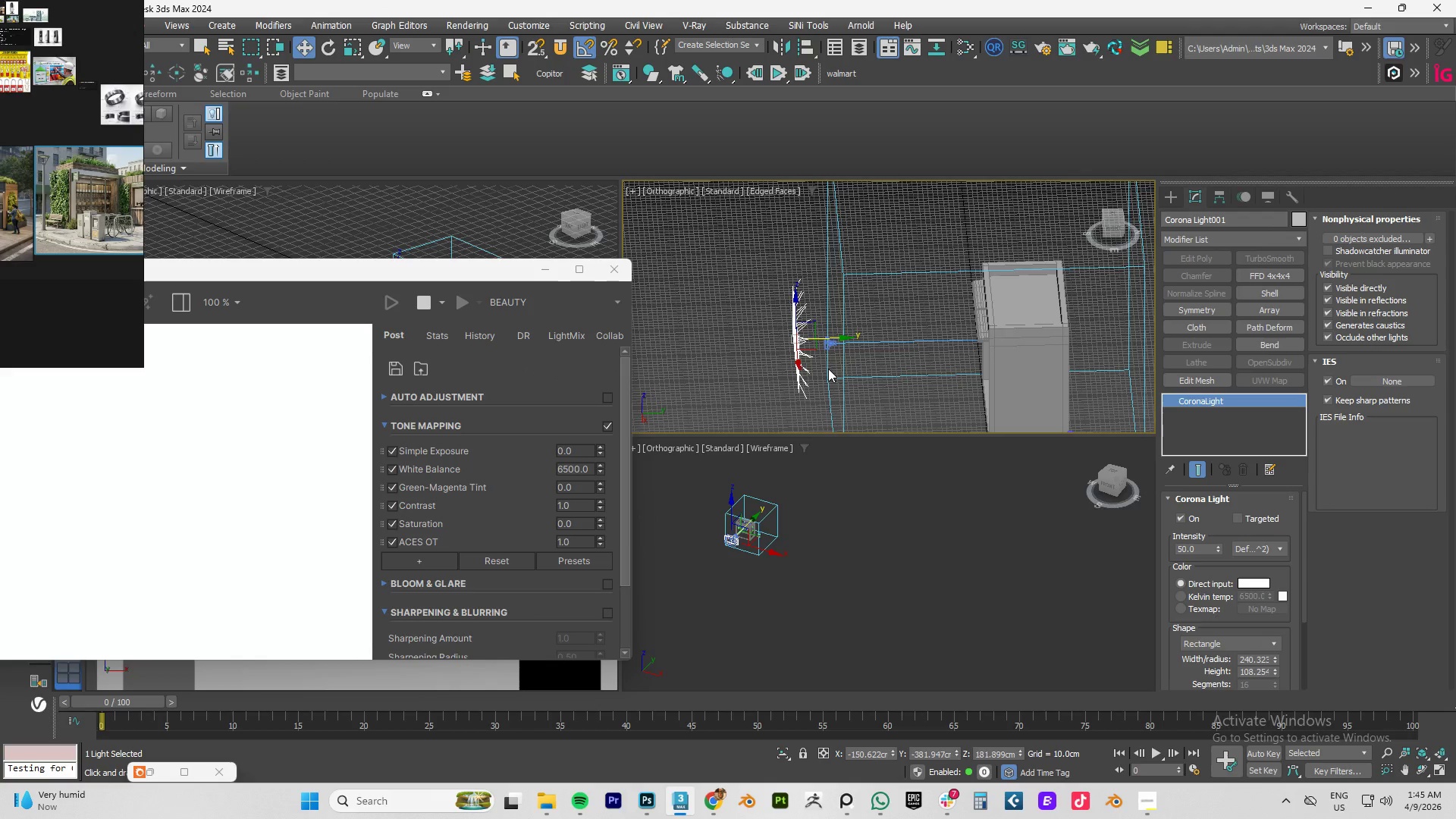 
hold_key(key=AltLeft, duration=0.72)
 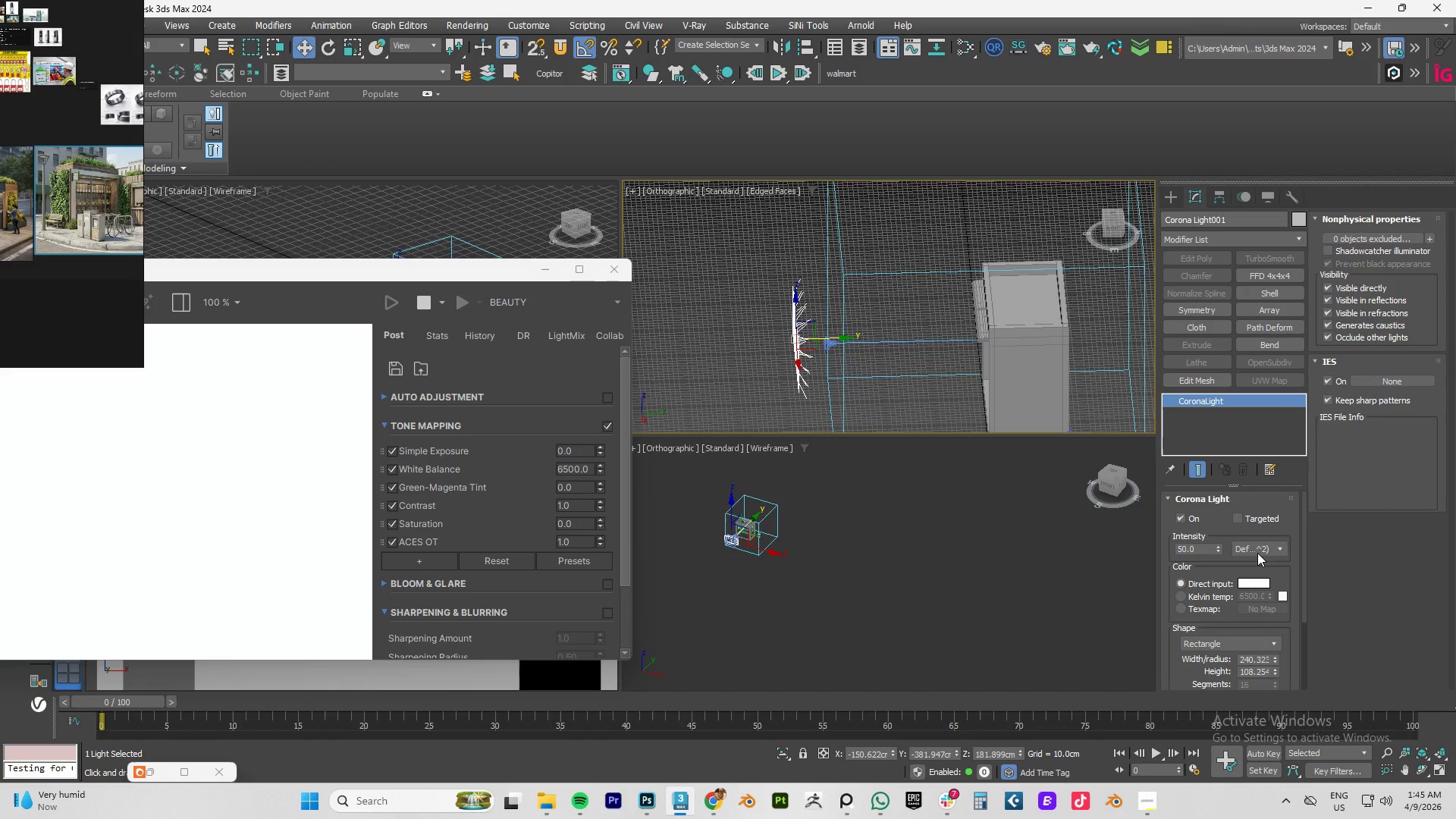 
double_click([1190, 549])
 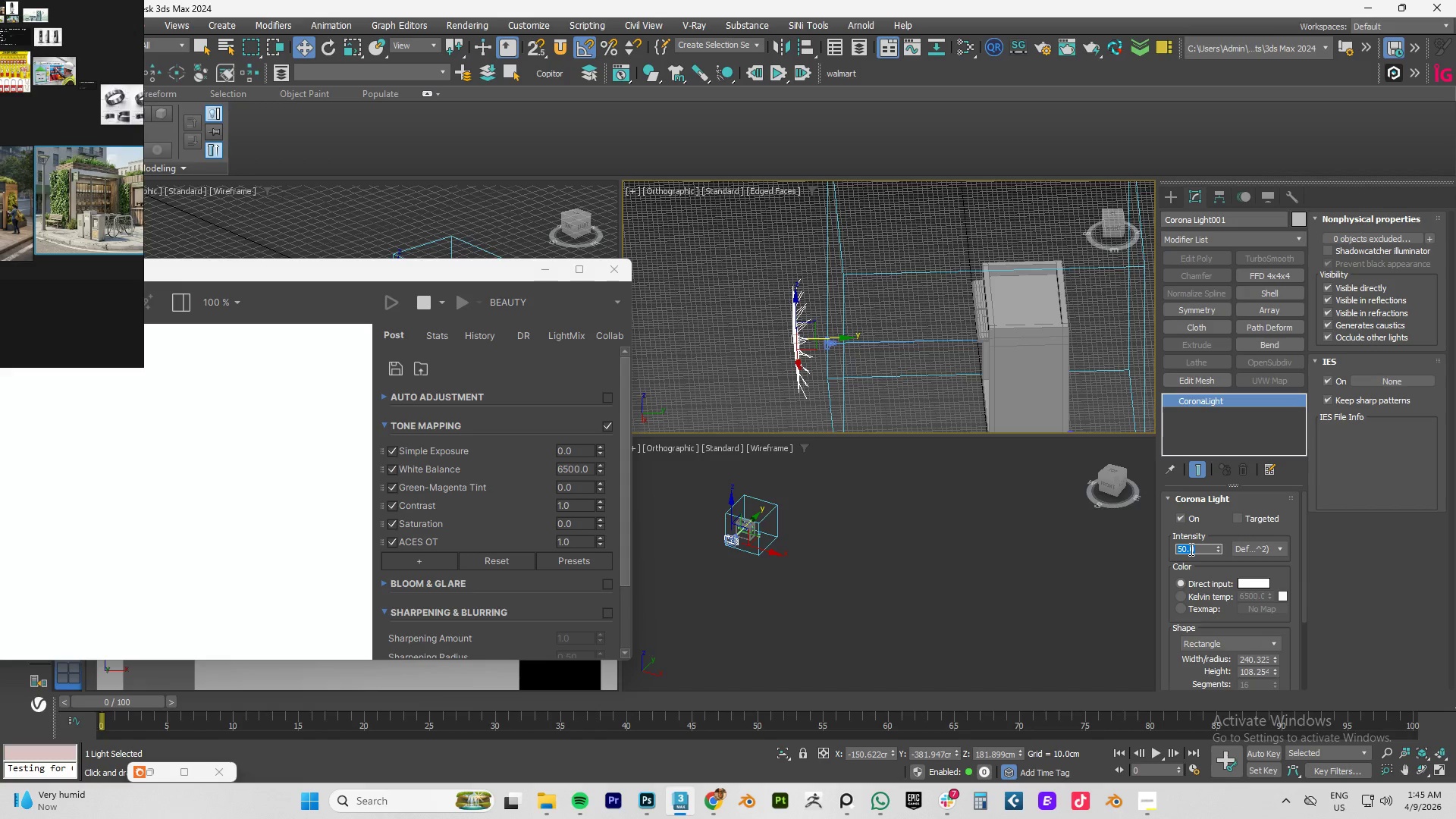 
key(Numpad1)
 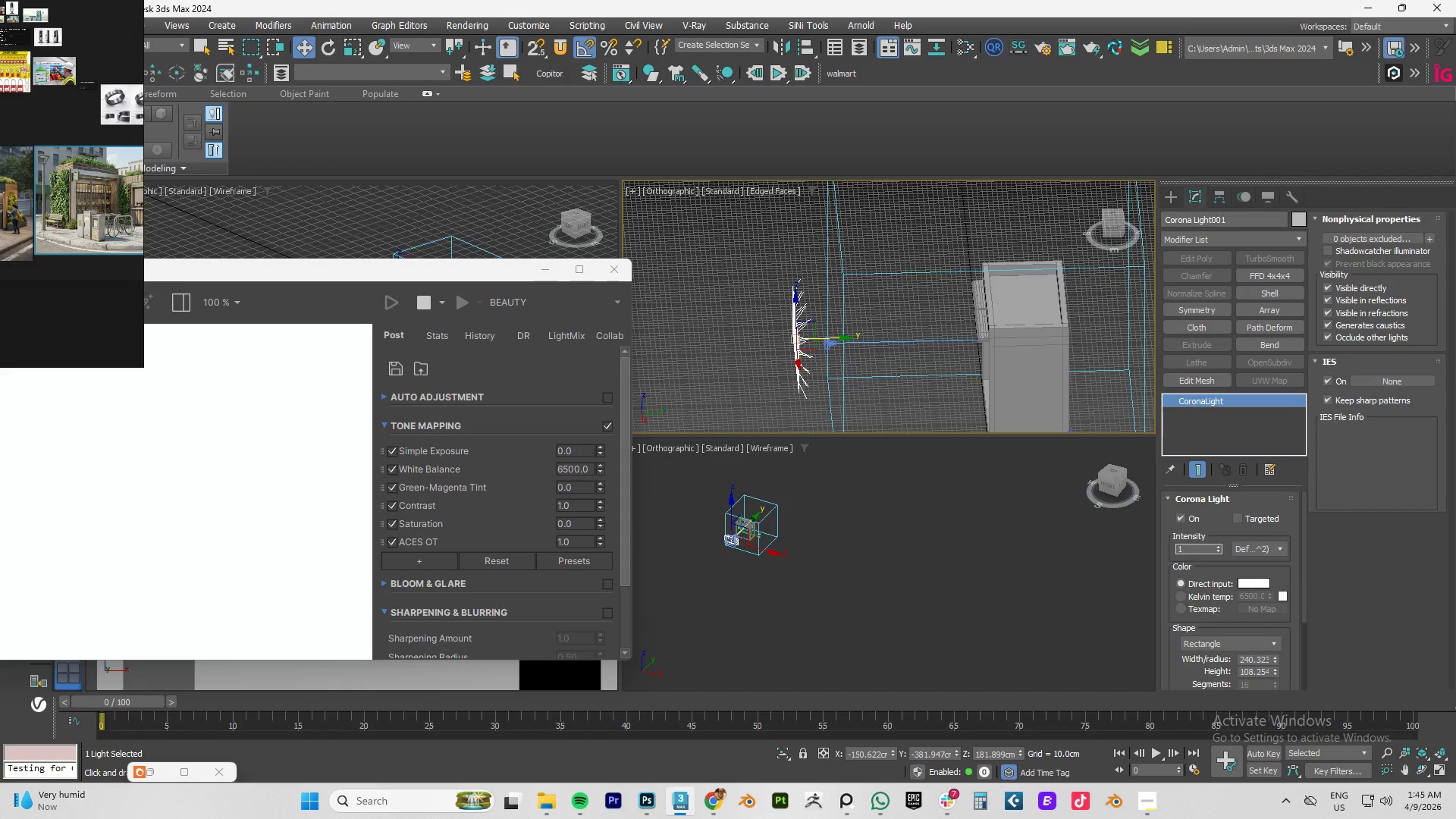 
key(Numpad0)
 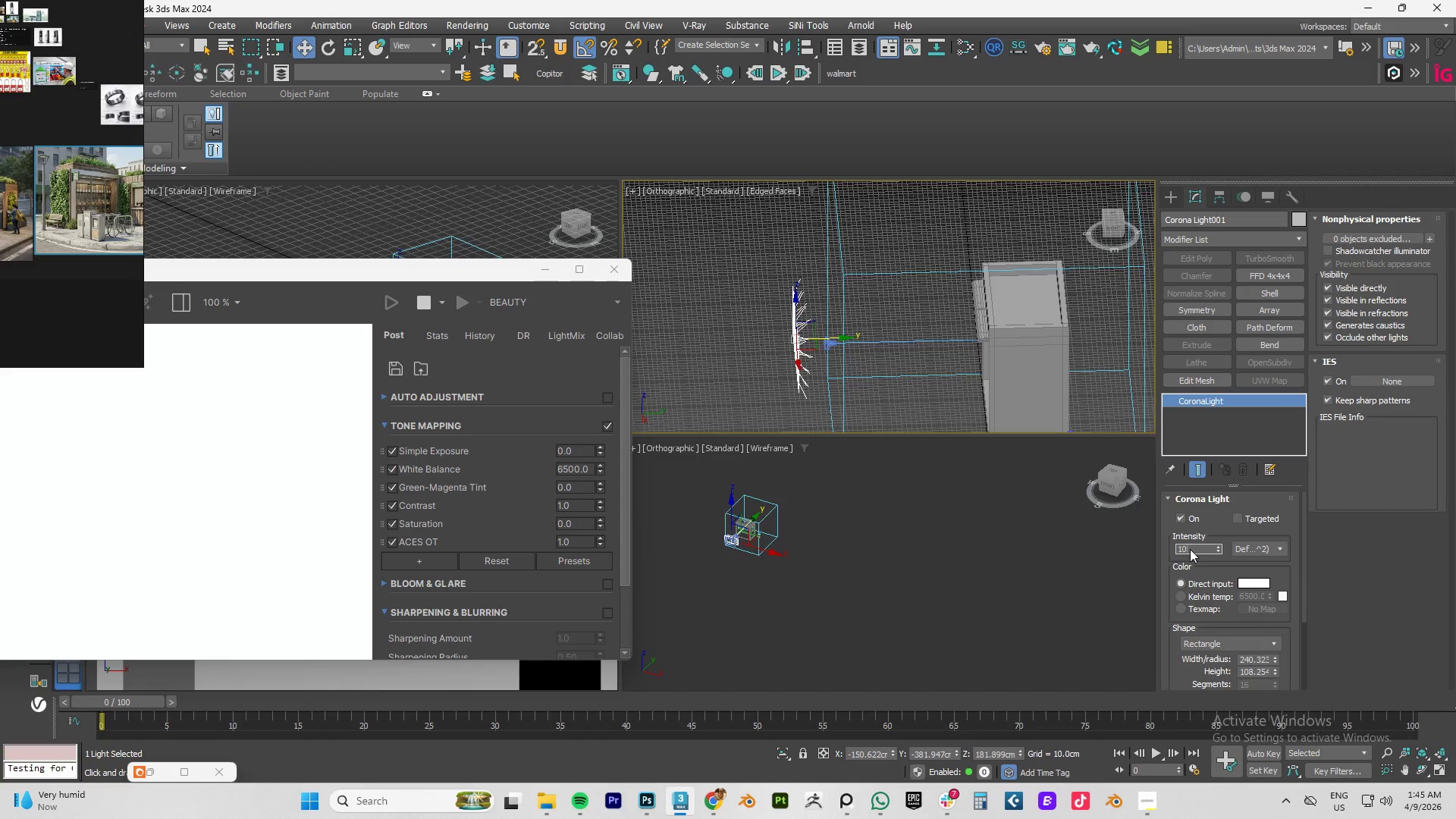 
key(NumpadEnter)
 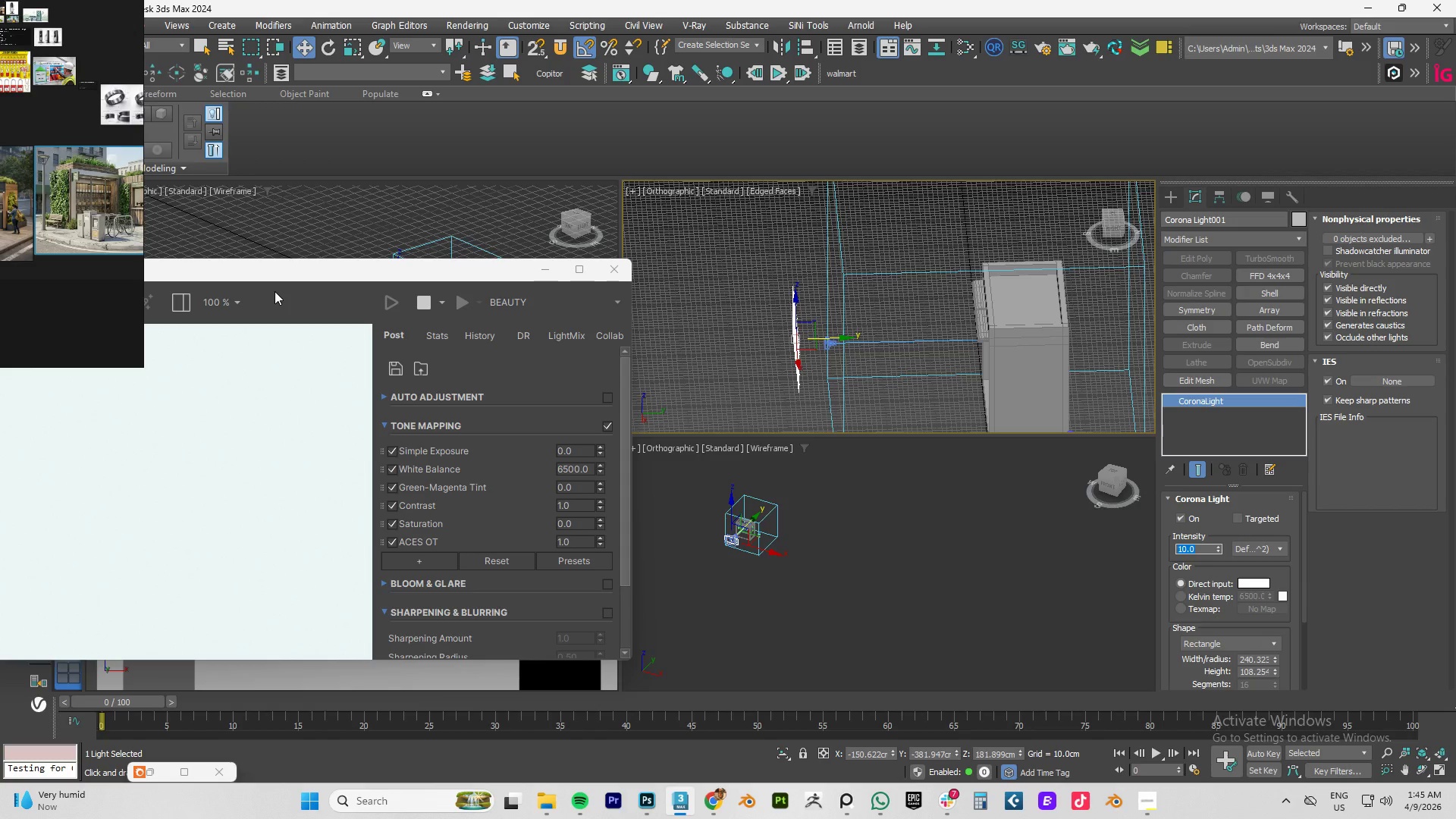 
left_click_drag(start_coordinate=[289, 268], to_coordinate=[316, 252])
 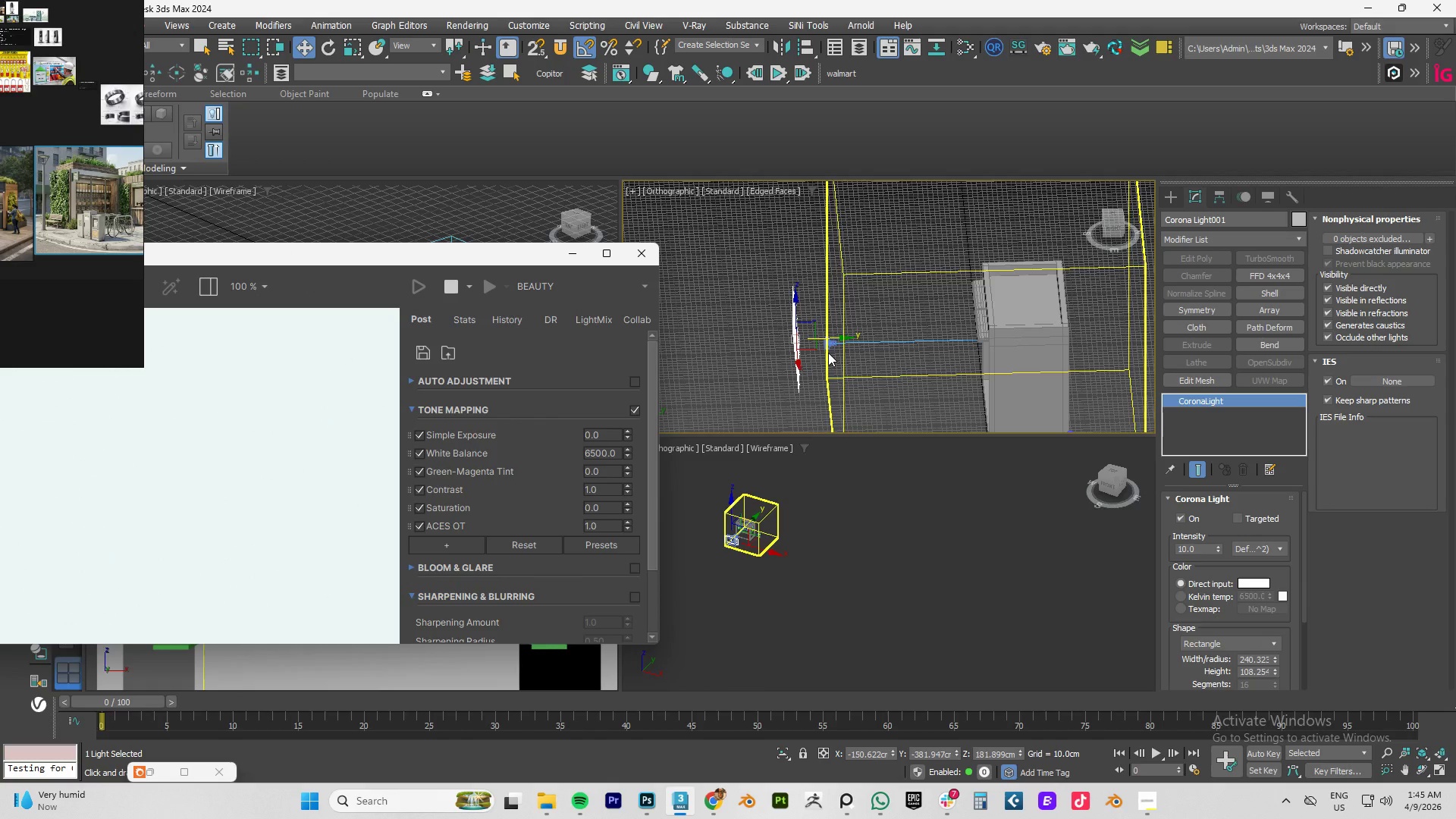 
left_click([831, 344])
 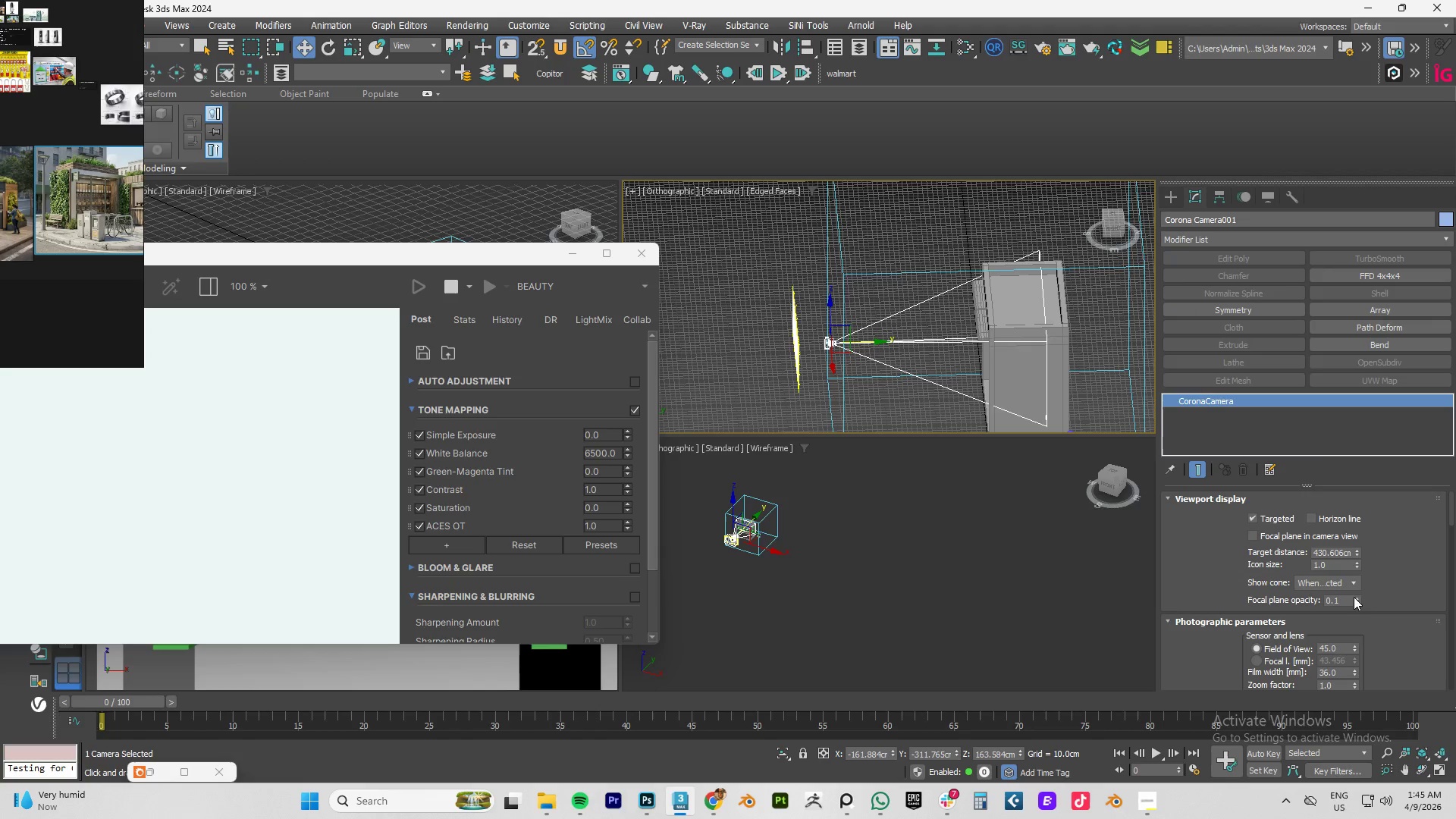 
scroll: coordinate [1414, 610], scroll_direction: down, amount: 4.0
 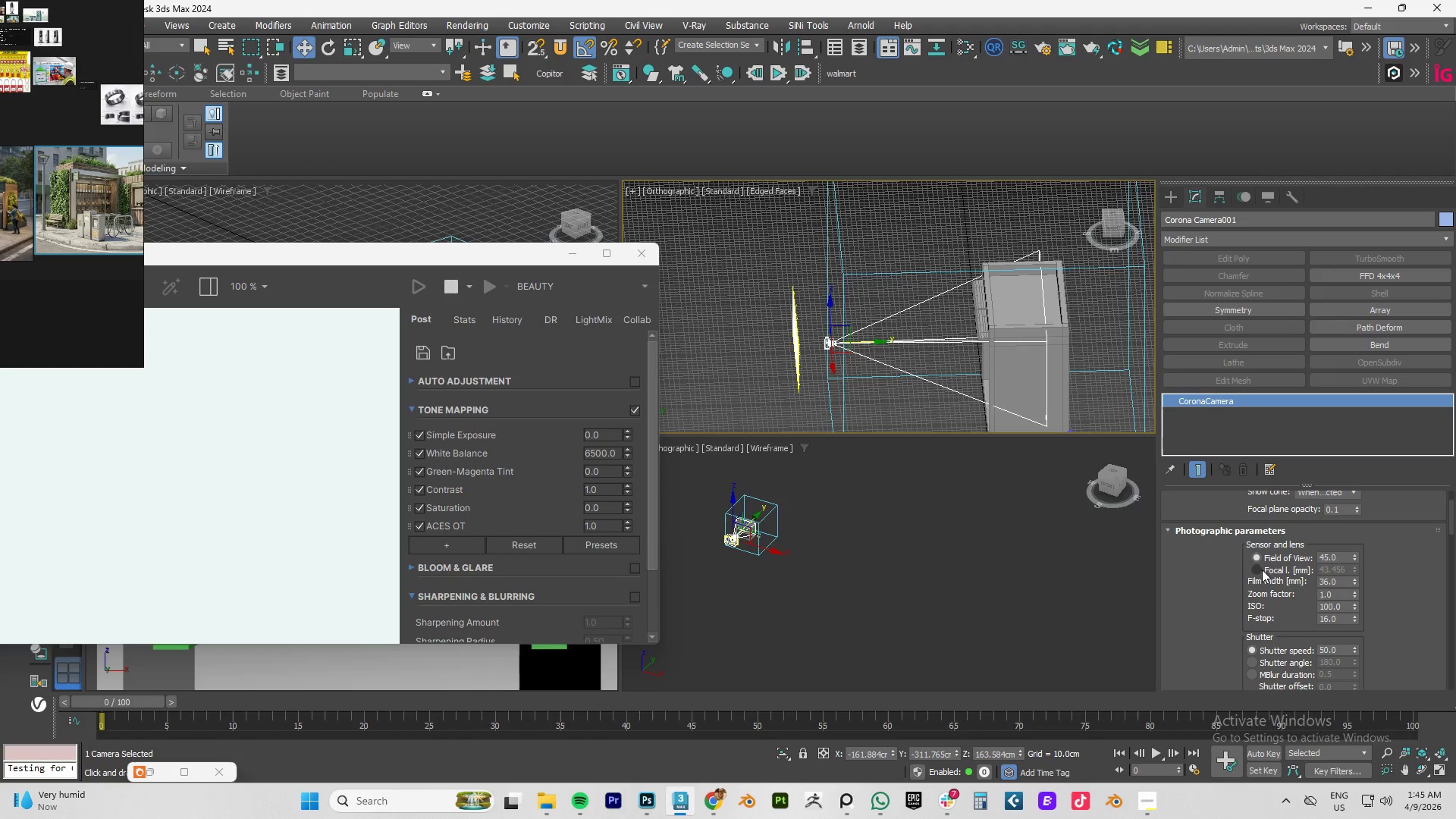 
left_click([1255, 567])
 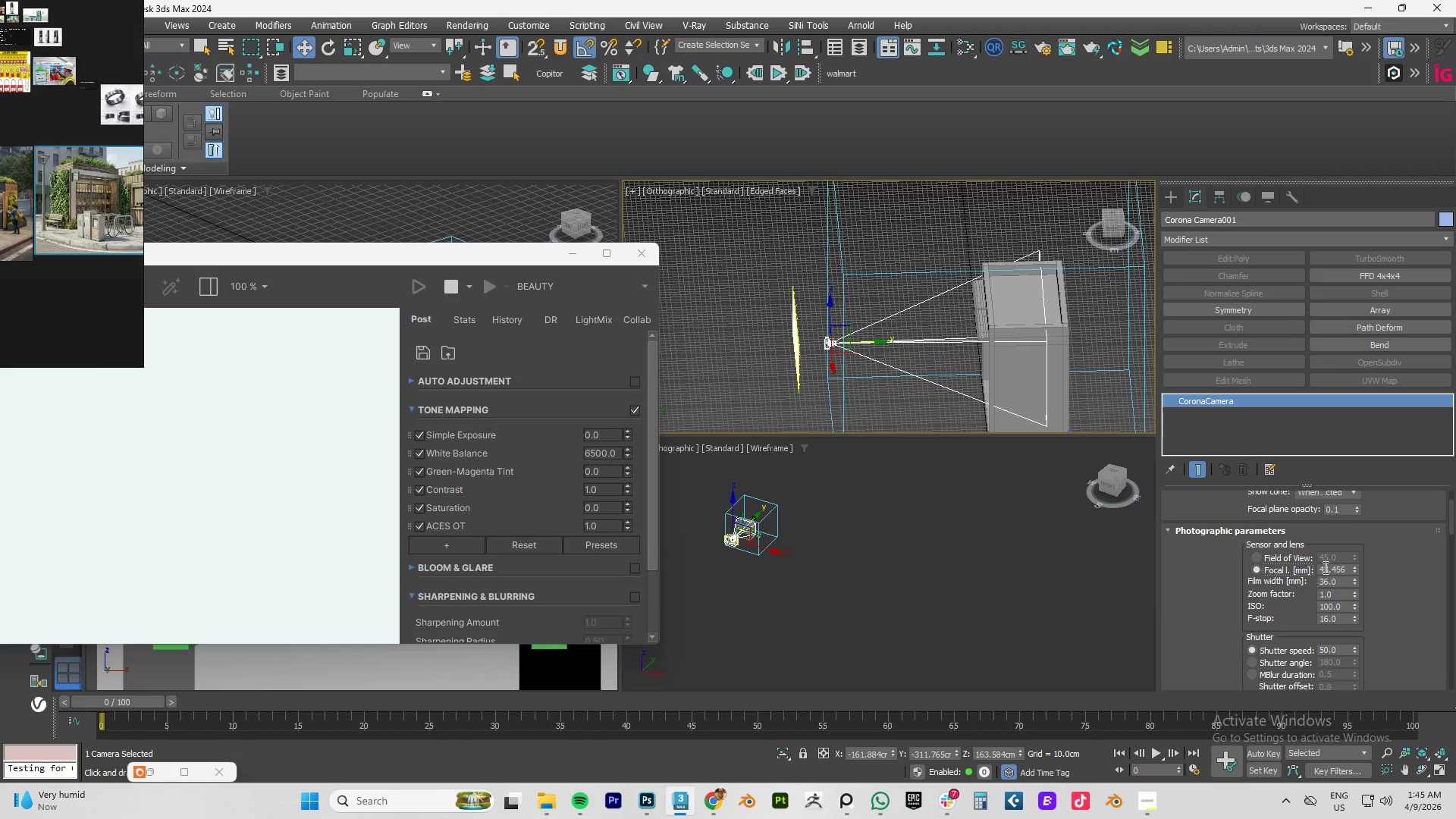 
double_click([1329, 566])
 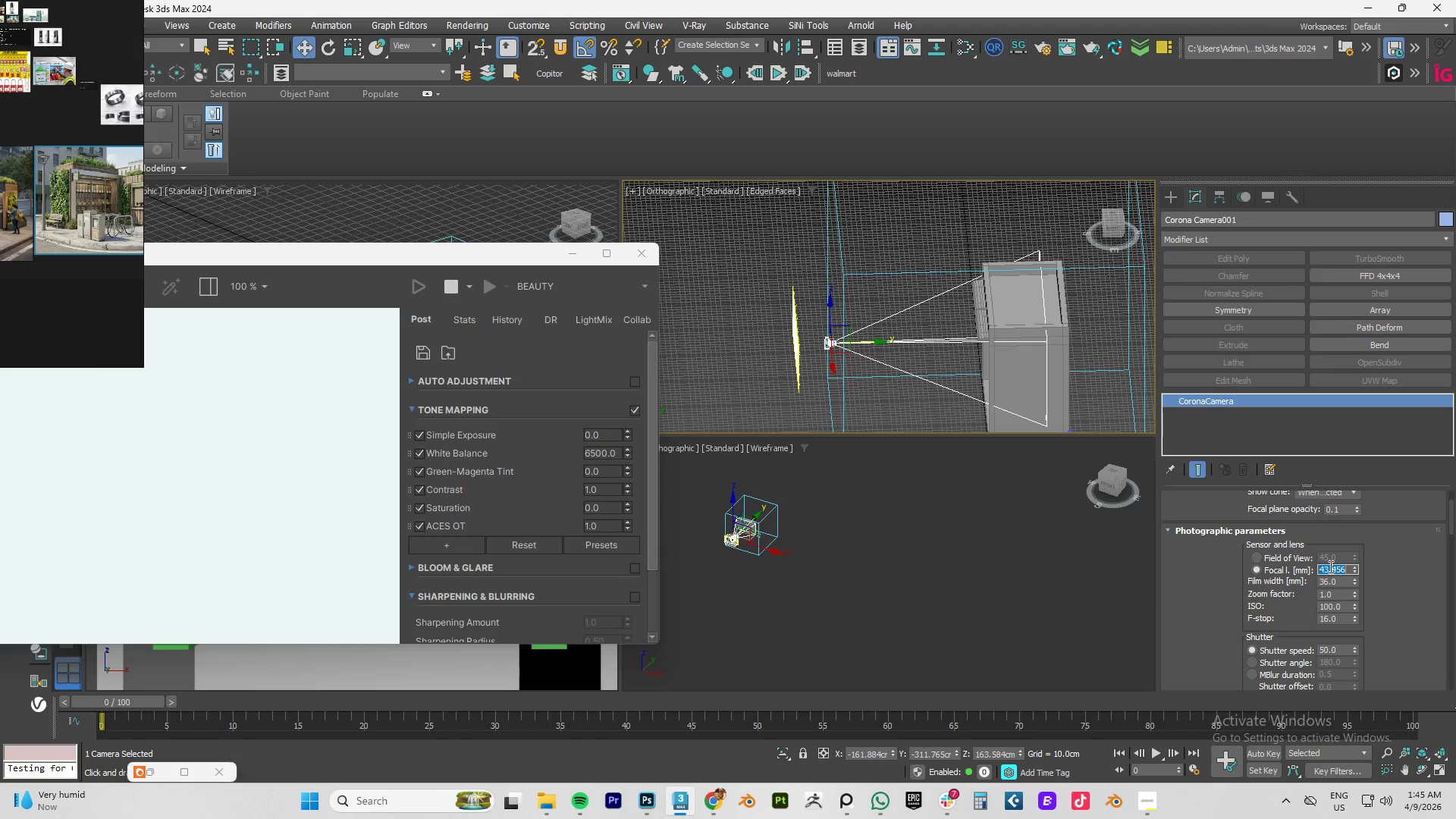 
key(Numpad8)
 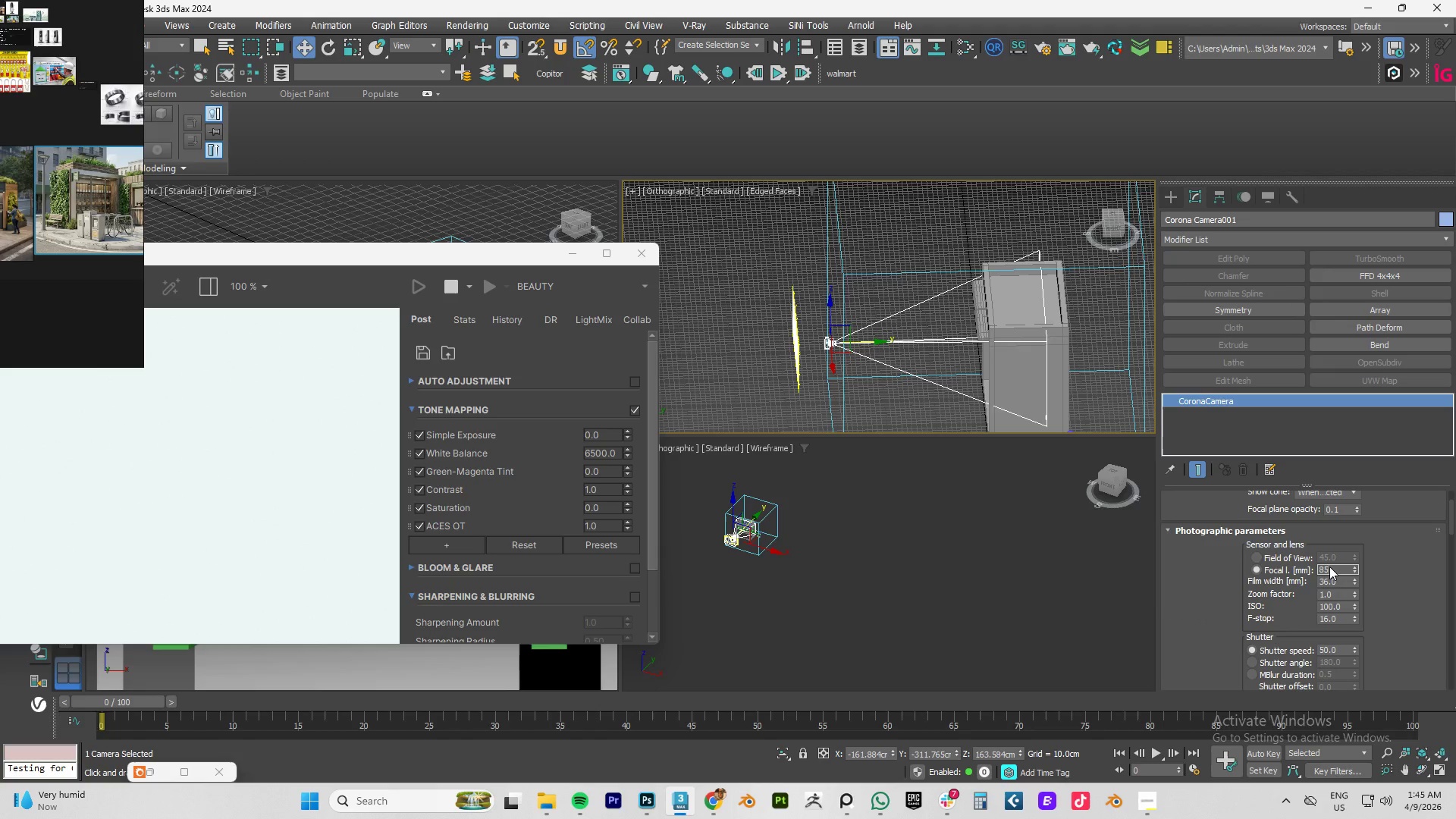 
key(Numpad5)
 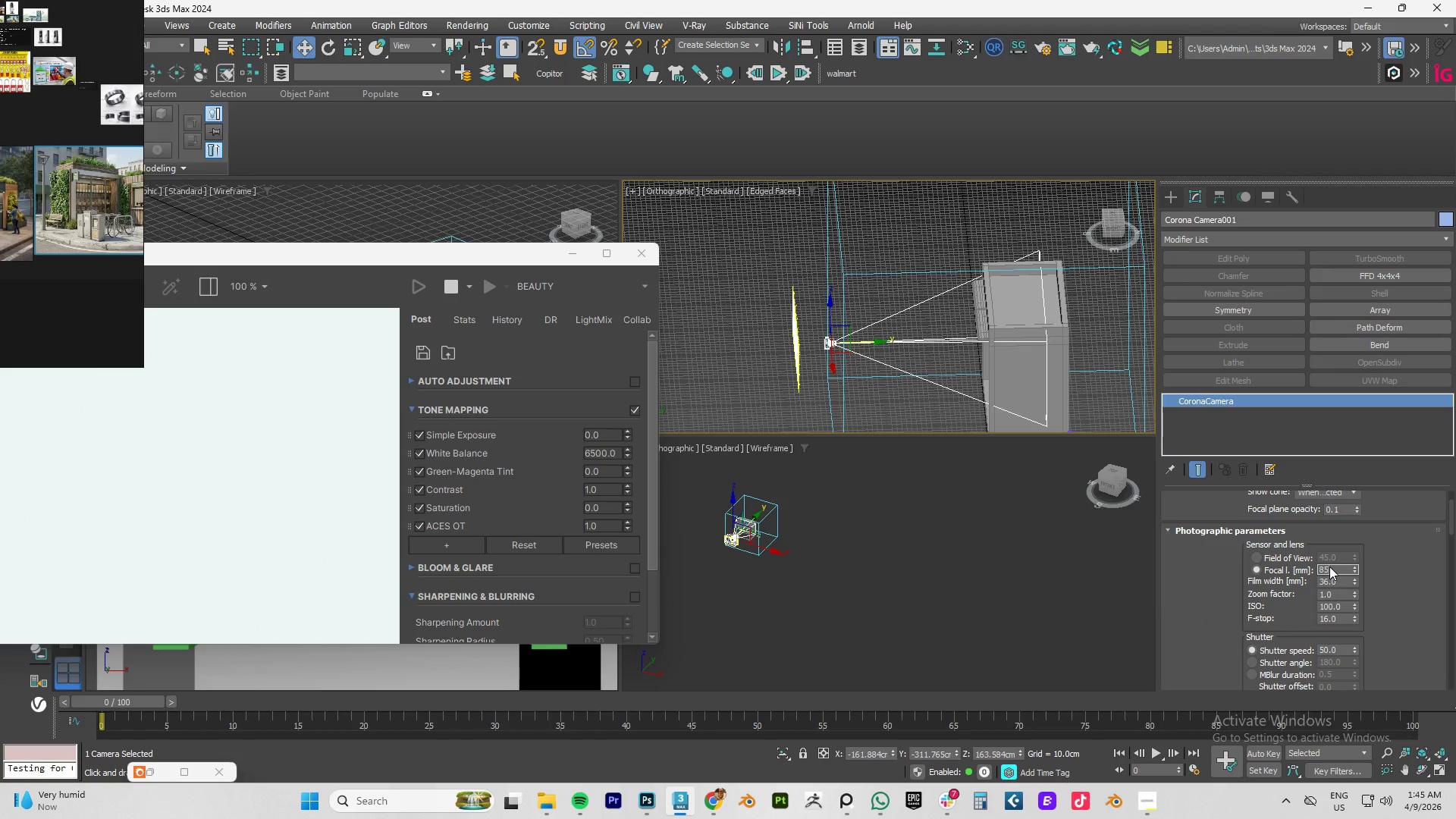 
key(NumpadEnter)
 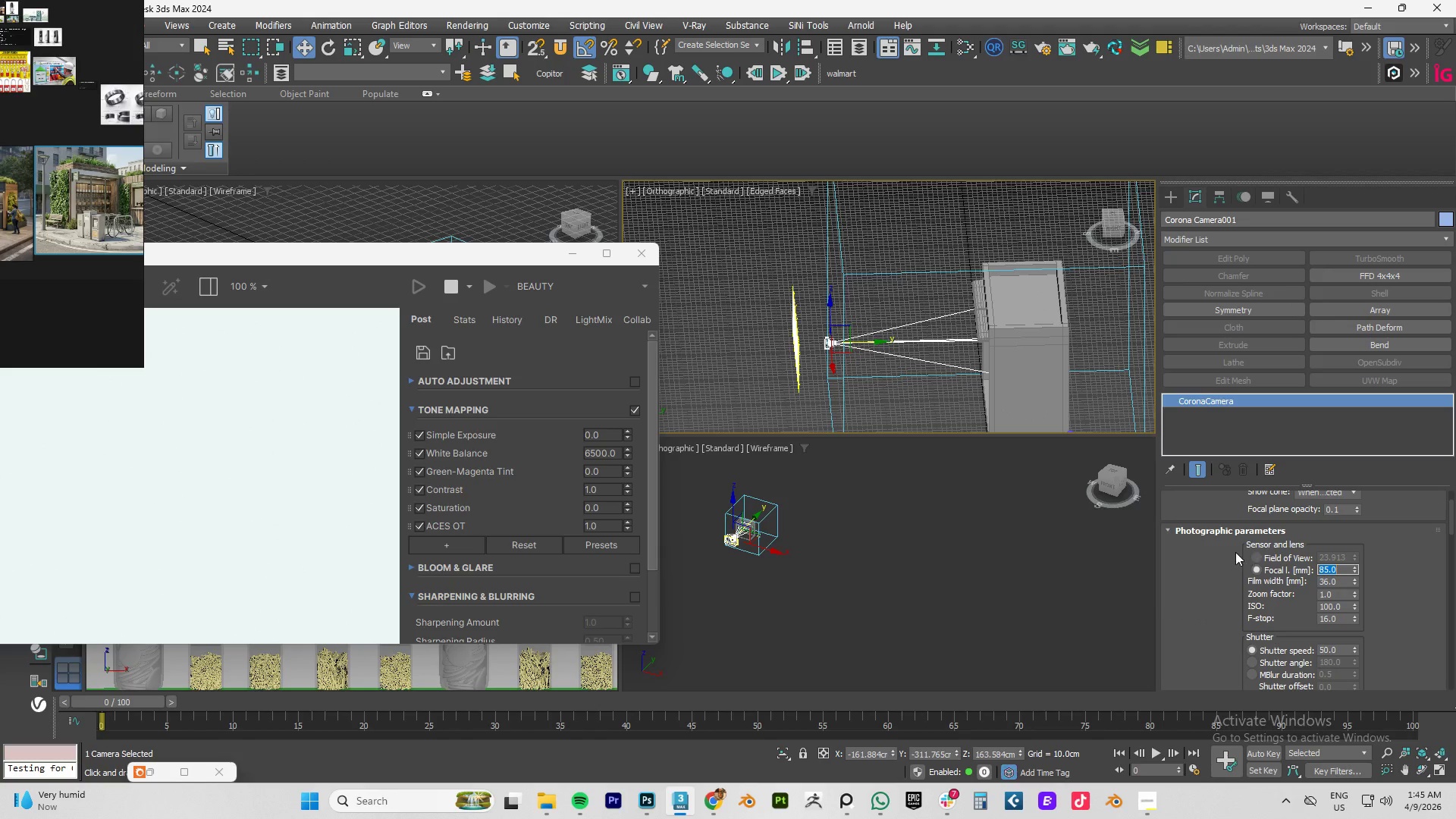 
scroll: coordinate [1409, 597], scroll_direction: down, amount: 18.0
 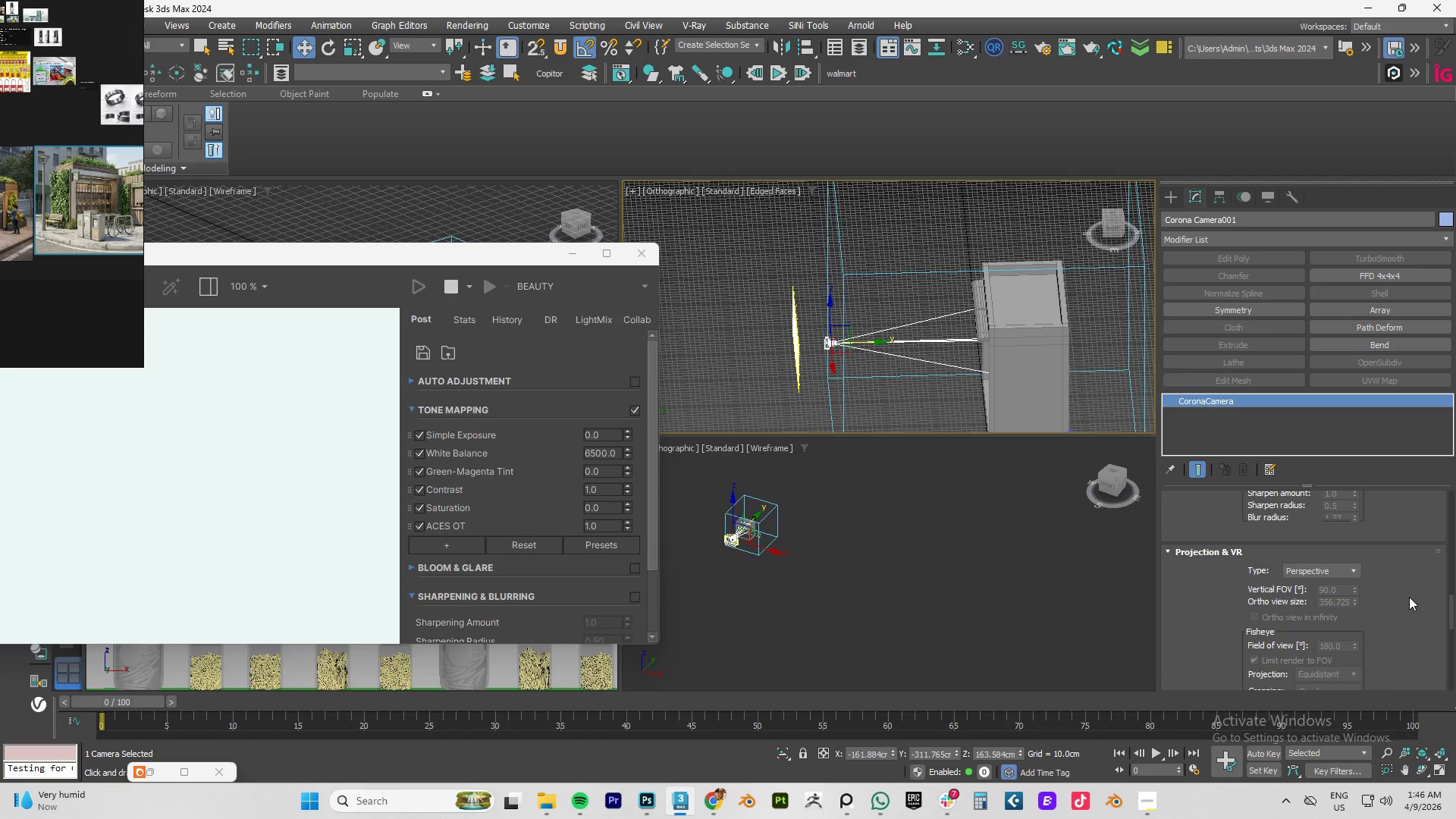 
scroll: coordinate [1409, 596], scroll_direction: up, amount: 58.0
 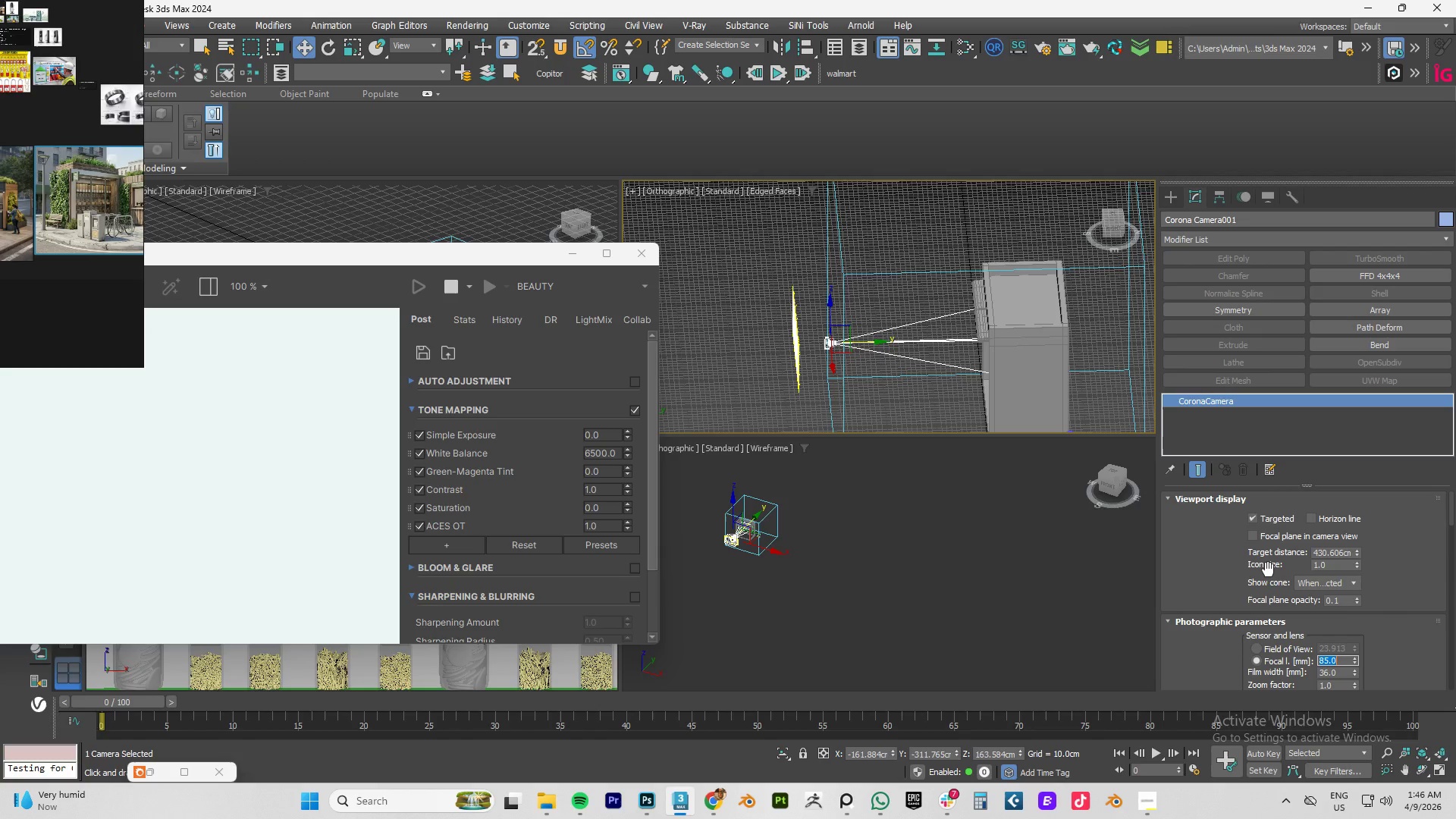 
scroll: coordinate [745, 532], scroll_direction: none, amount: 0.0
 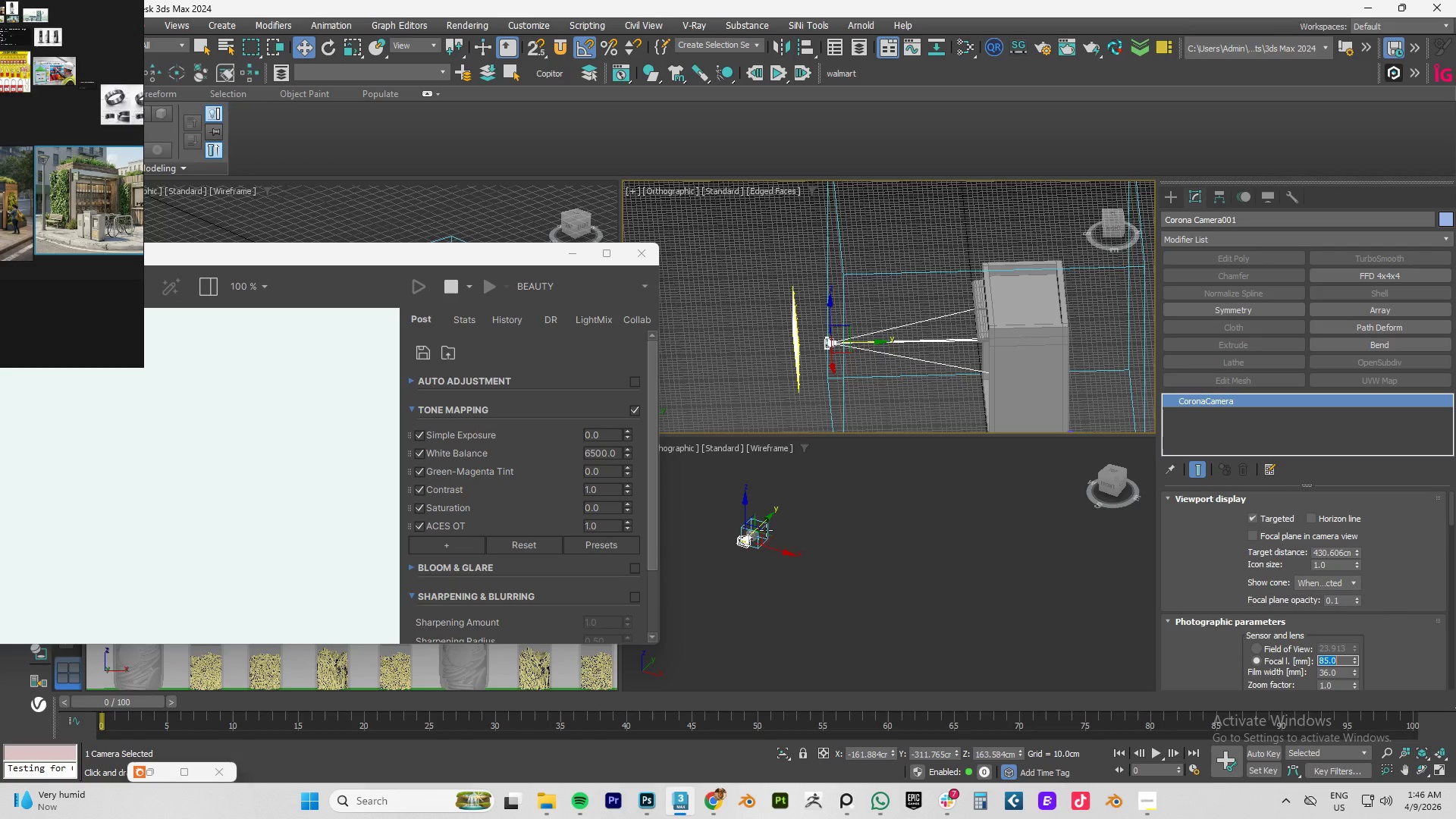 
scroll: coordinate [760, 531], scroll_direction: up, amount: 4.0
 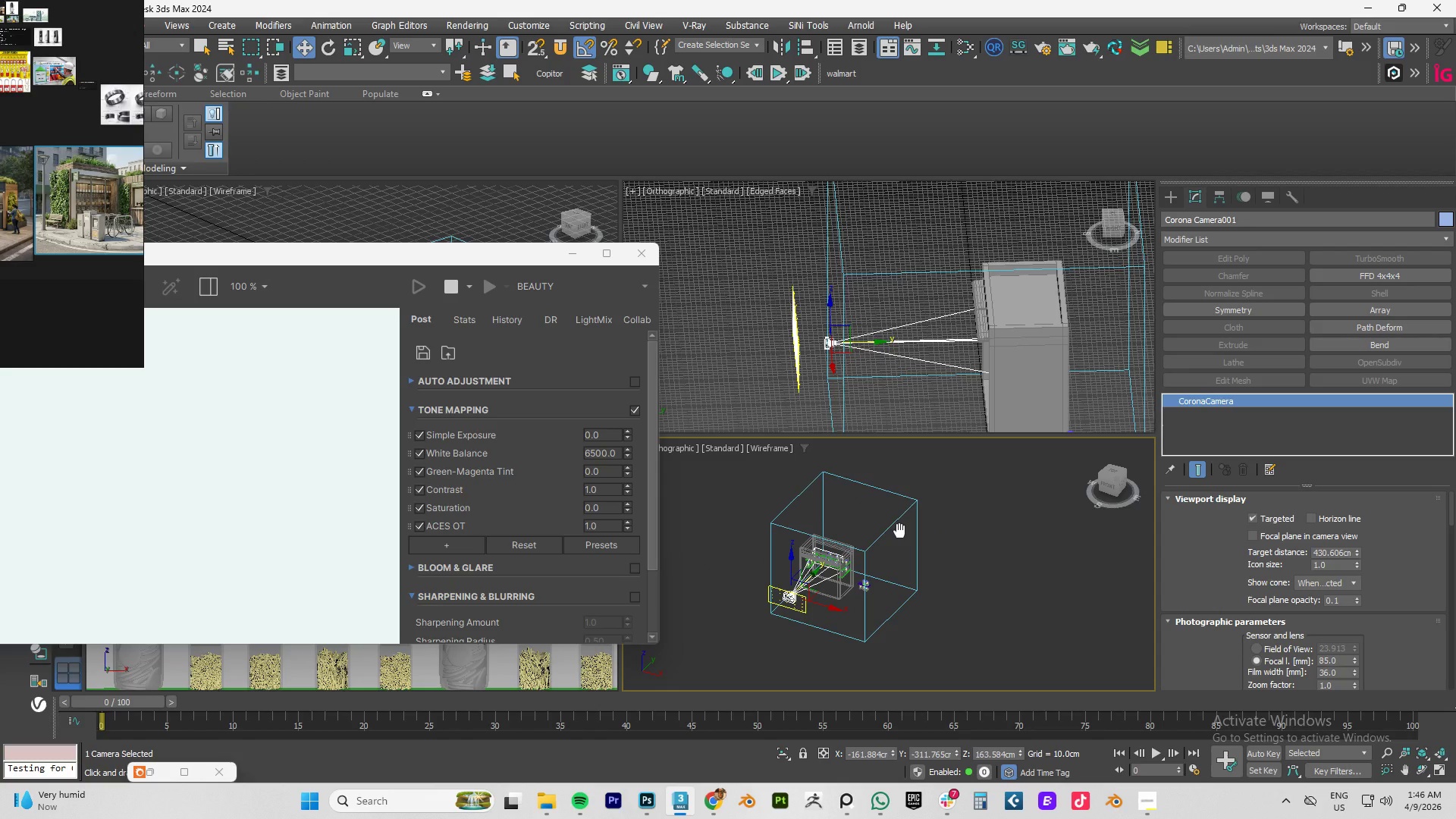 
scroll: coordinate [1205, 573], scroll_direction: down, amount: 28.0
 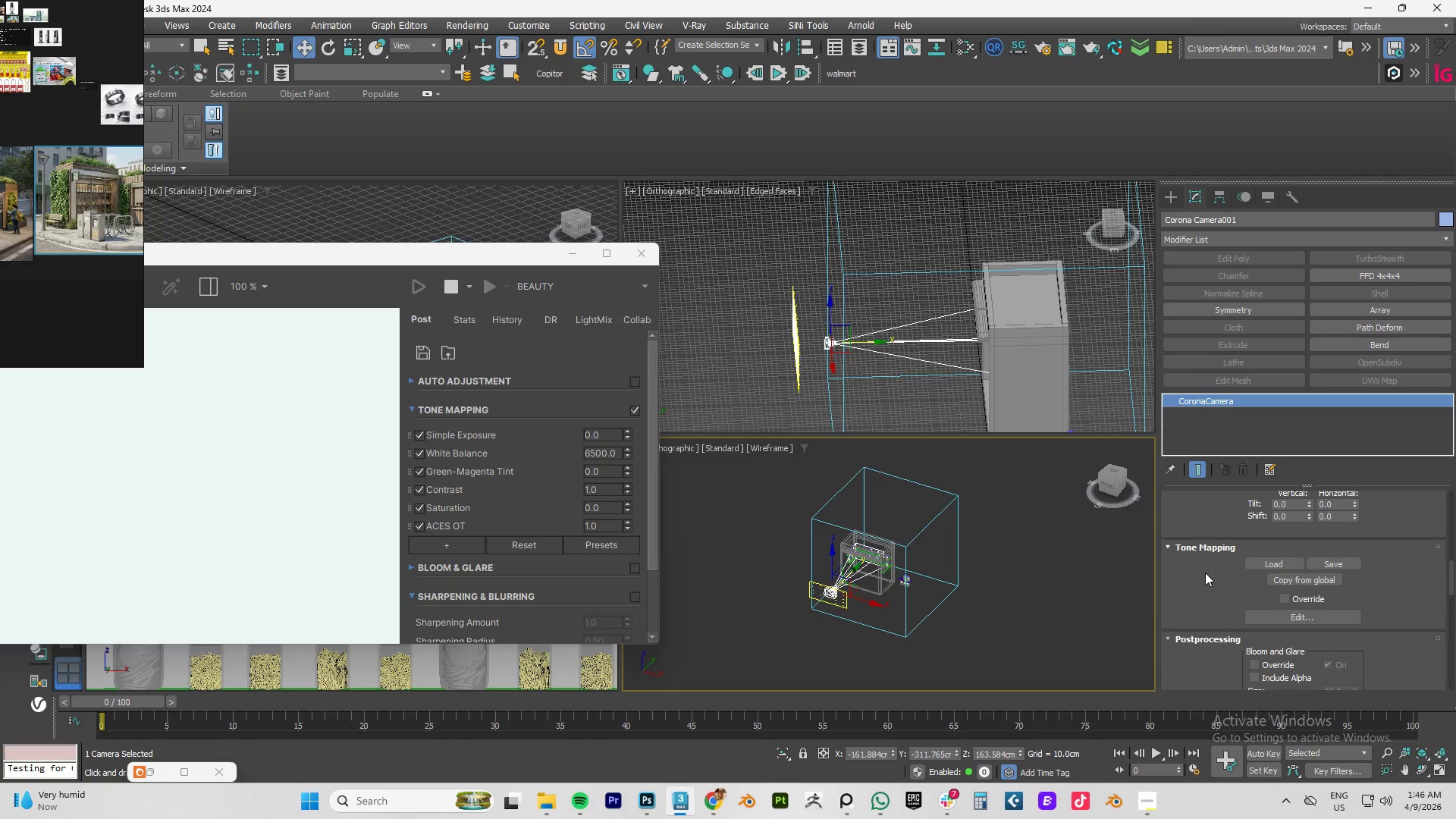 
scroll: coordinate [1200, 569], scroll_direction: up, amount: 11.0
 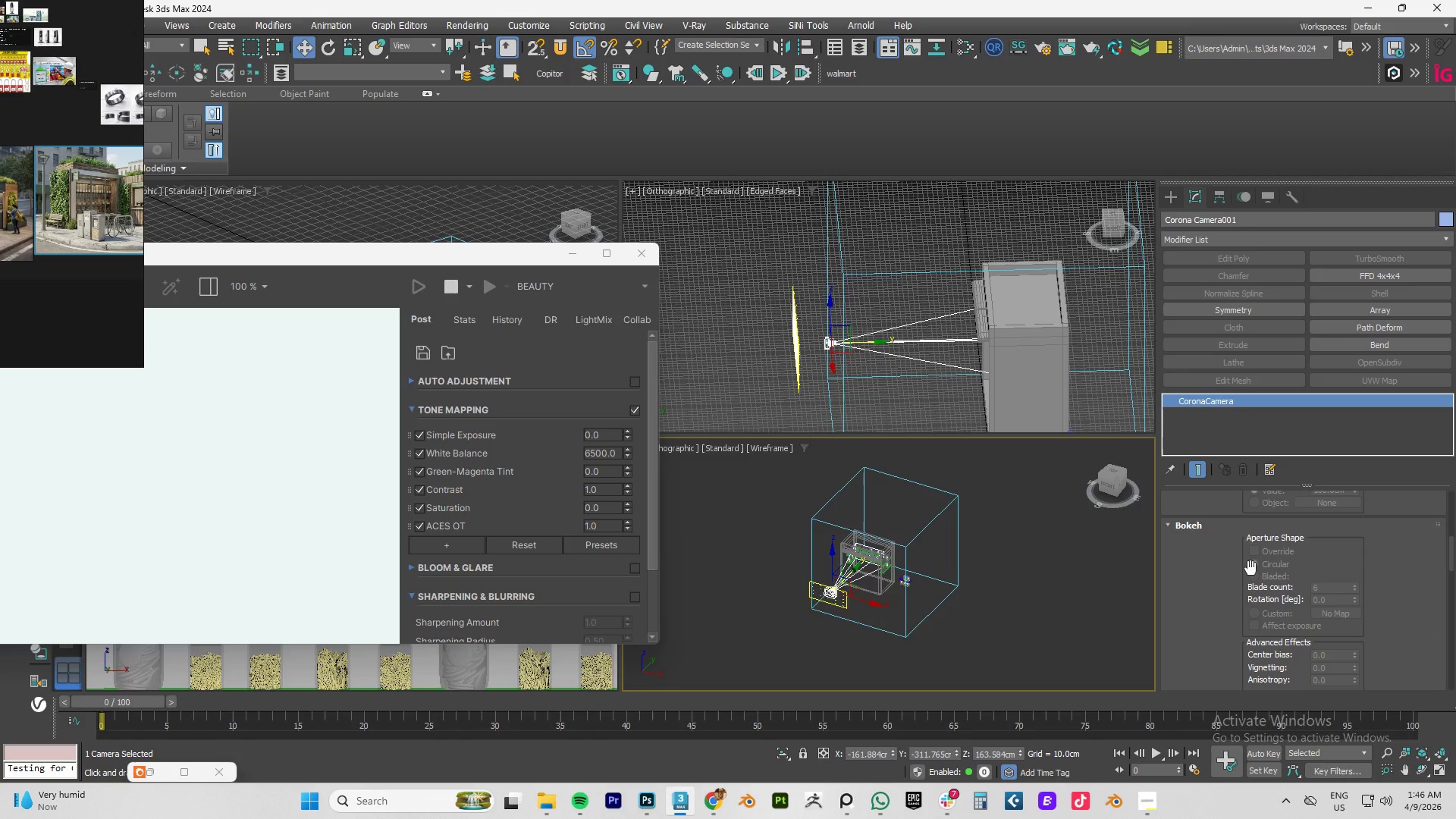 
scroll: coordinate [1241, 573], scroll_direction: down, amount: 4.0
 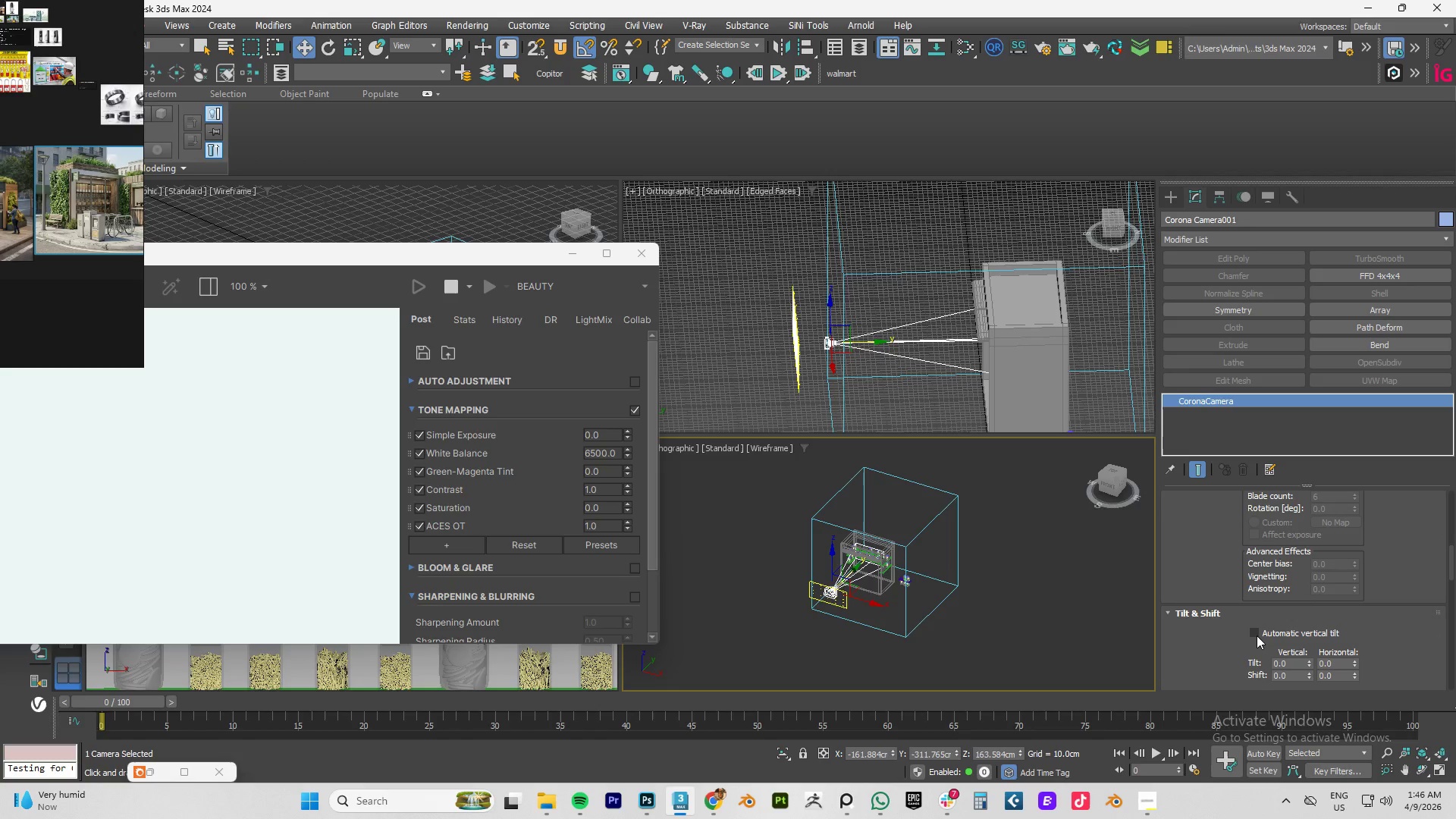 
left_click([1257, 635])
 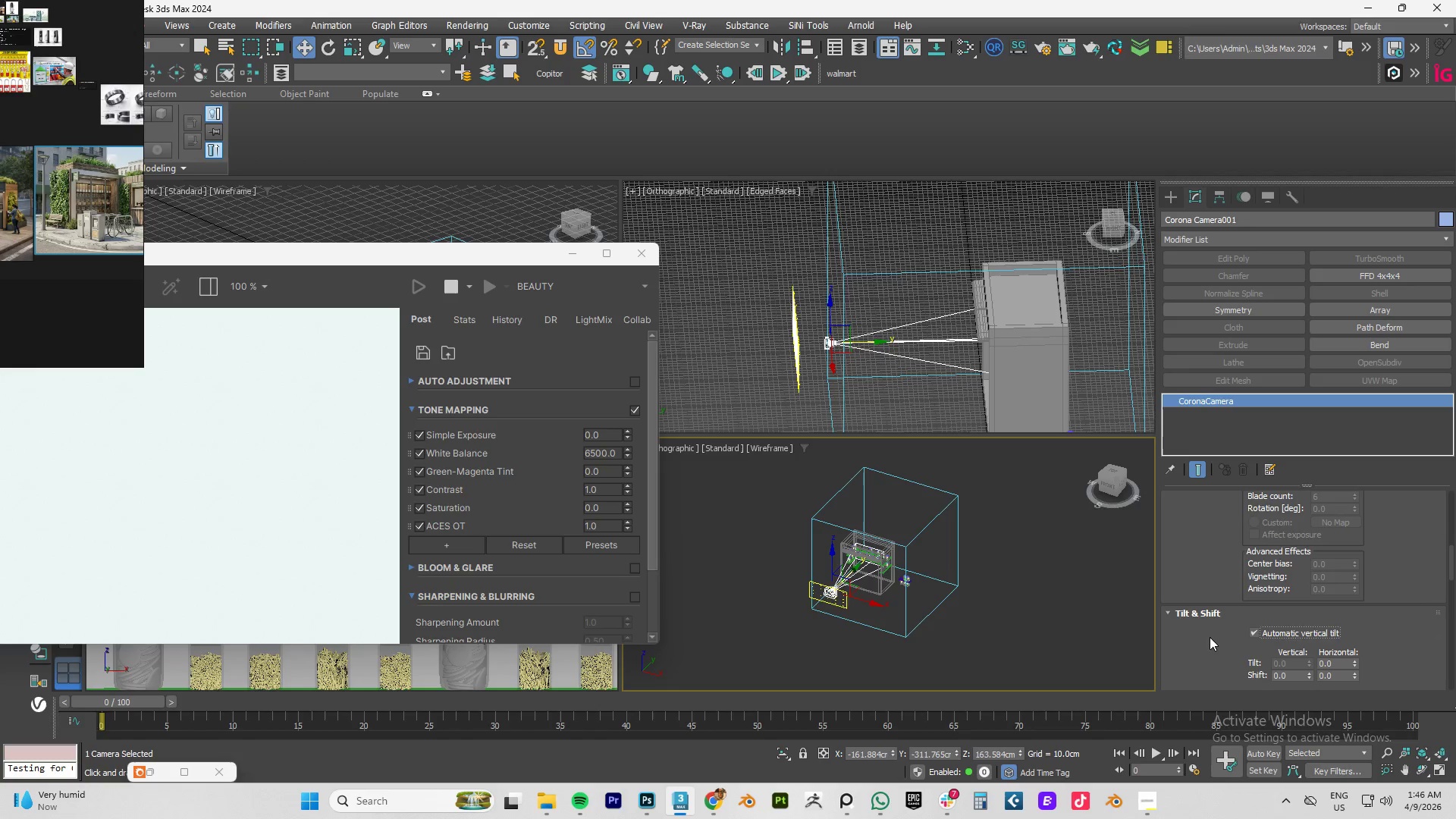 
scroll: coordinate [1208, 601], scroll_direction: down, amount: 31.0
 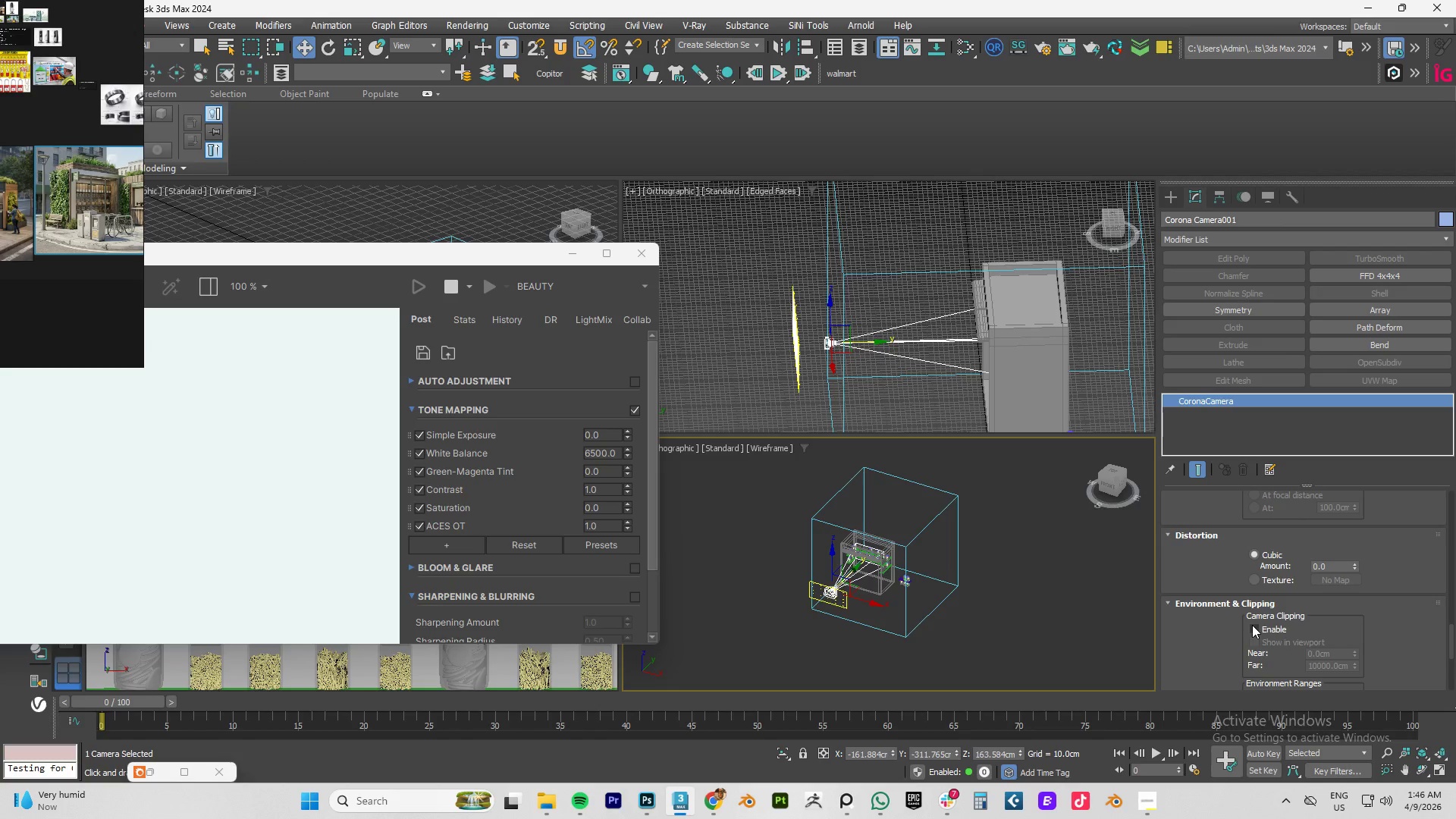 
left_click([1253, 625])
 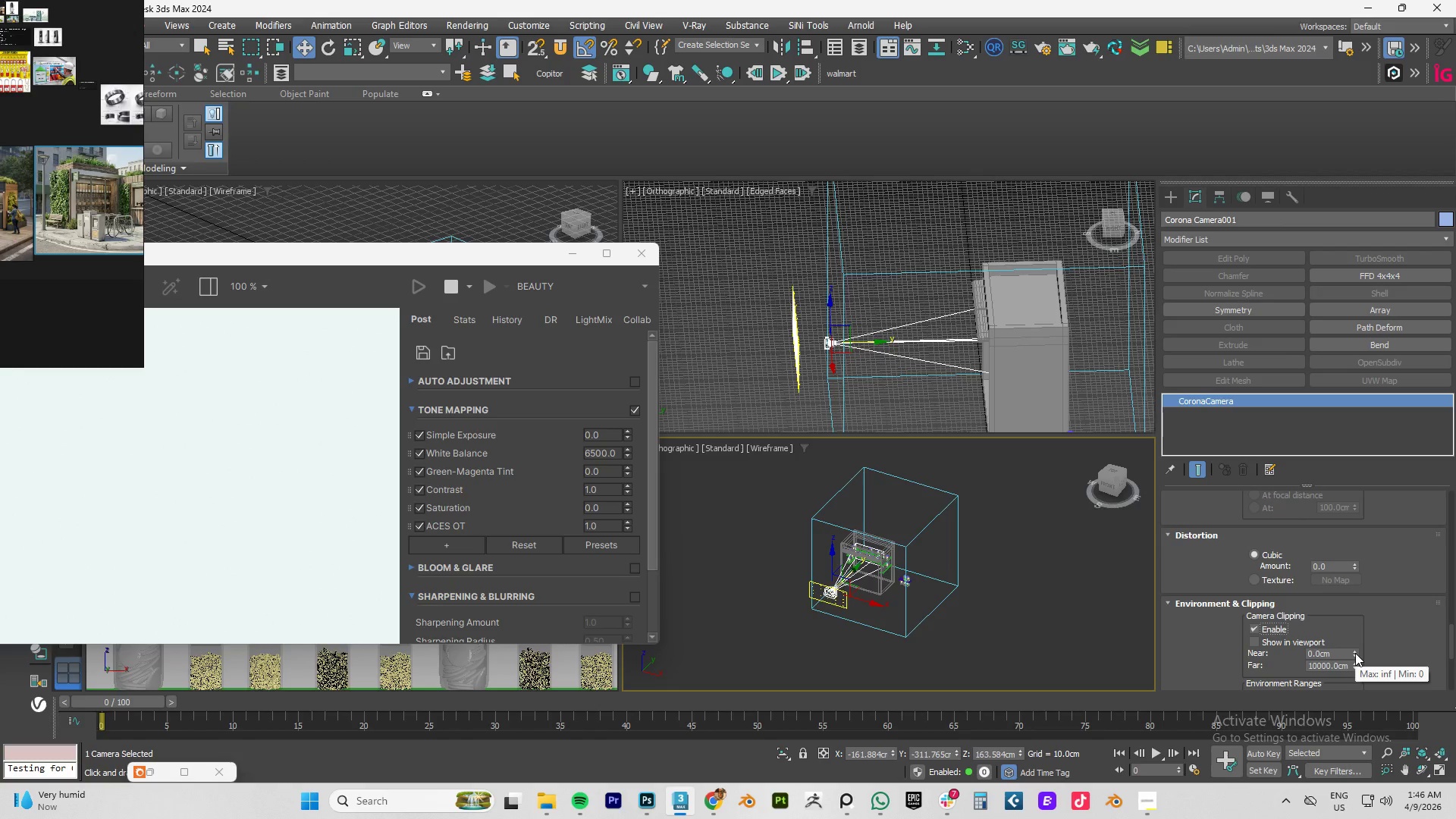 
left_click_drag(start_coordinate=[1355, 653], to_coordinate=[1304, 102])
 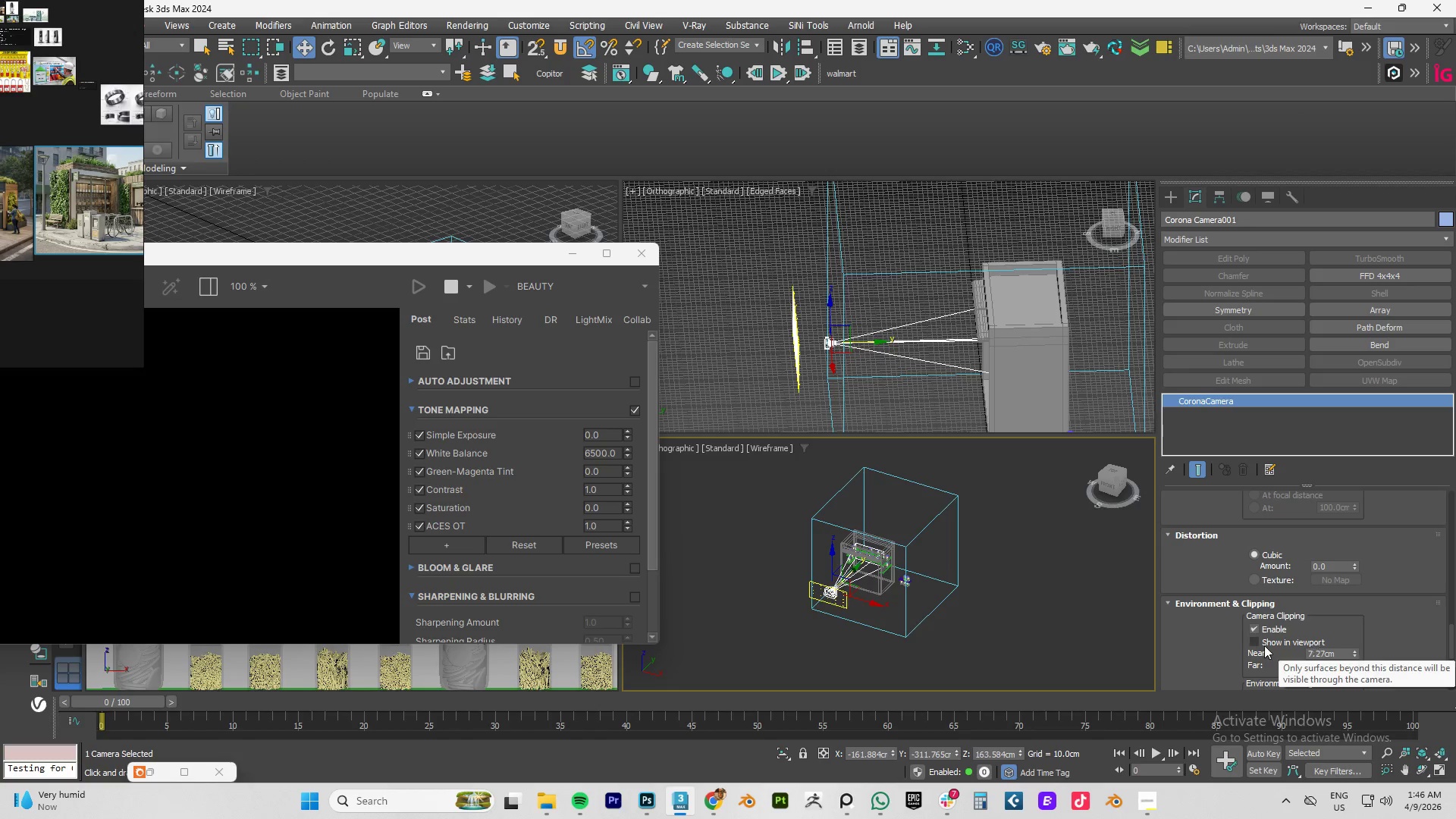 
left_click([1246, 641])
 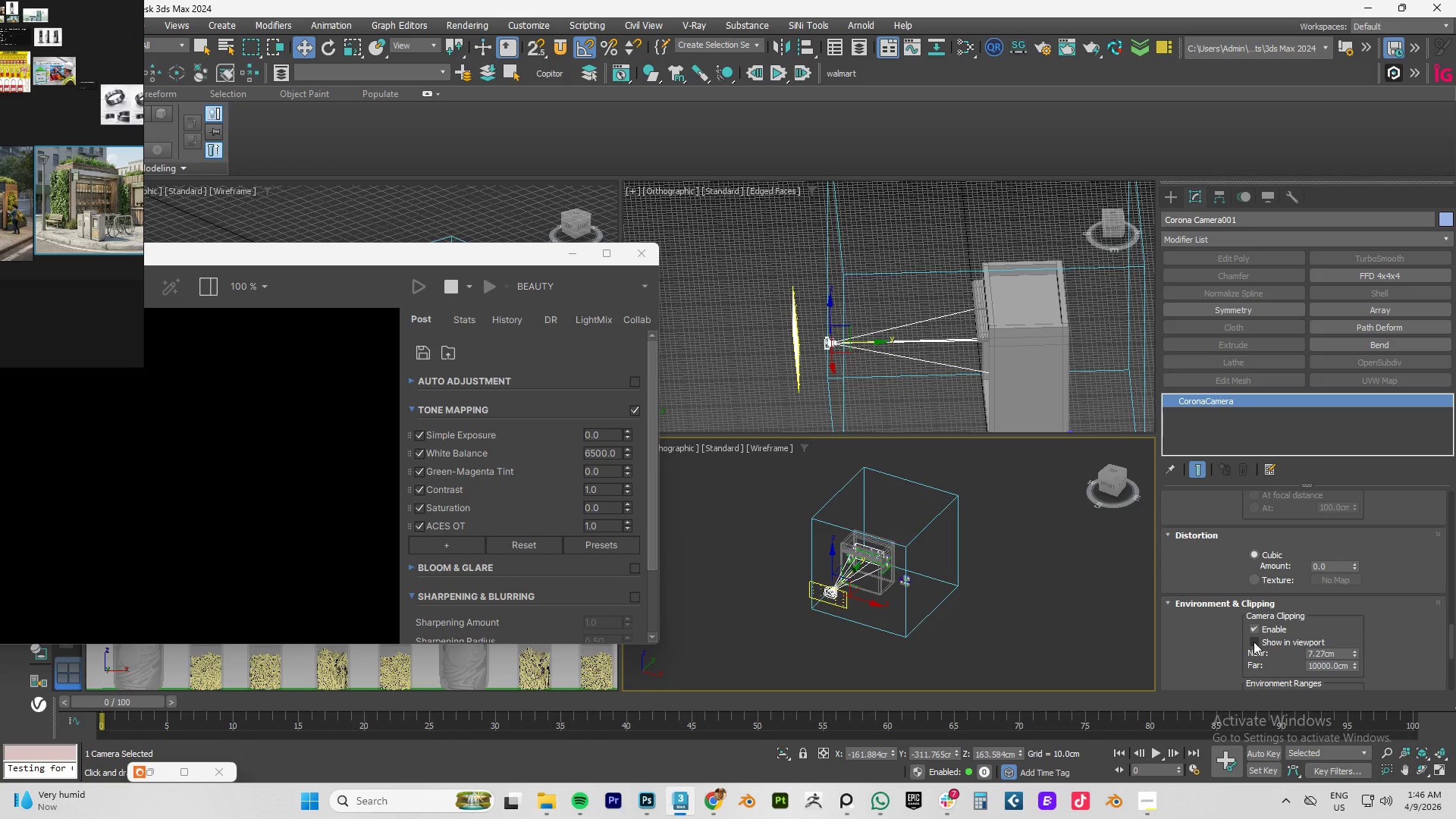 
left_click([1255, 642])
 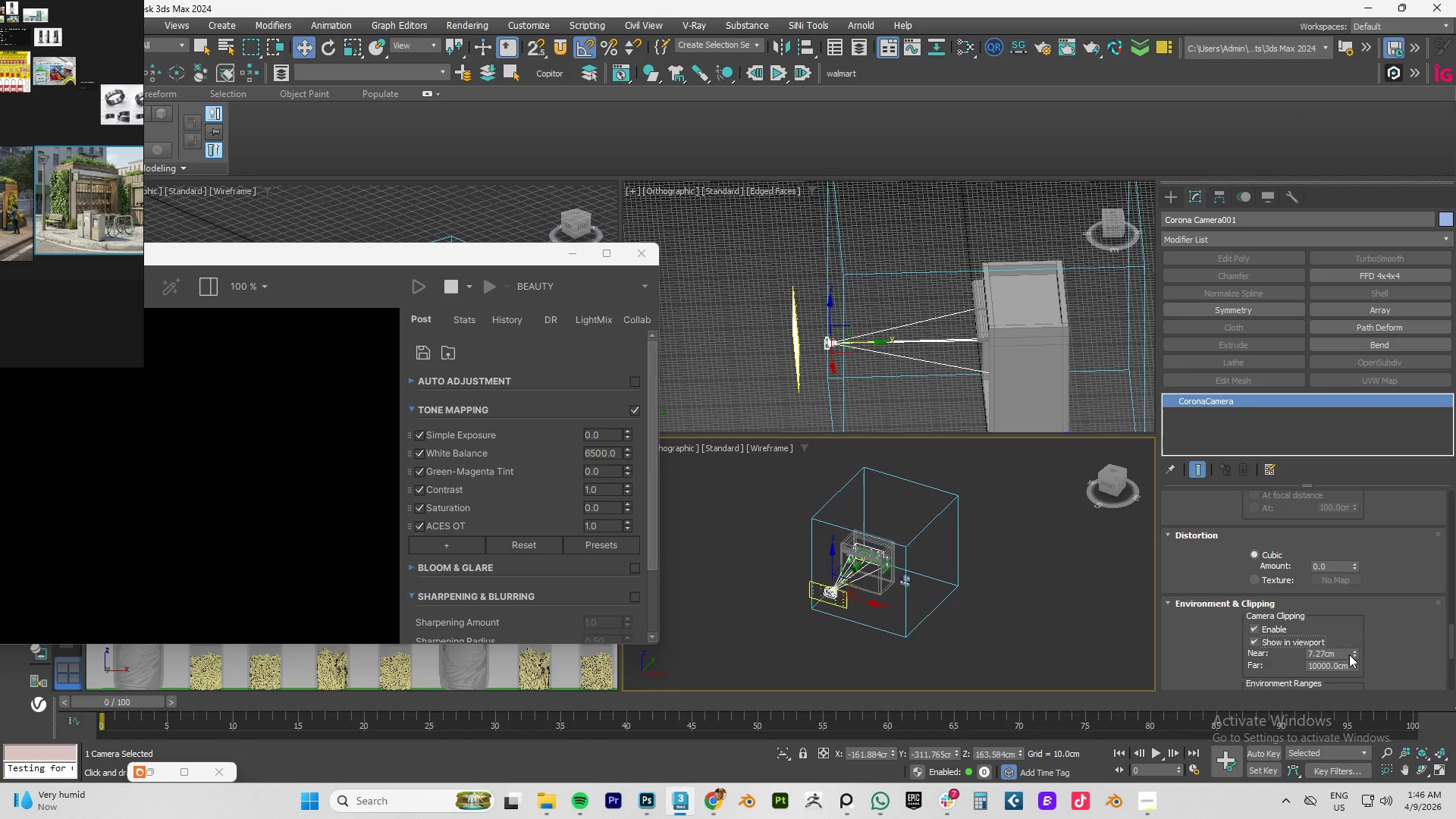 
left_click_drag(start_coordinate=[1352, 654], to_coordinate=[1360, 577])
 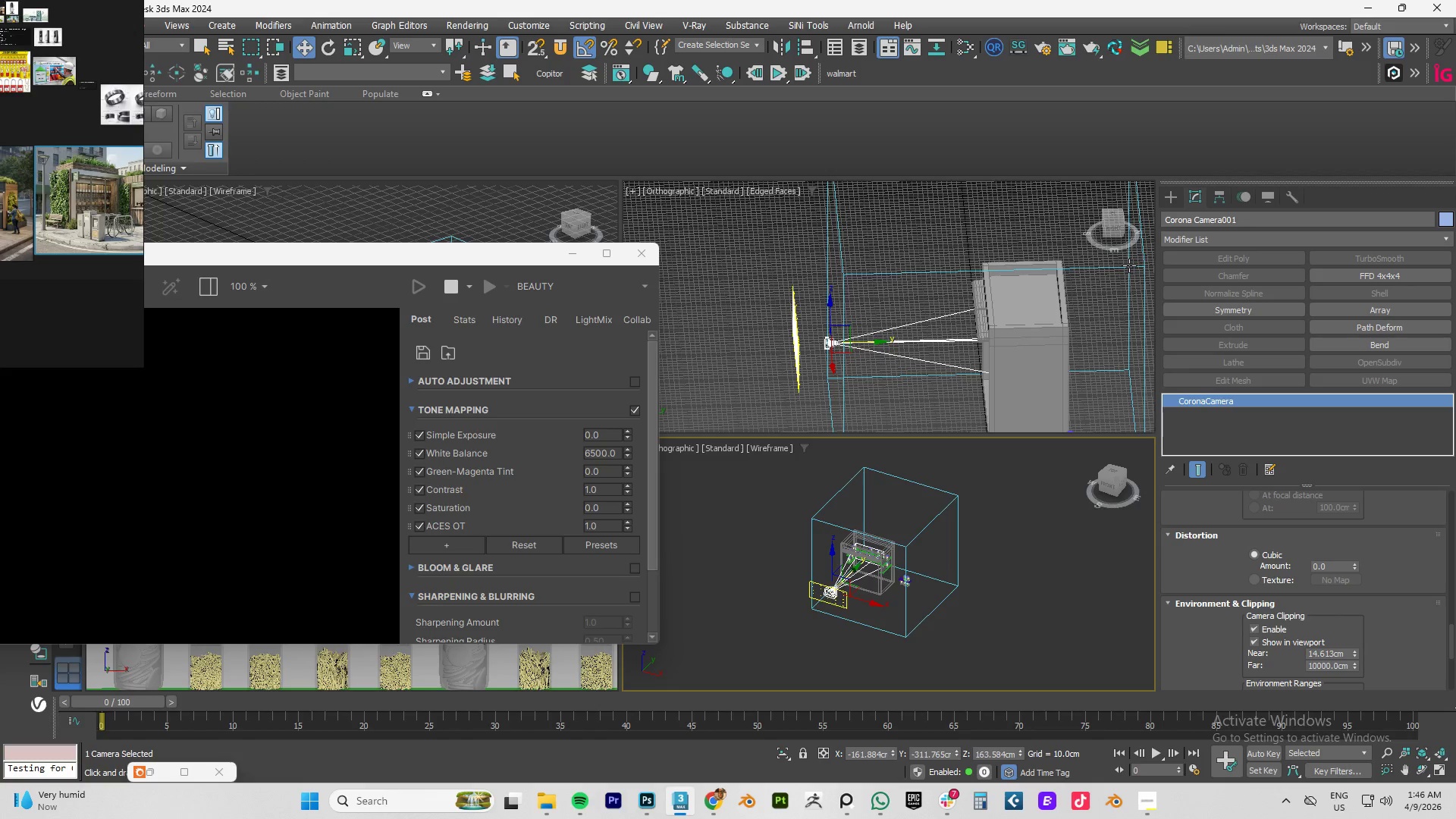 
left_click([1129, 265])
 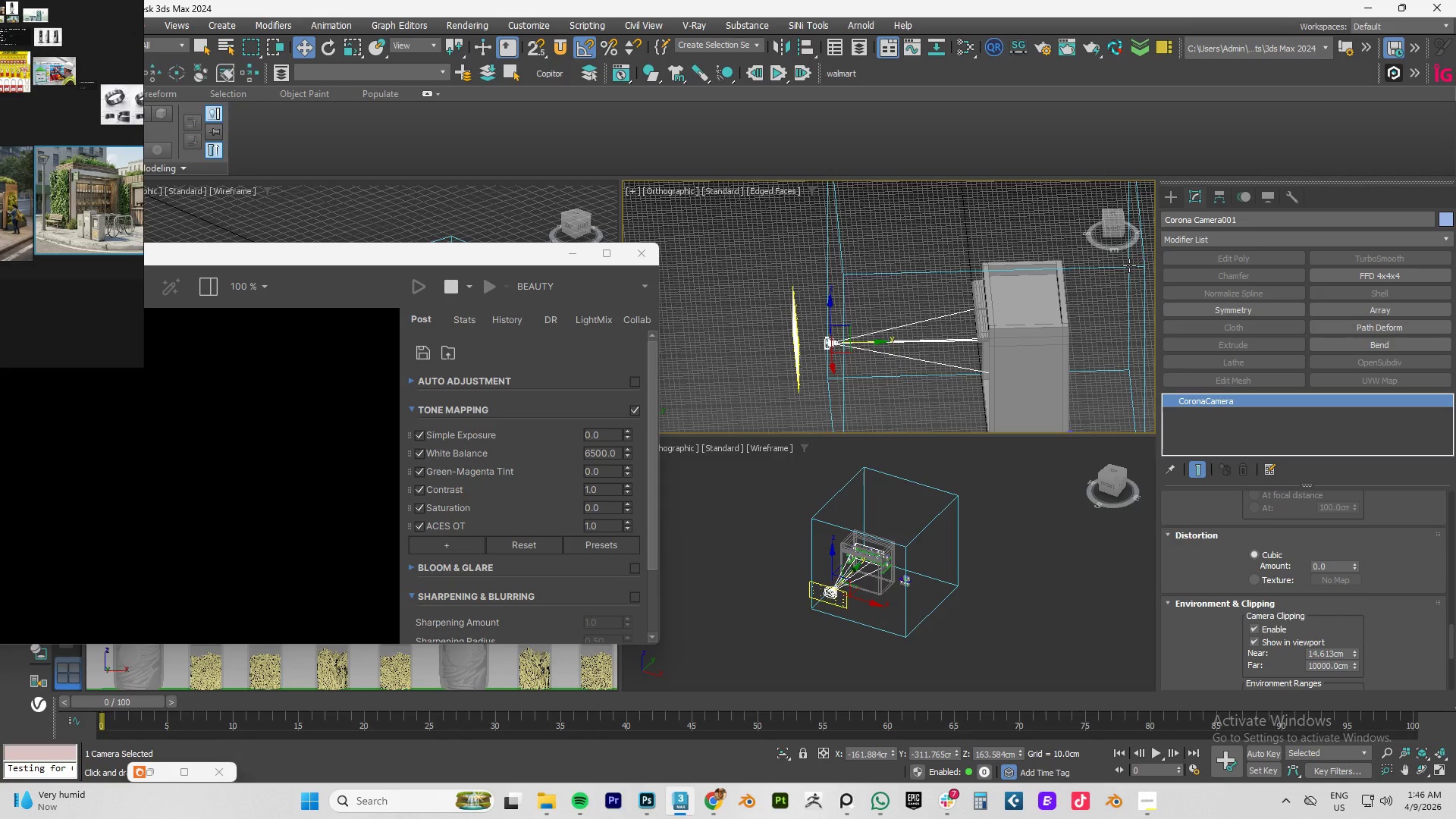 
right_click([1129, 265])
 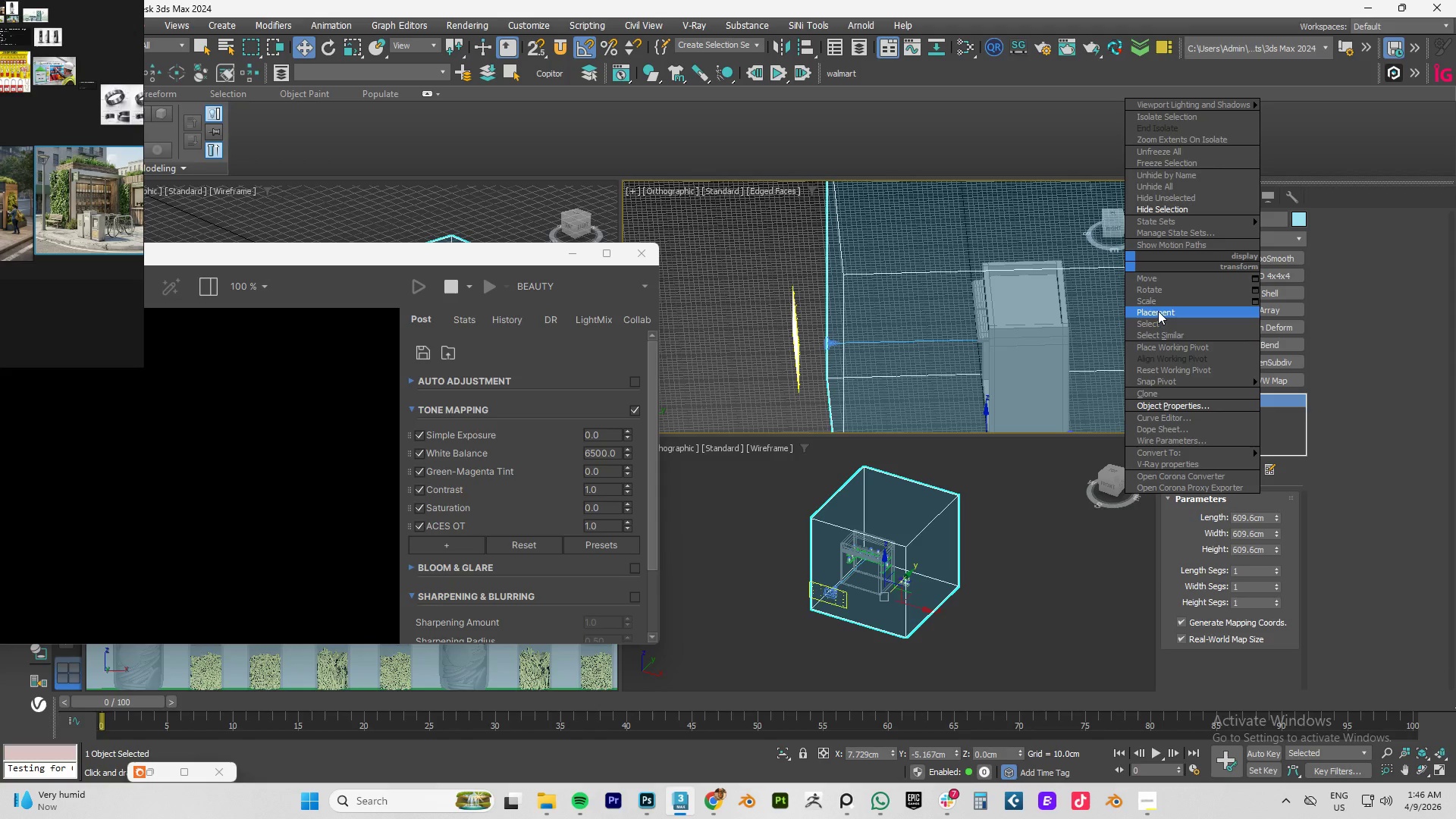 
left_click([1178, 208])
 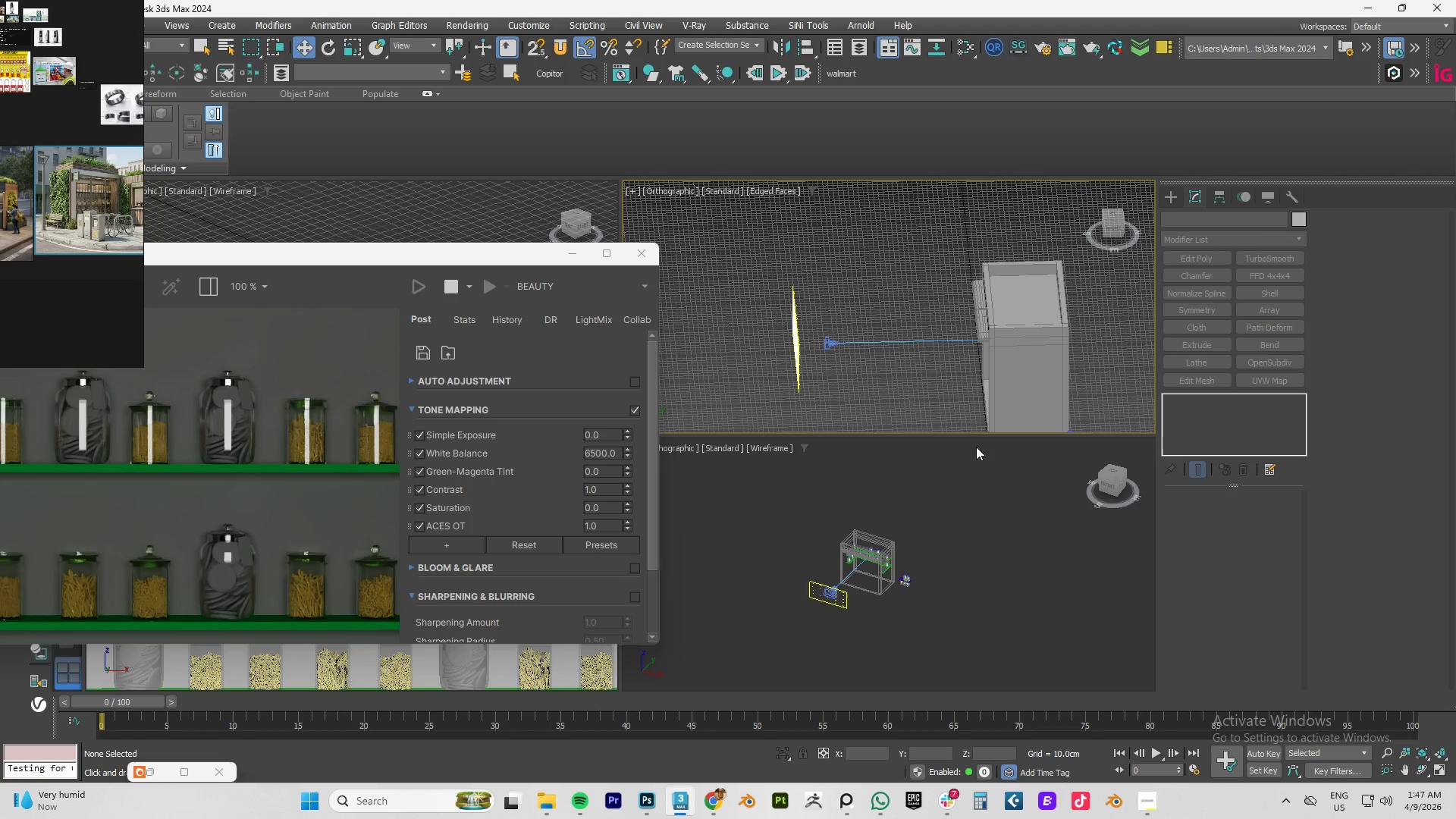 
wait(9.95)
 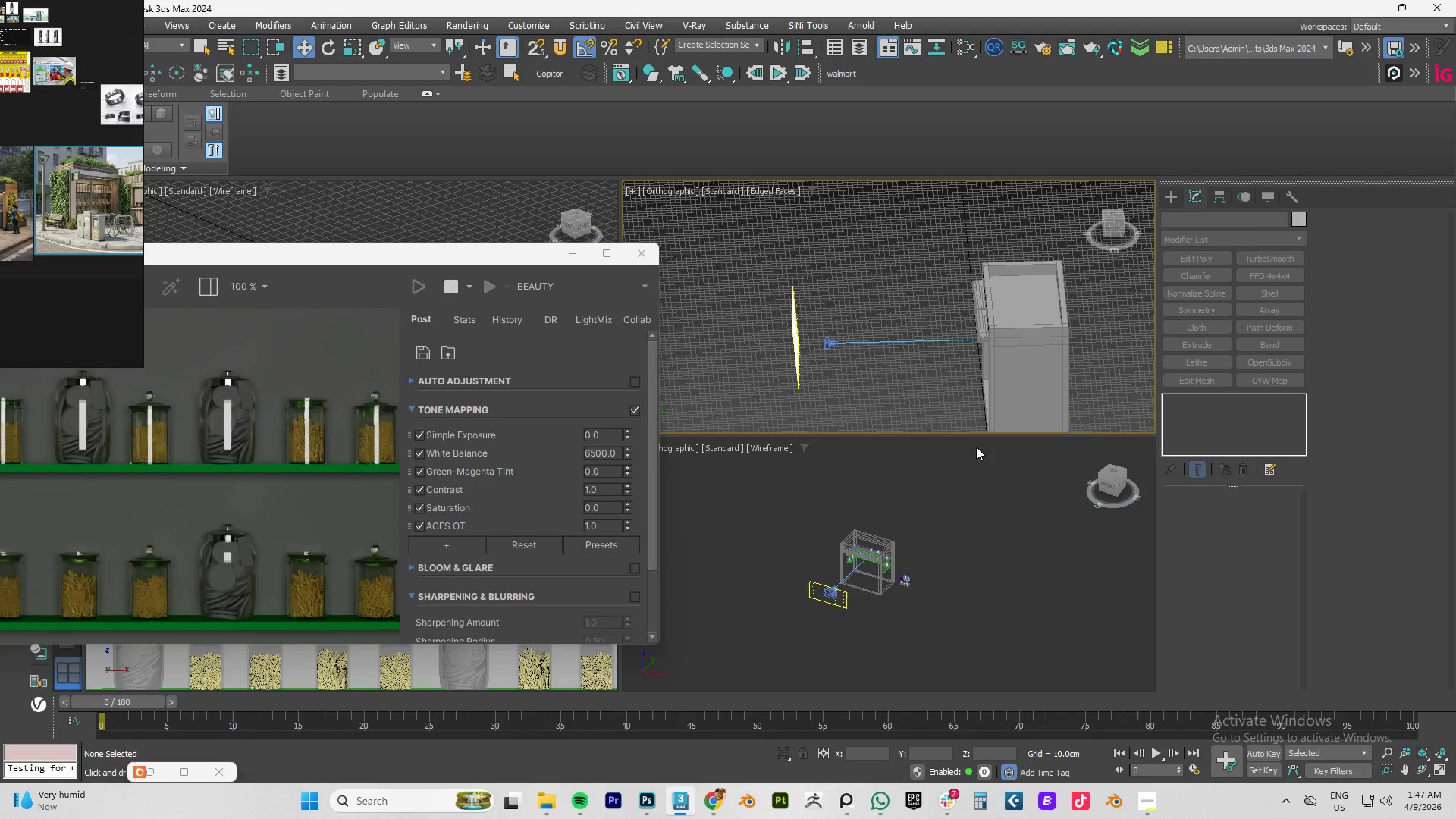 
left_click_drag(start_coordinate=[331, 253], to_coordinate=[695, 253])
 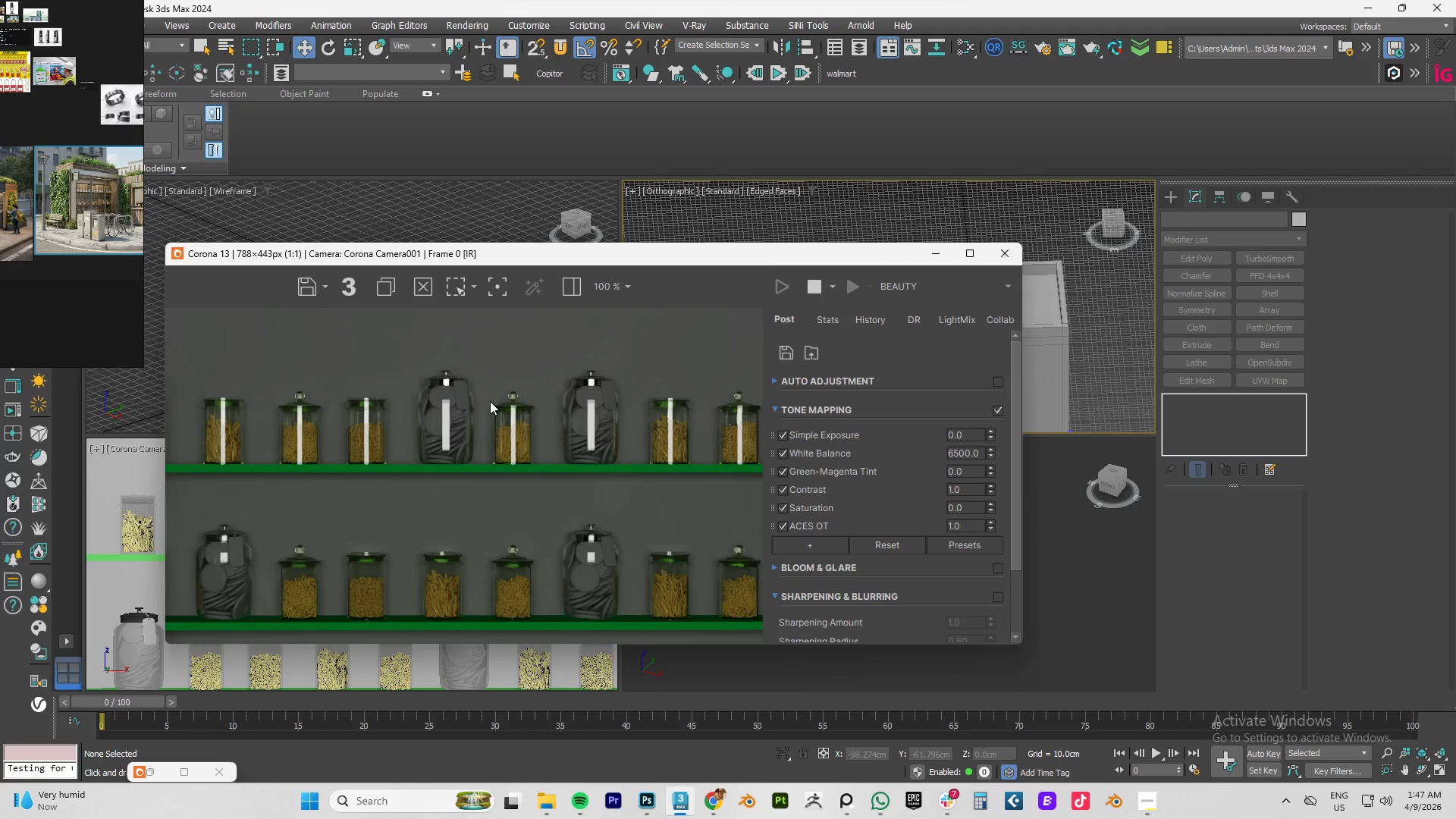 
scroll: coordinate [485, 414], scroll_direction: down, amount: 1.0
 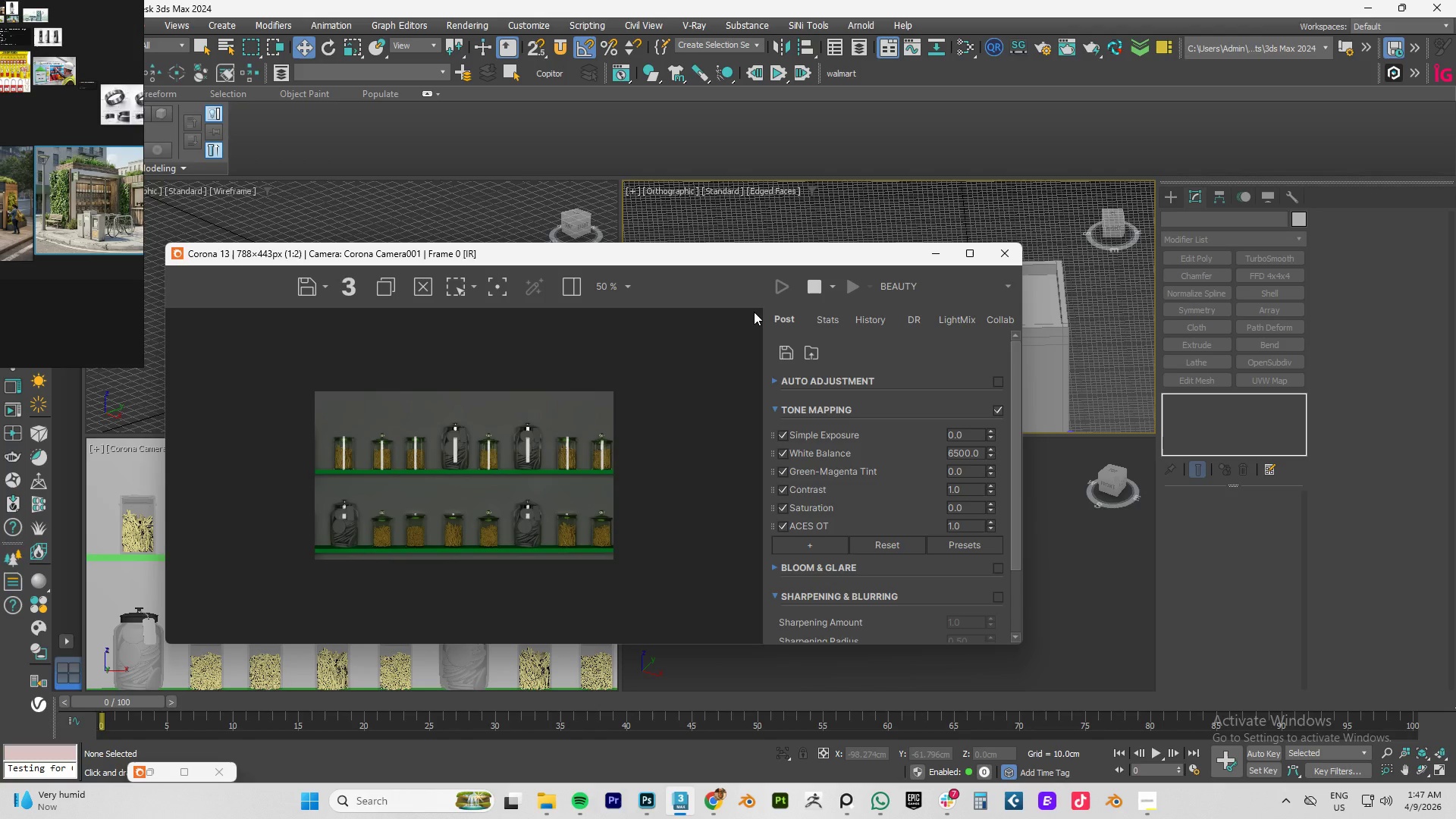 
left_click_drag(start_coordinate=[740, 260], to_coordinate=[515, 265])
 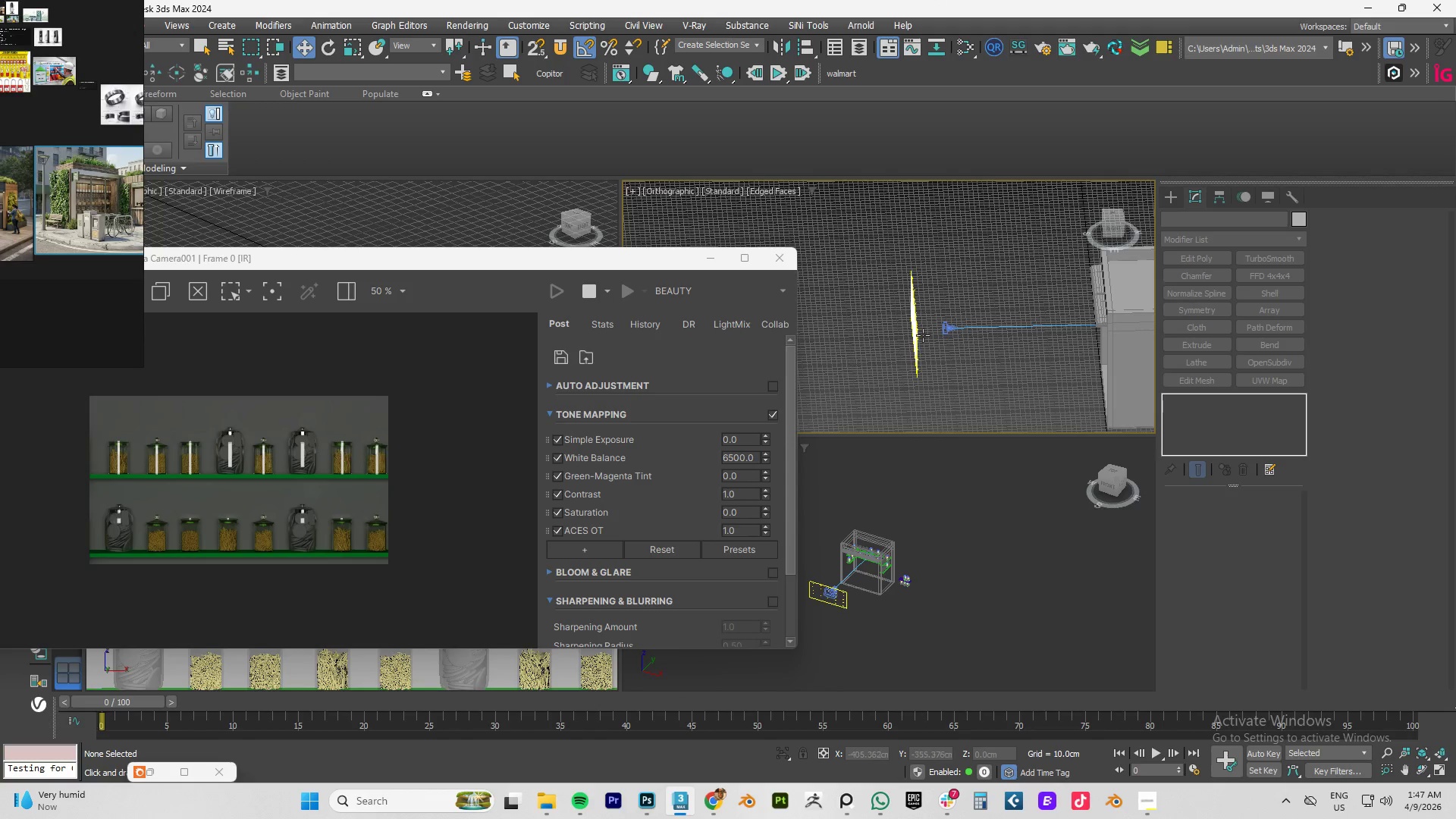 
left_click([913, 325])
 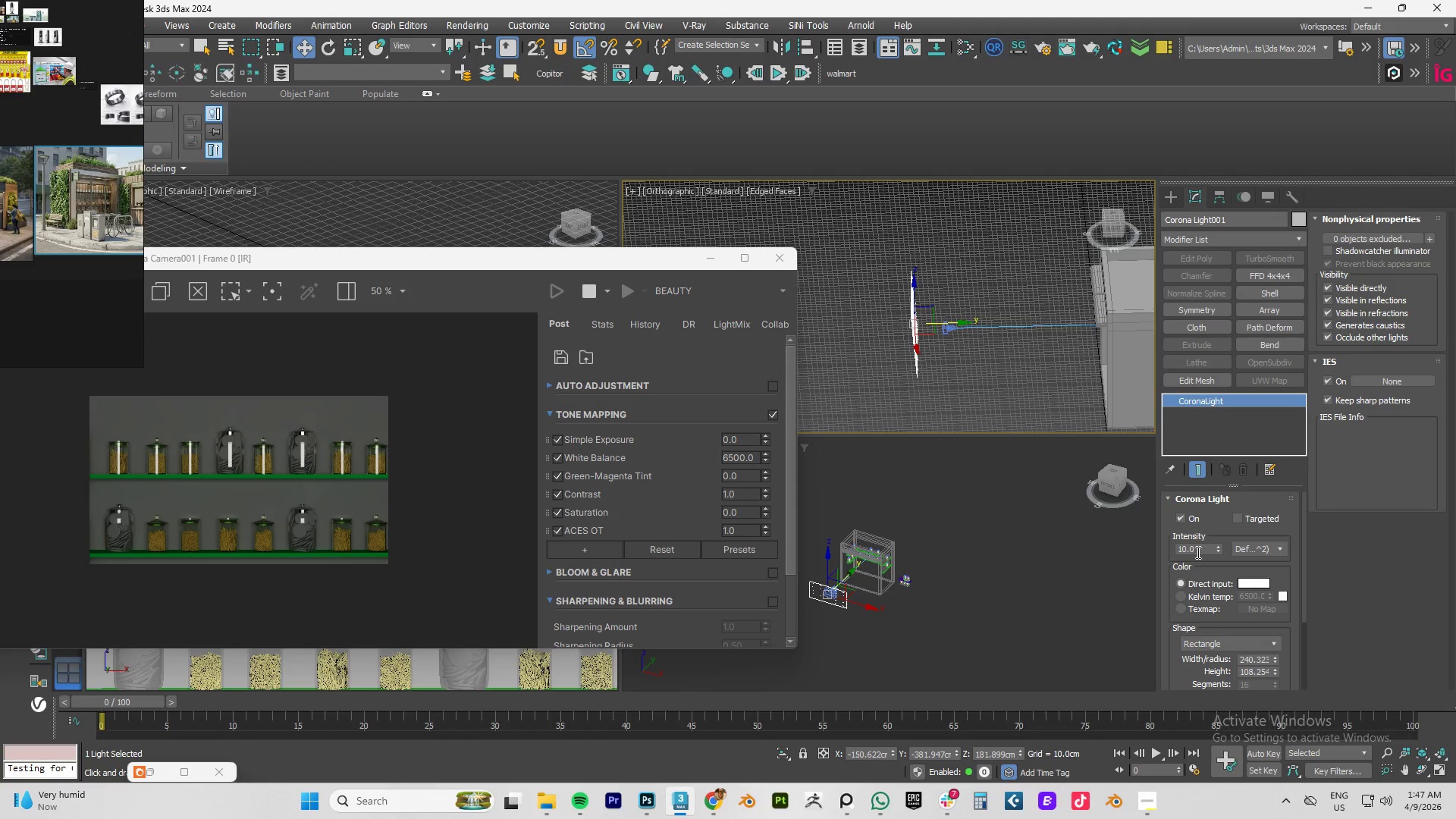 
double_click([1196, 553])
 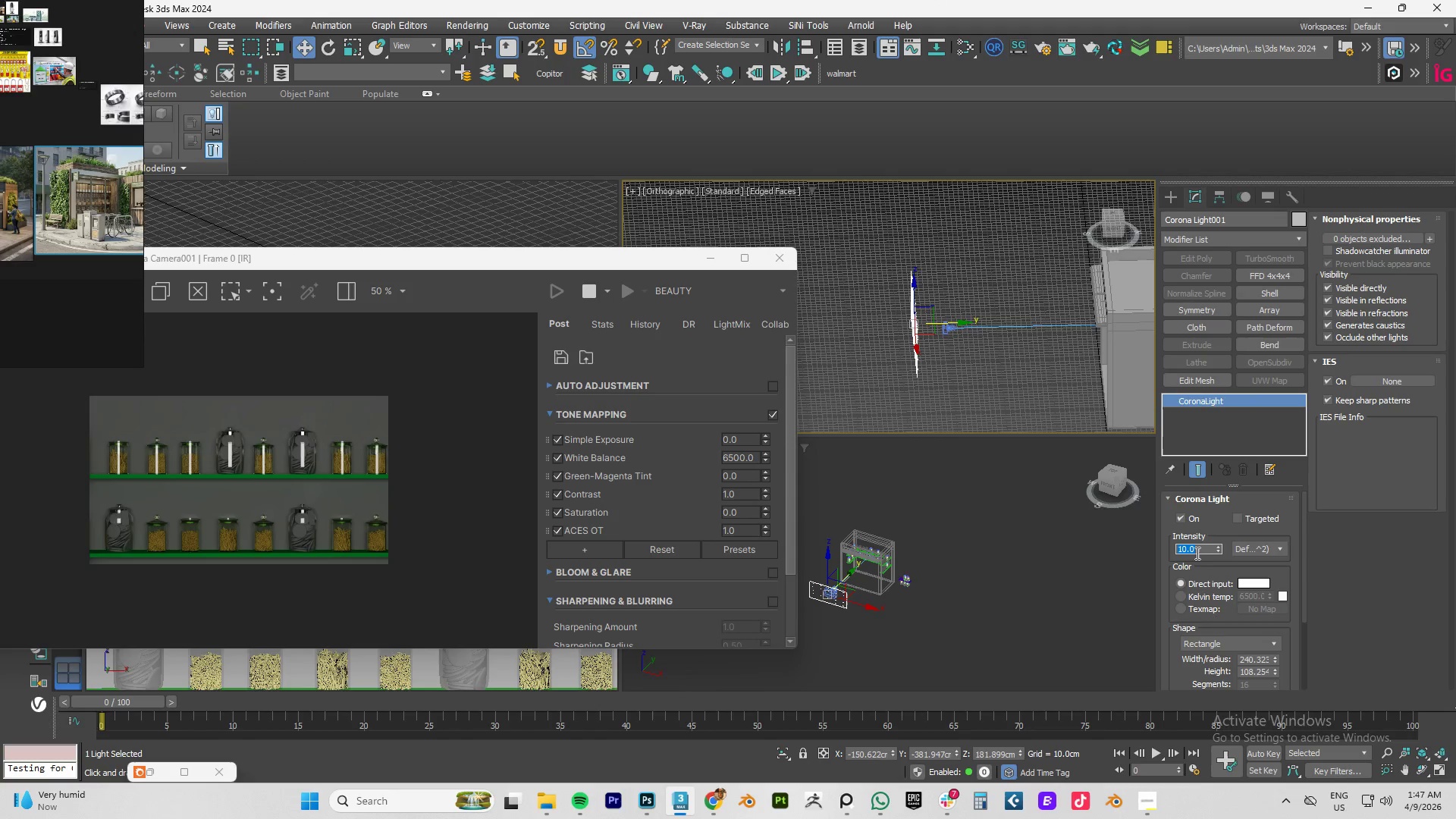 
key(Numpad1)
 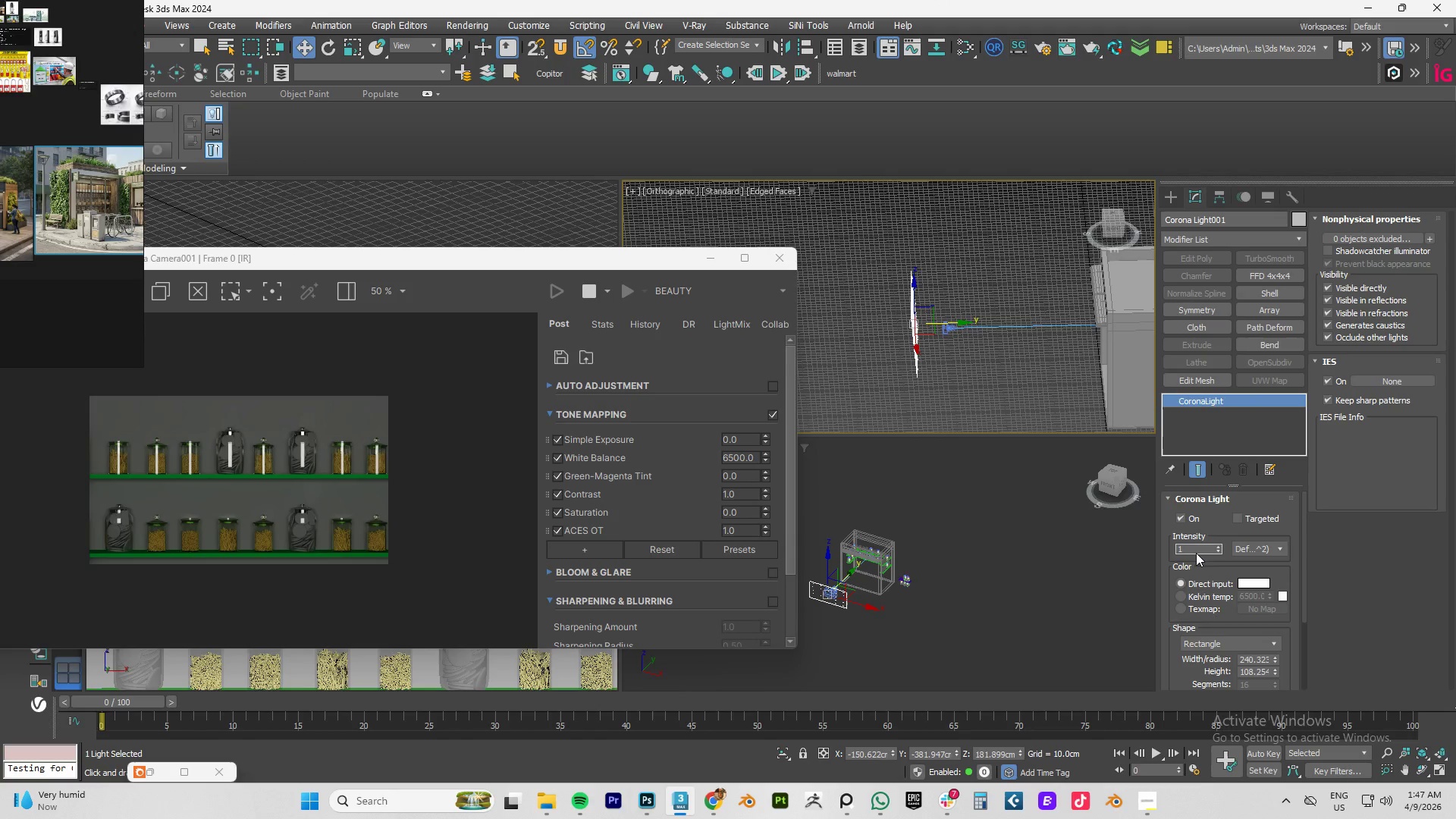 
key(Numpad5)
 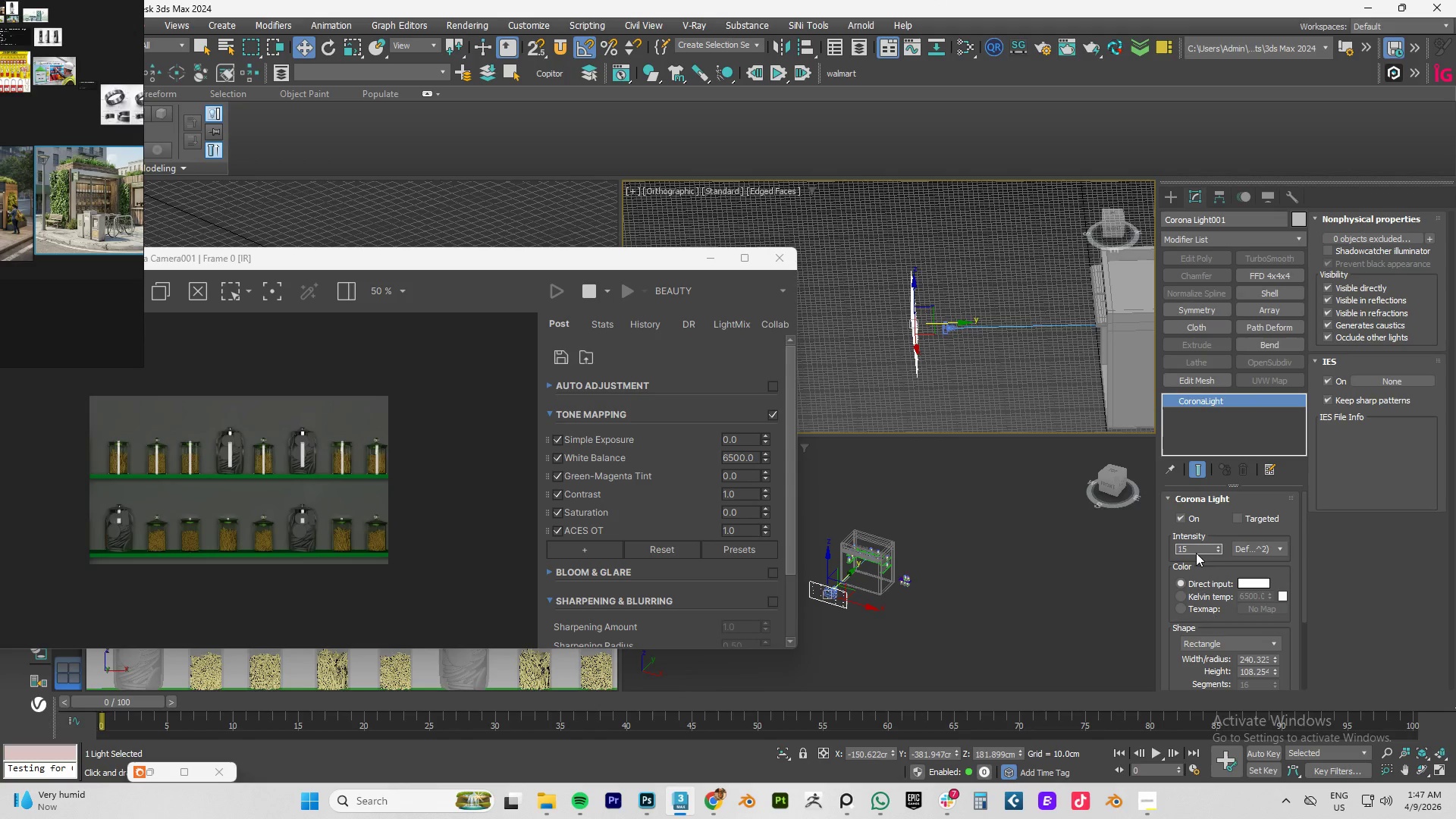 
key(NumpadEnter)
 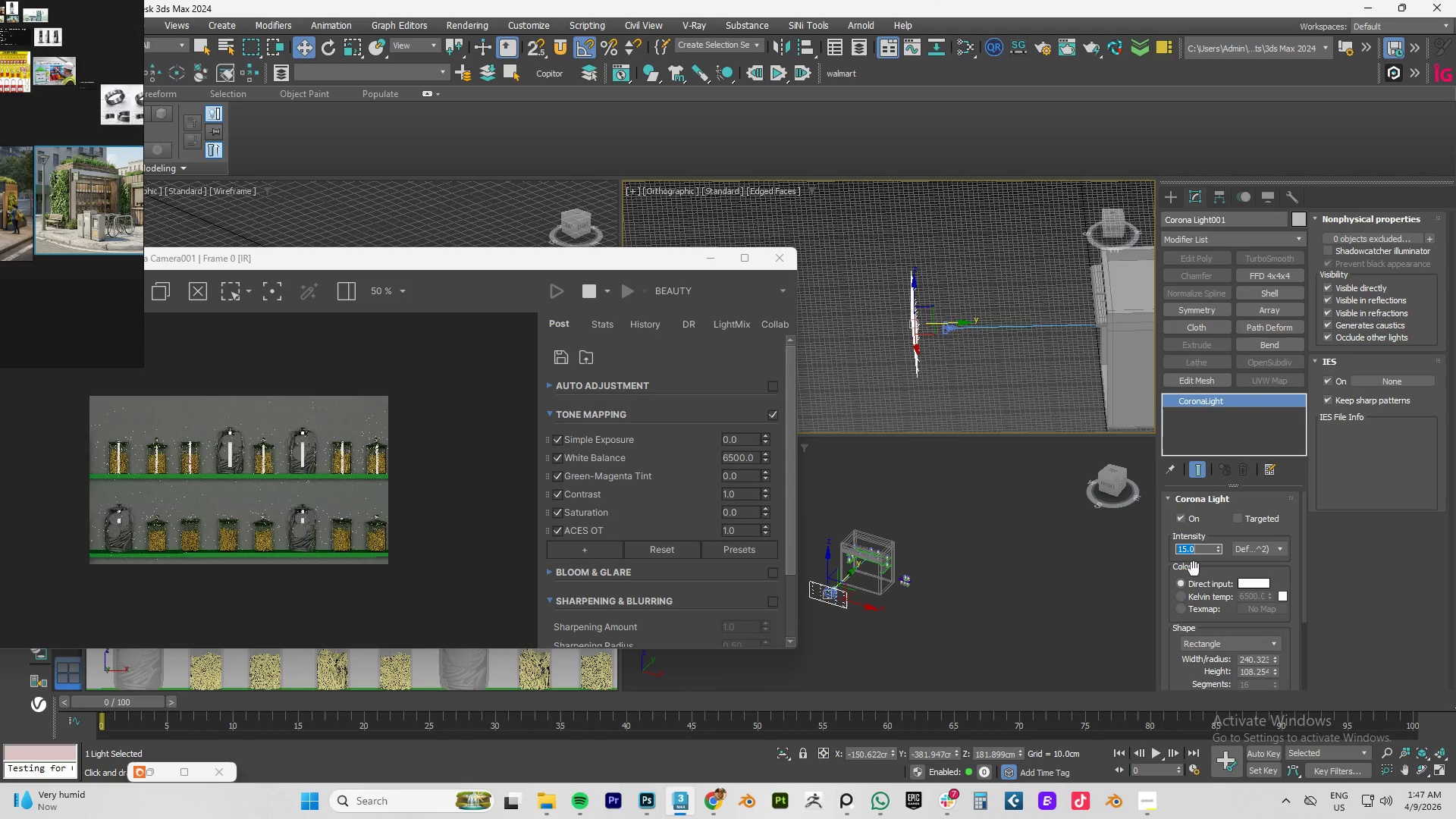 
key(Numpad2)
 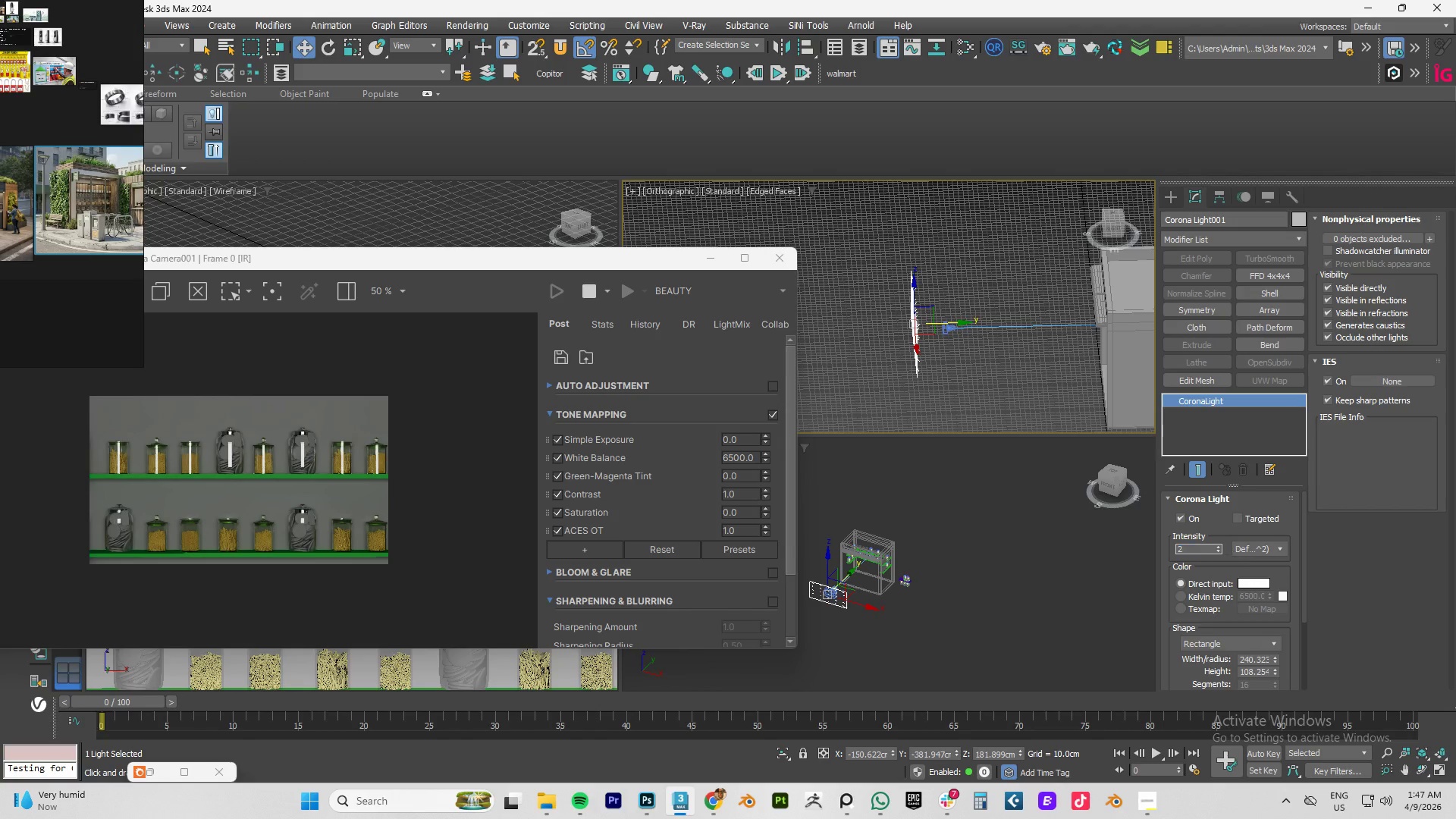 
key(Numpad0)
 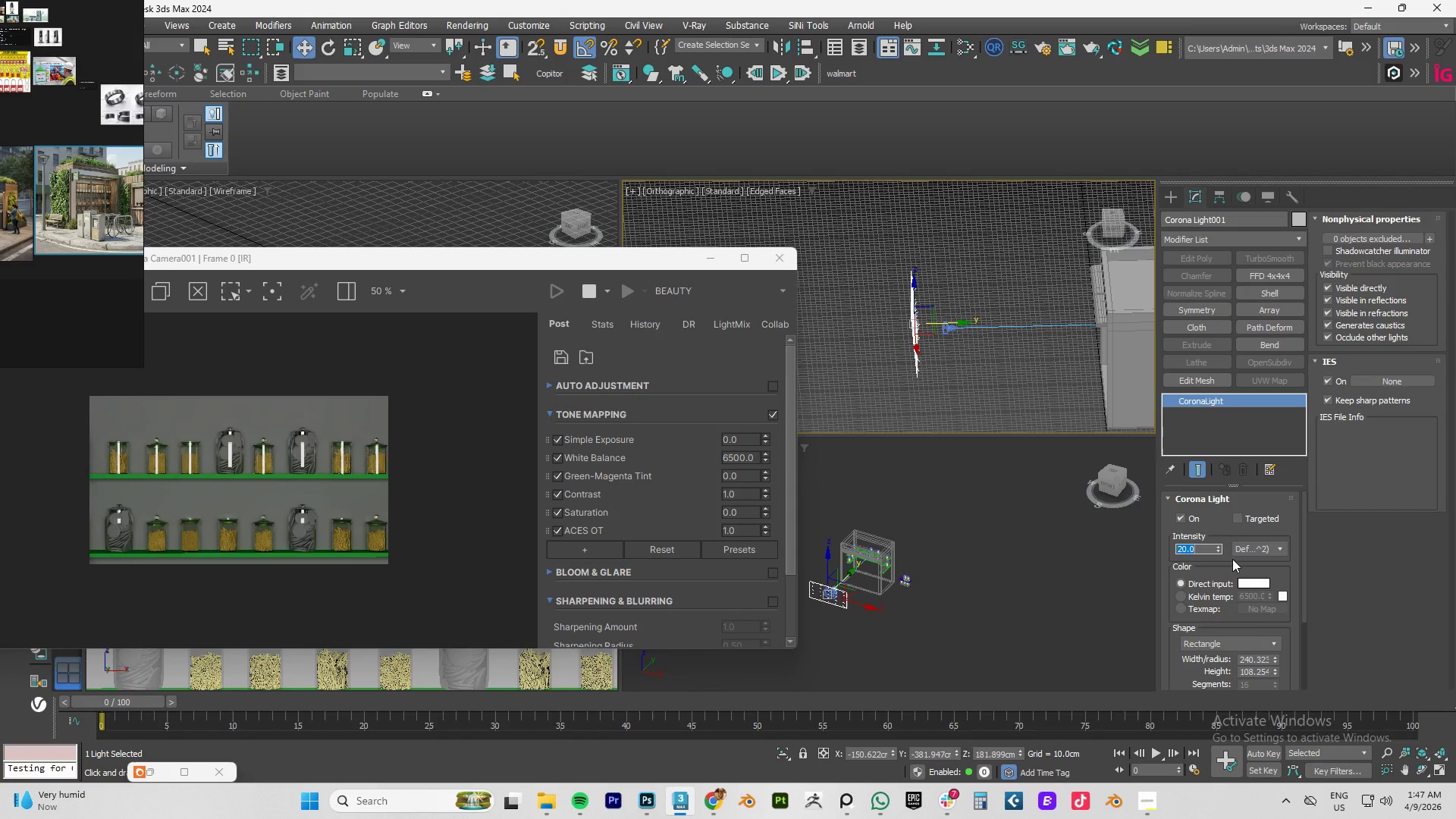 
key(NumpadEnter)
 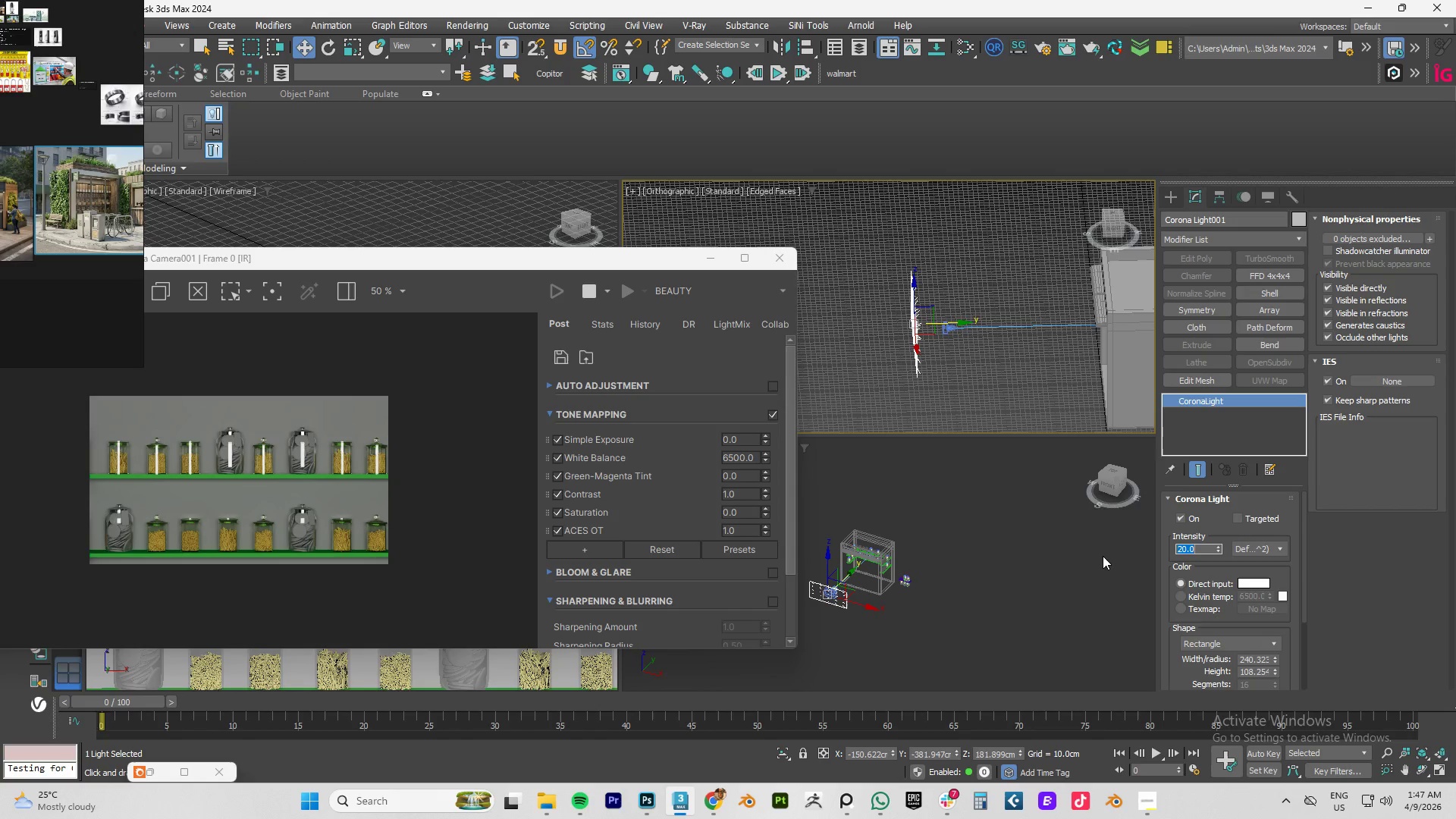 
wait(18.66)
 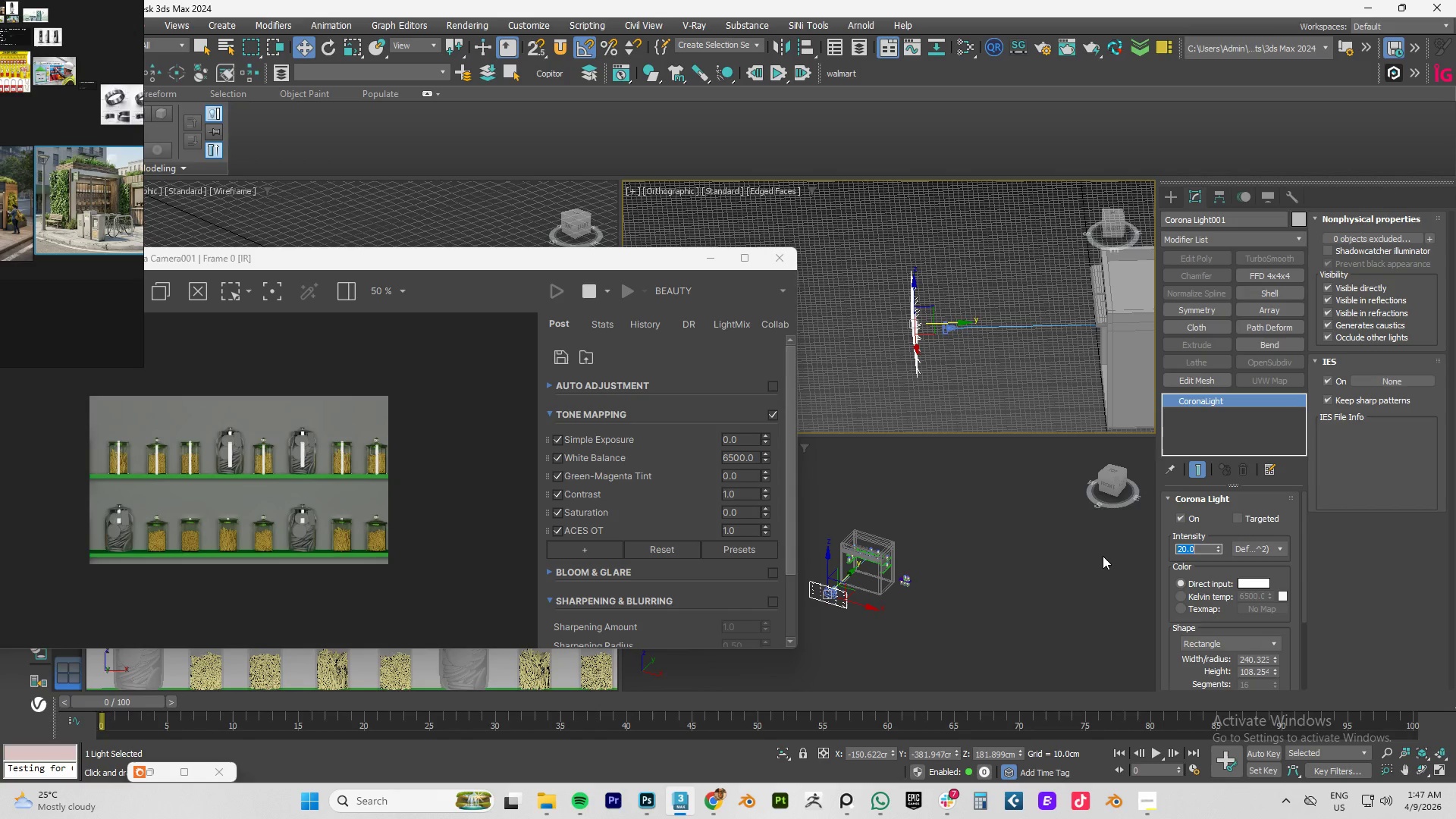 
left_click_drag(start_coordinate=[397, 259], to_coordinate=[457, 197])
 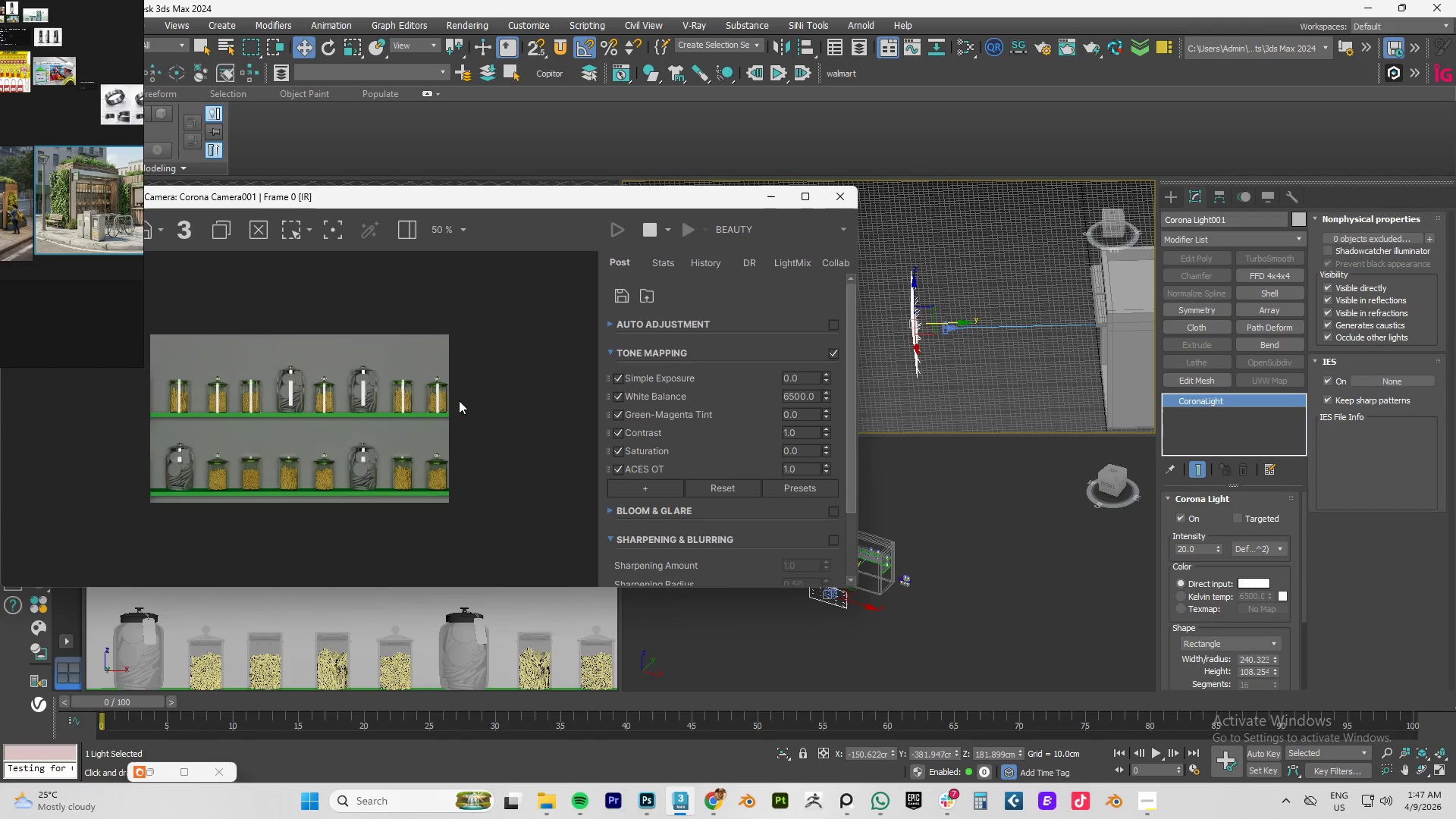 
left_click([844, 194])
 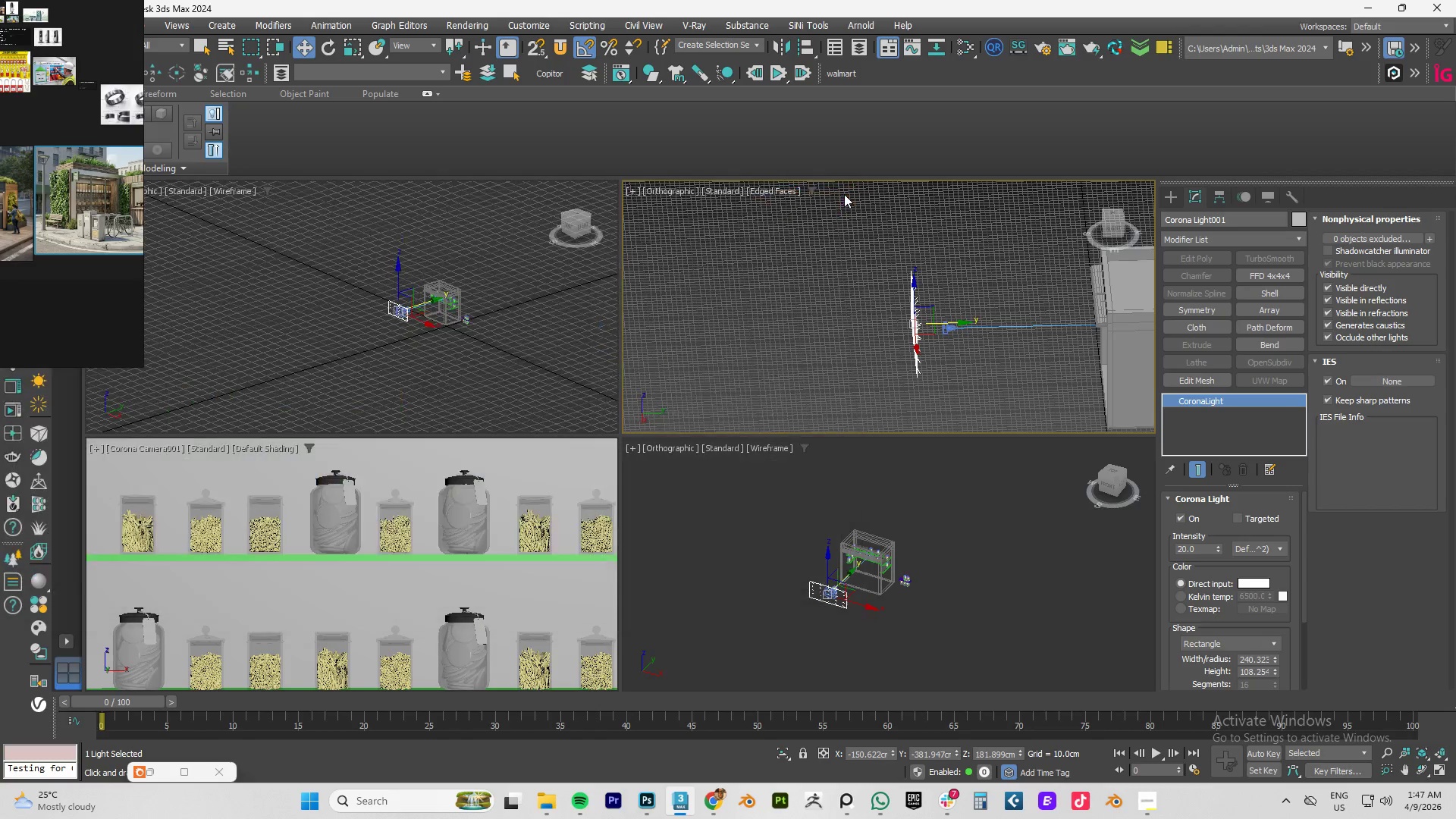 
key(Alt+W)
 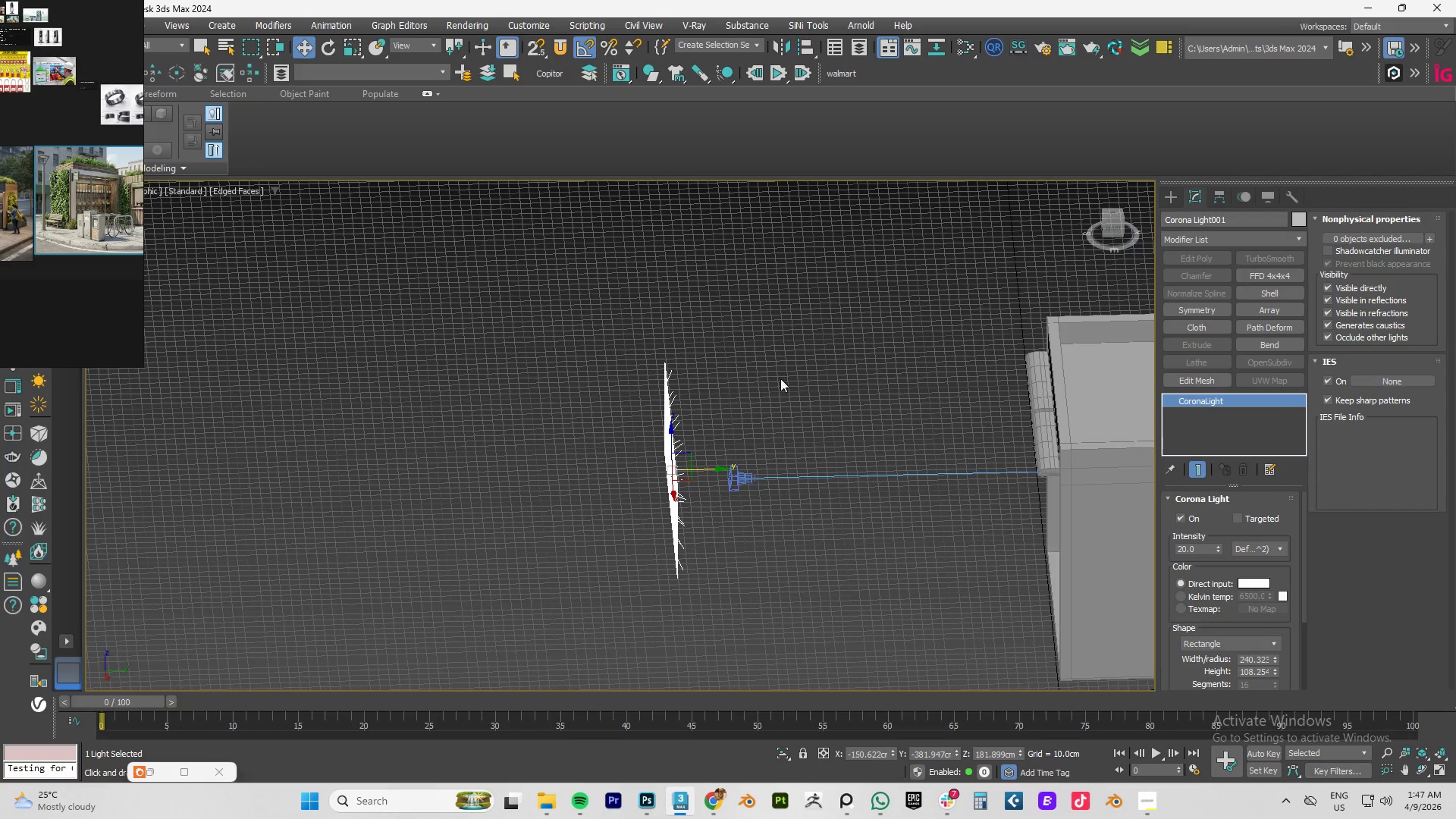 
hold_key(key=AltLeft, duration=0.92)
 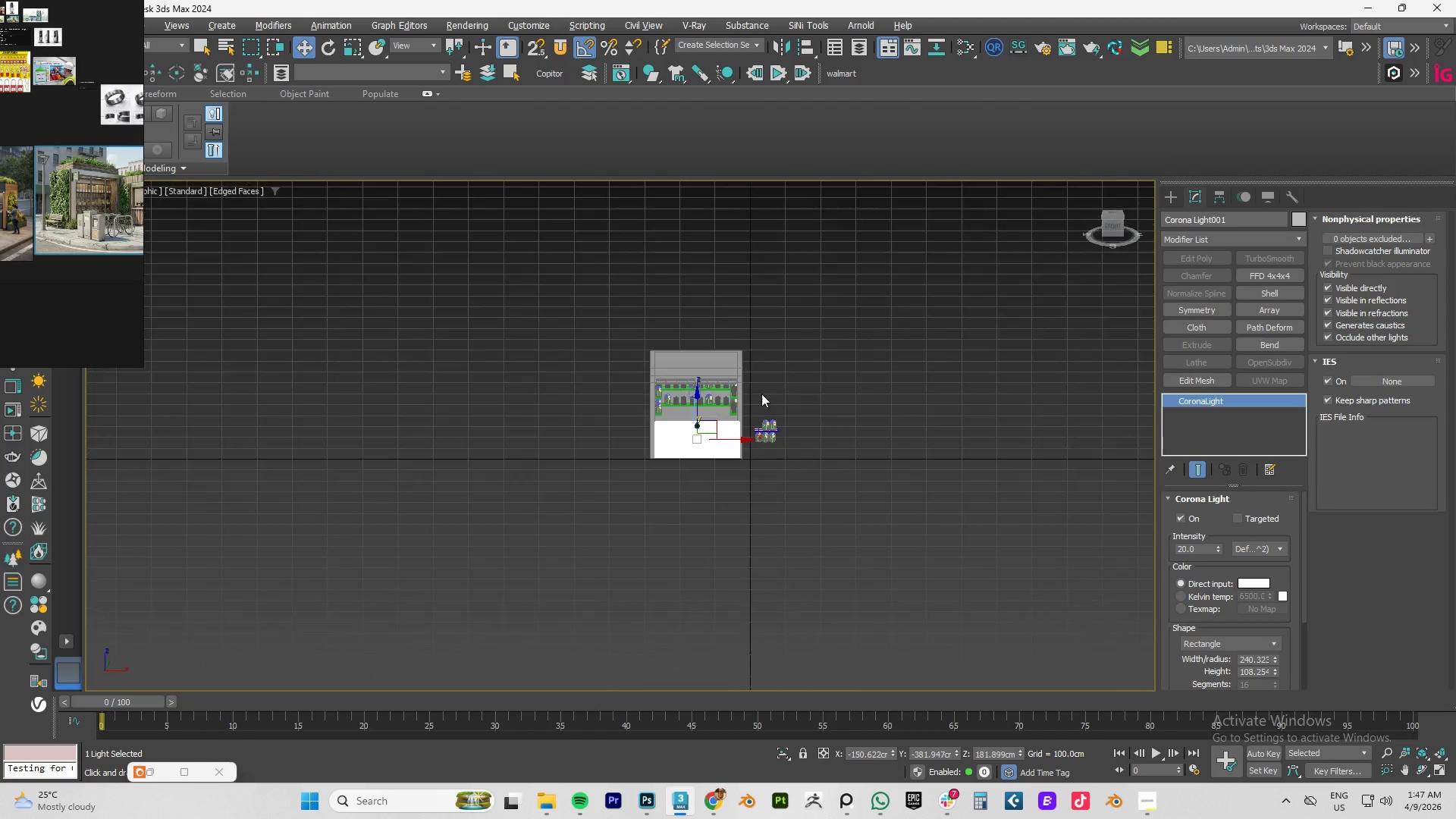 
scroll: coordinate [704, 420], scroll_direction: down, amount: 3.0
 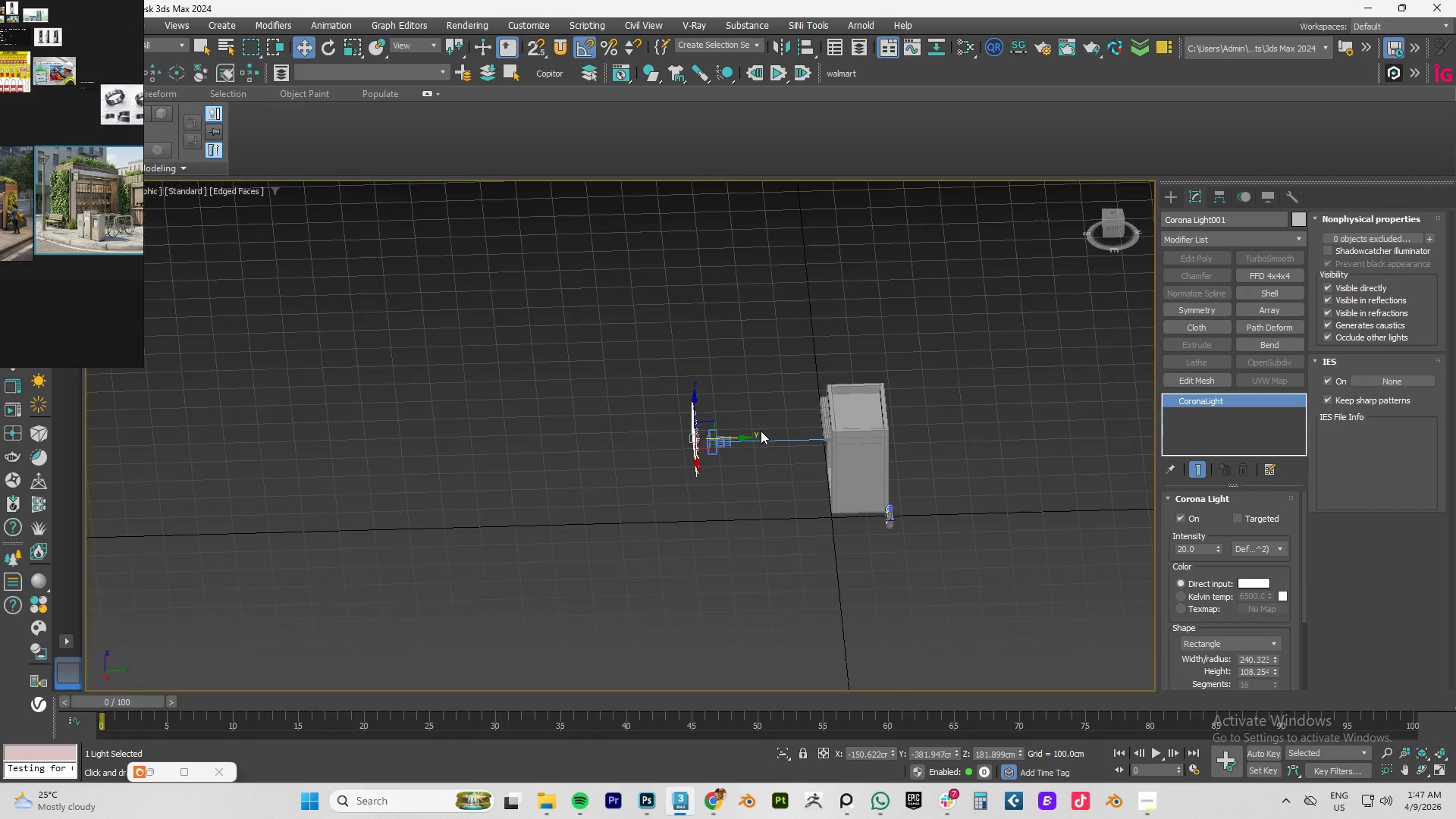 
hold_key(key=AltLeft, duration=0.67)
scroll: coordinate [759, 422], scroll_direction: up, amount: 4.0
 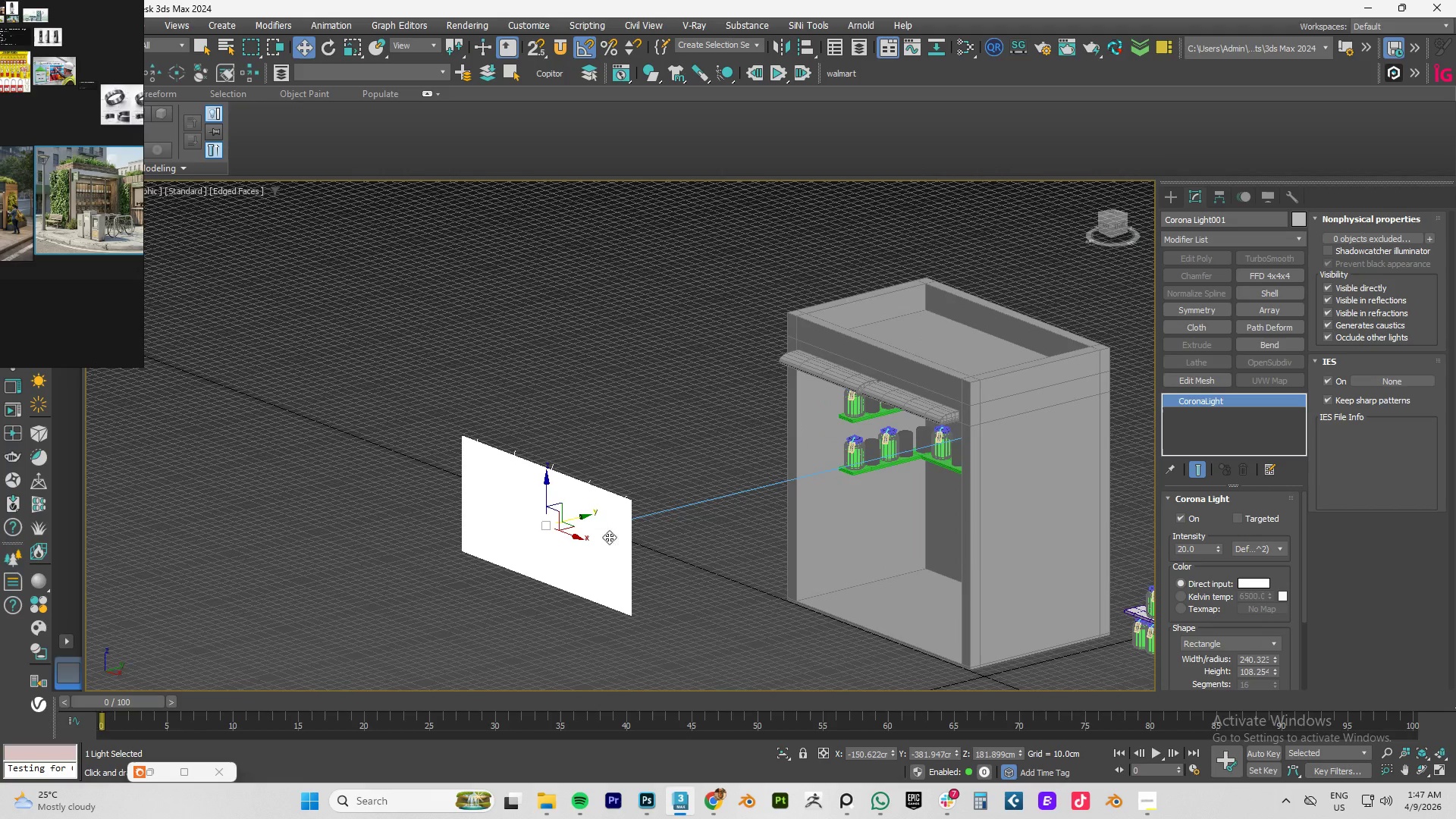 
left_click([601, 572])
 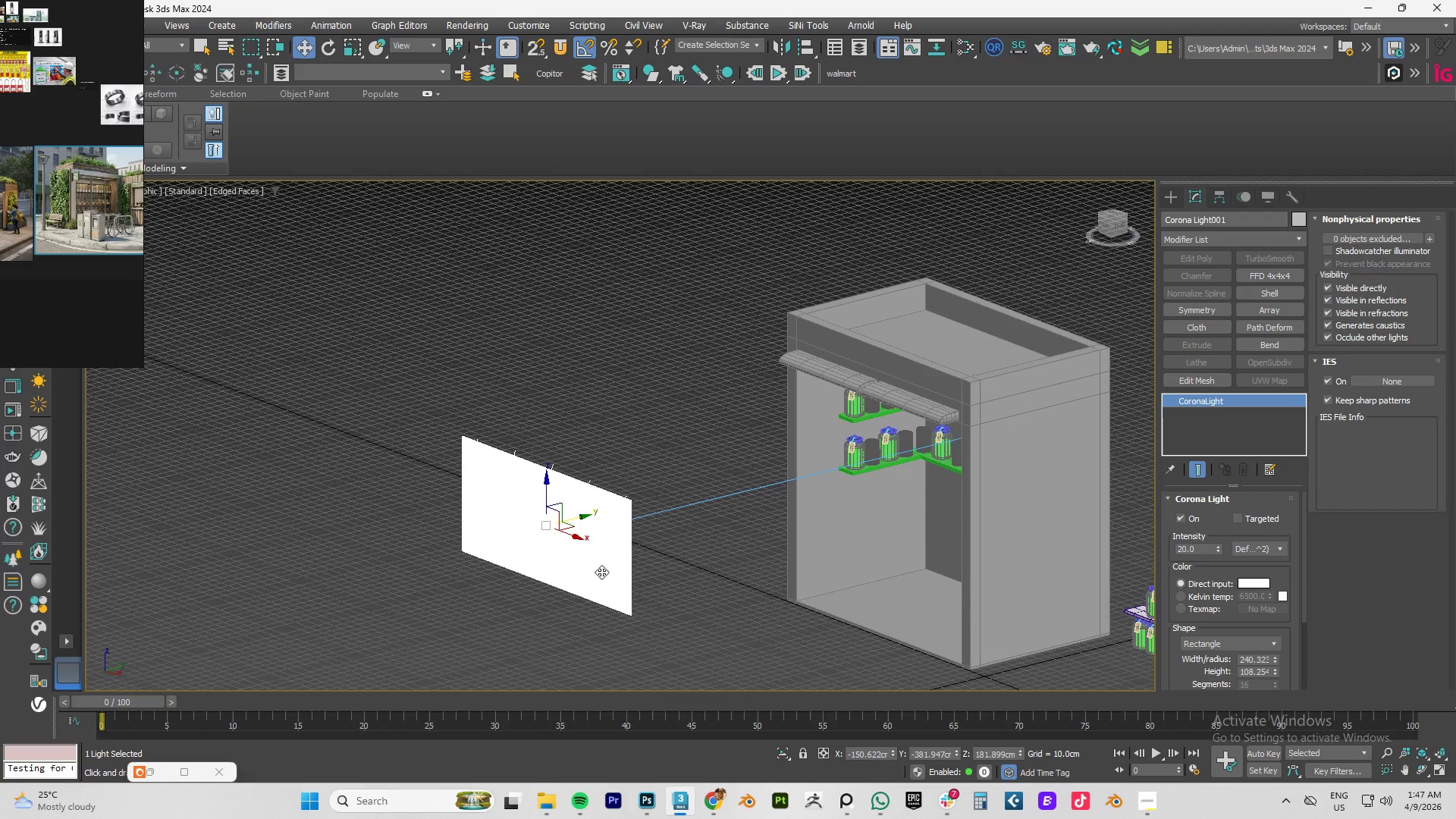 
key(Delete)
 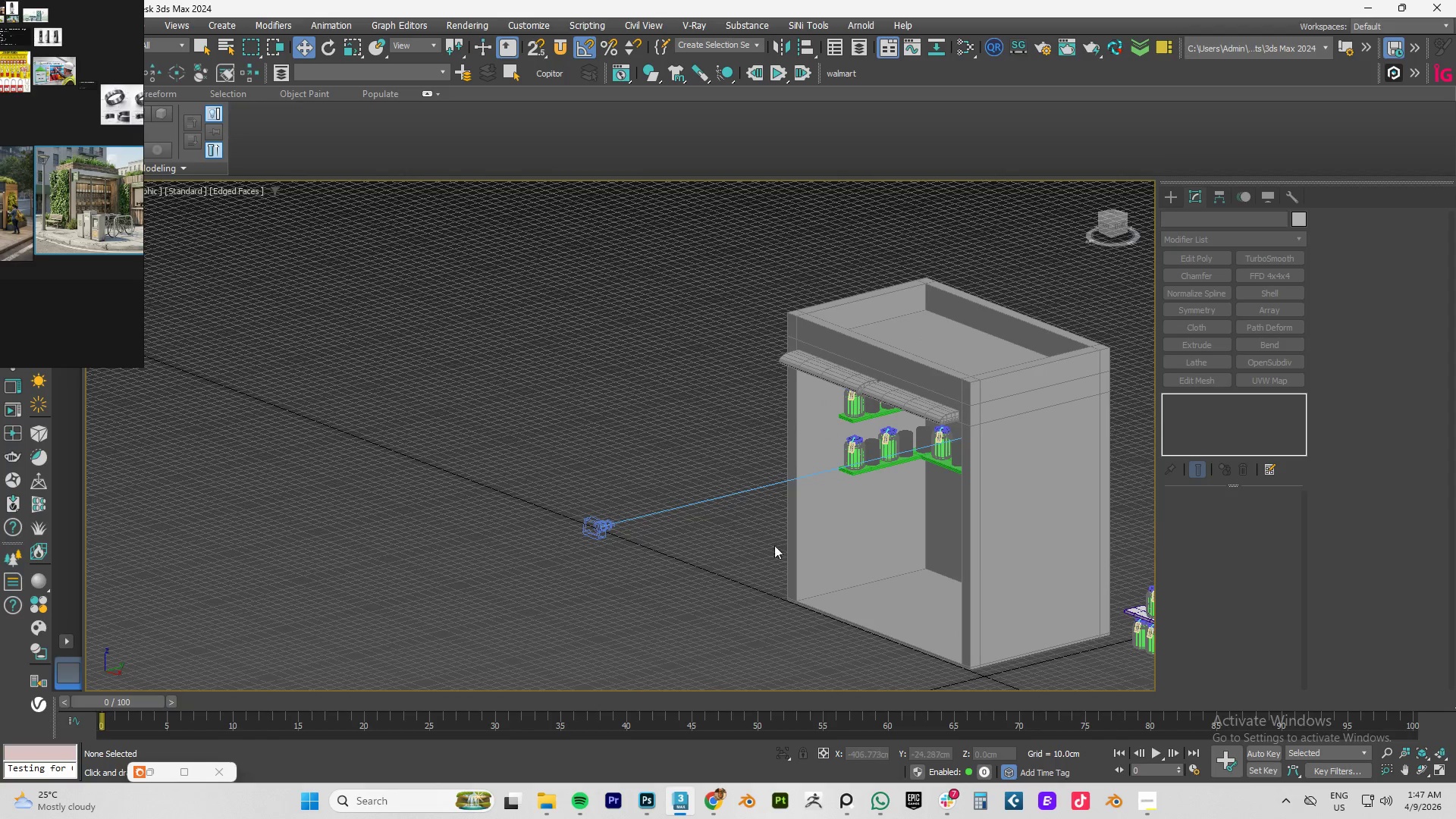 
scroll: coordinate [899, 524], scroll_direction: down, amount: 2.0
 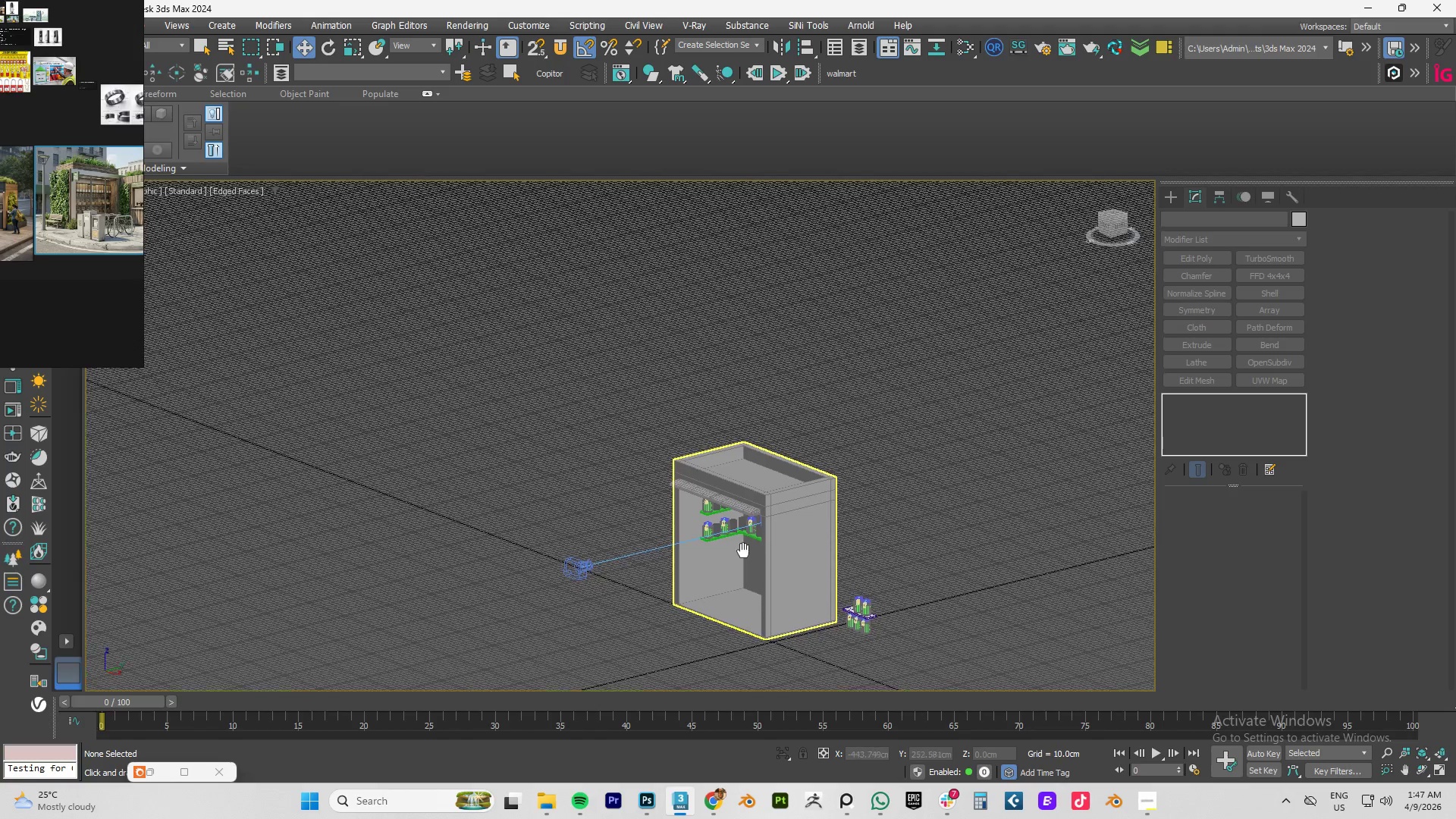 
scroll: coordinate [718, 544], scroll_direction: up, amount: 5.0
 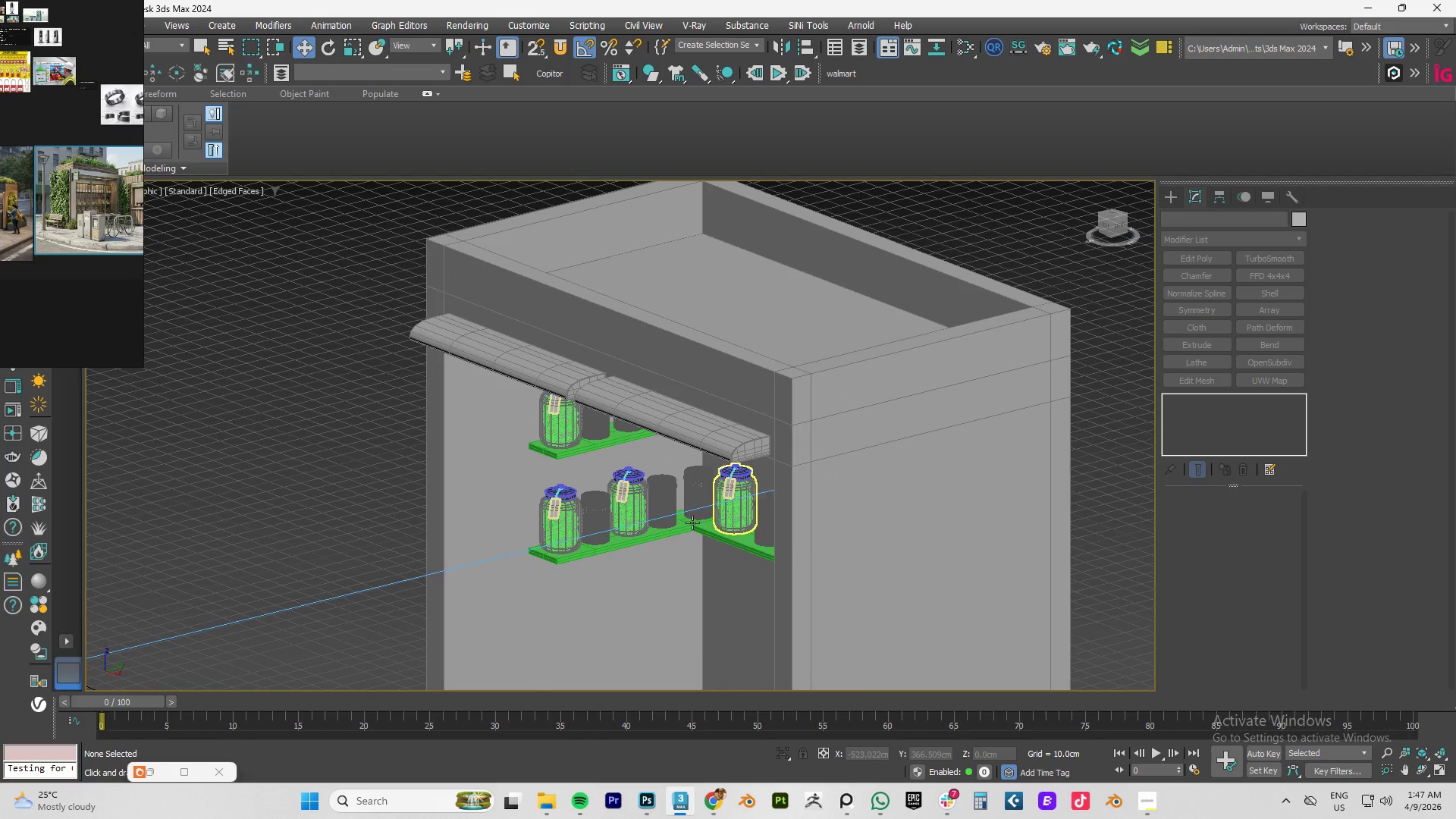 
key(7)
 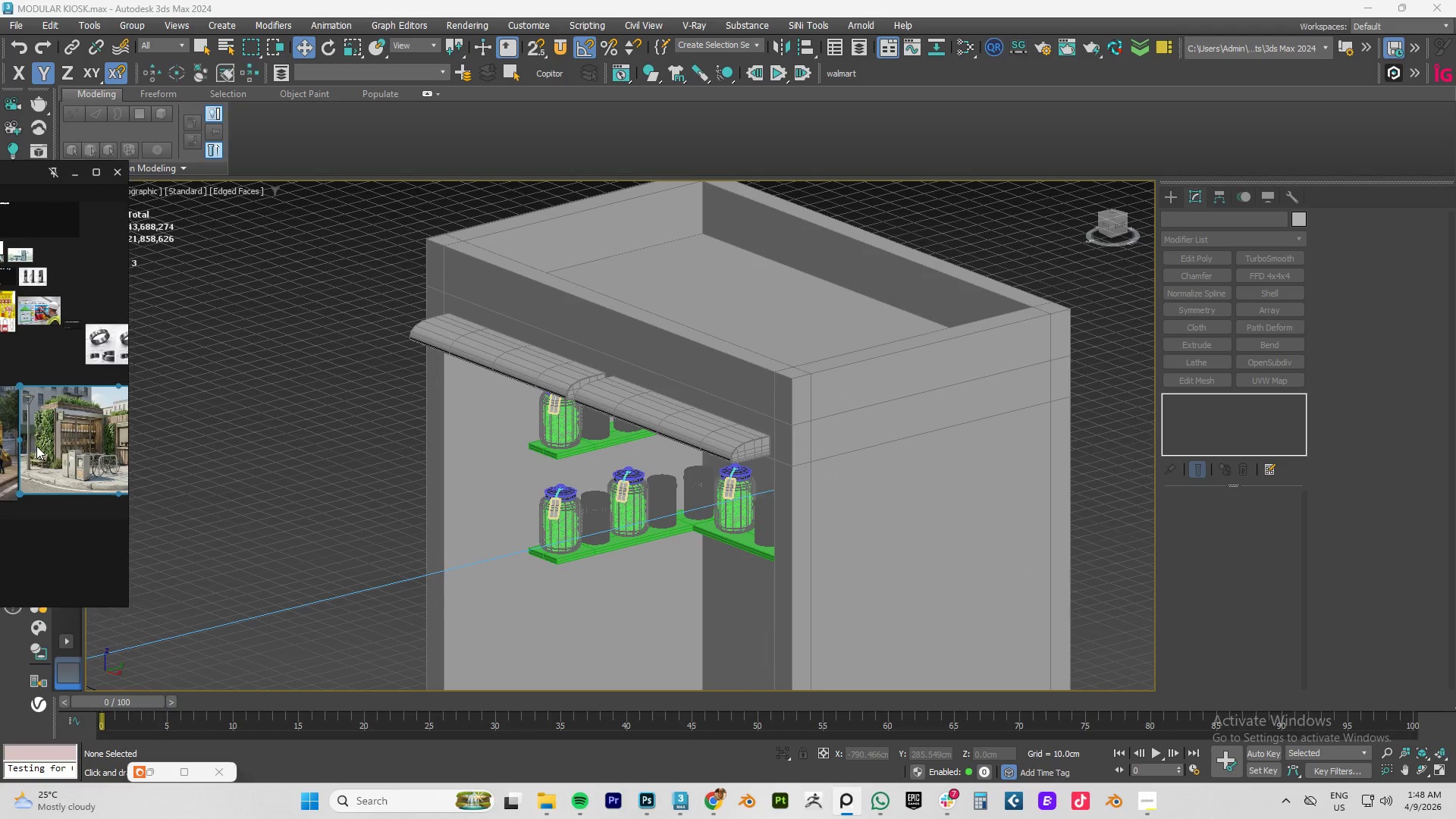 
scroll: coordinate [664, 517], scroll_direction: up, amount: 4.0
 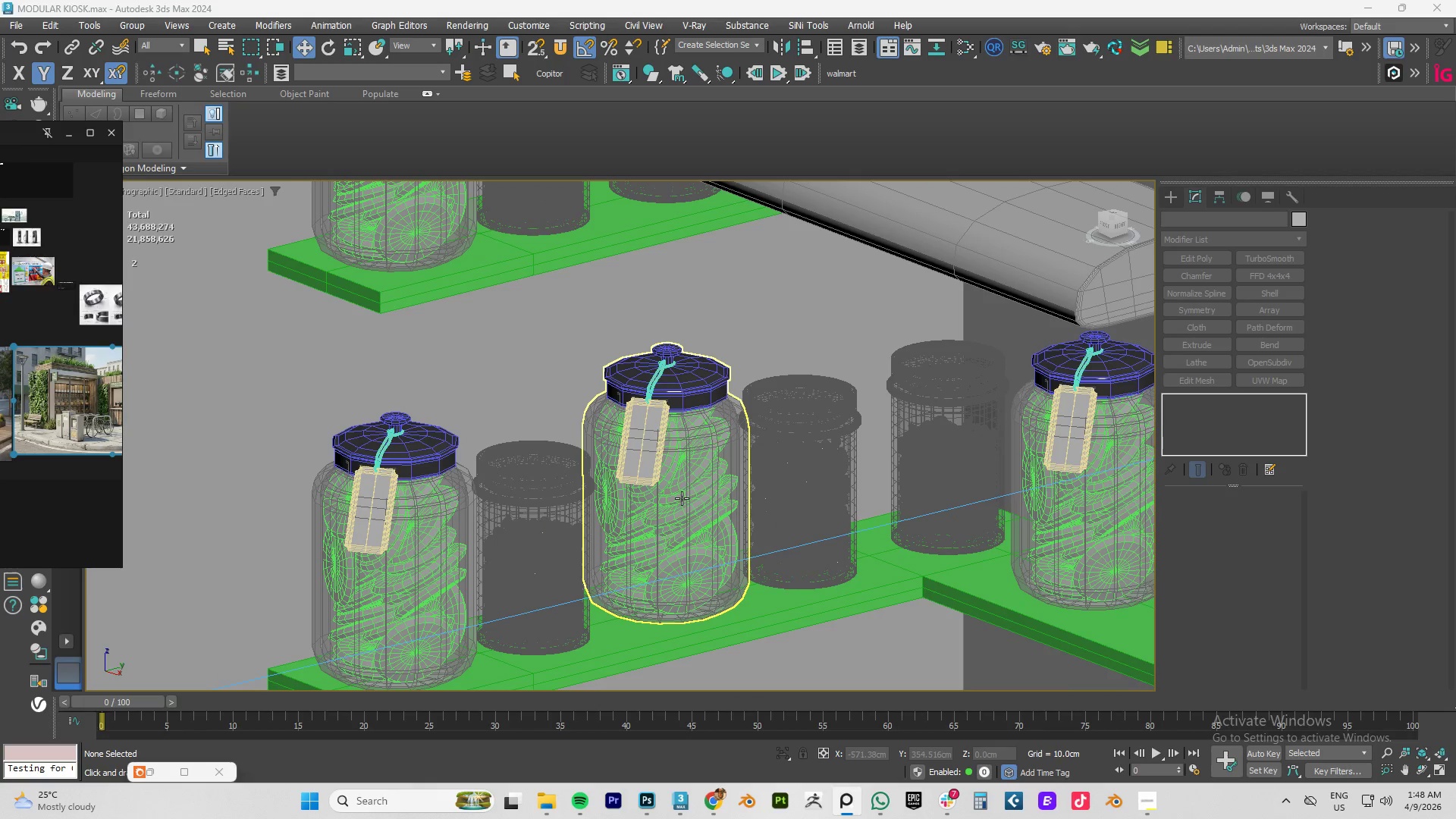 
left_click([682, 498])
 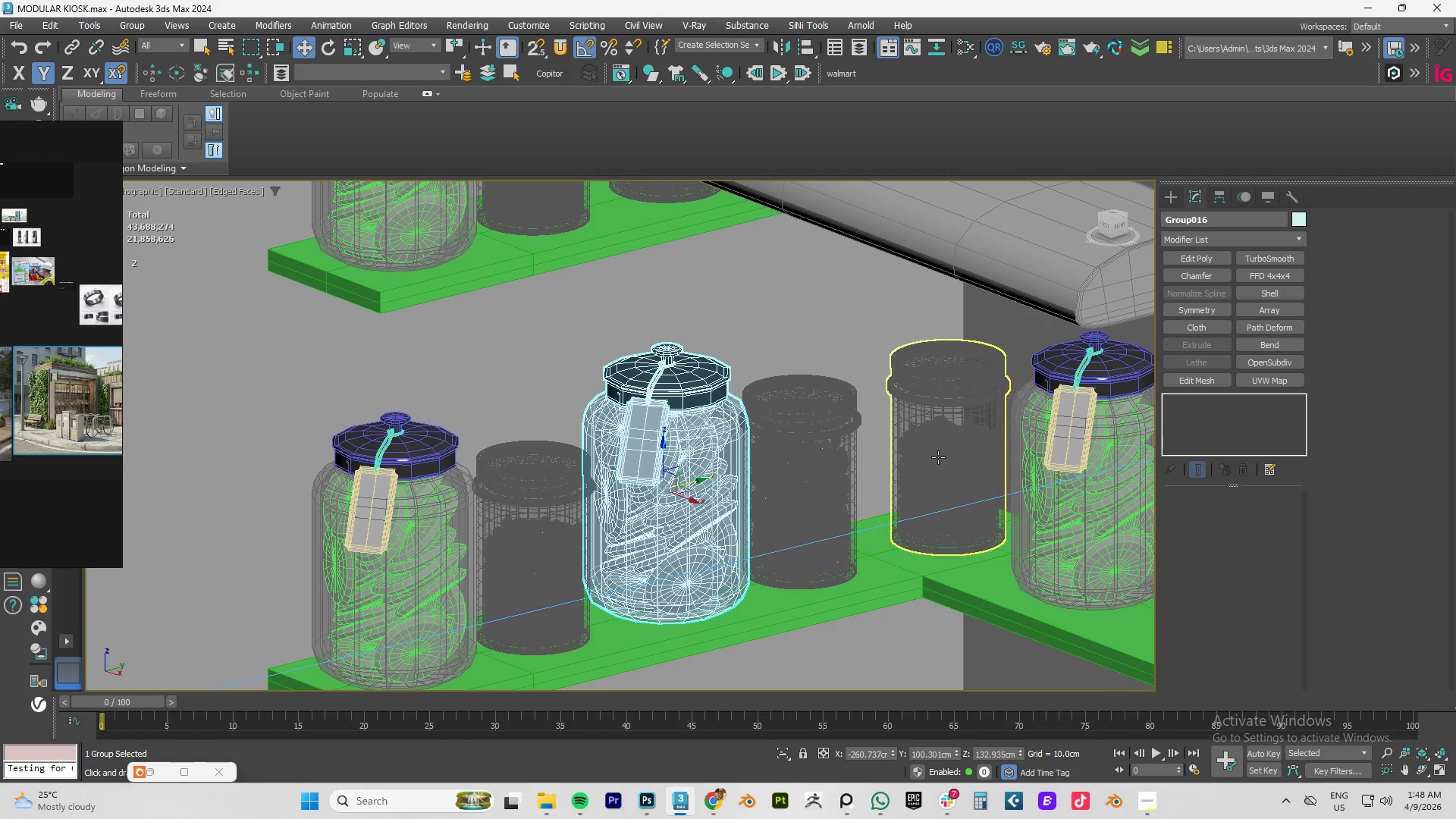 
left_click([959, 440])
 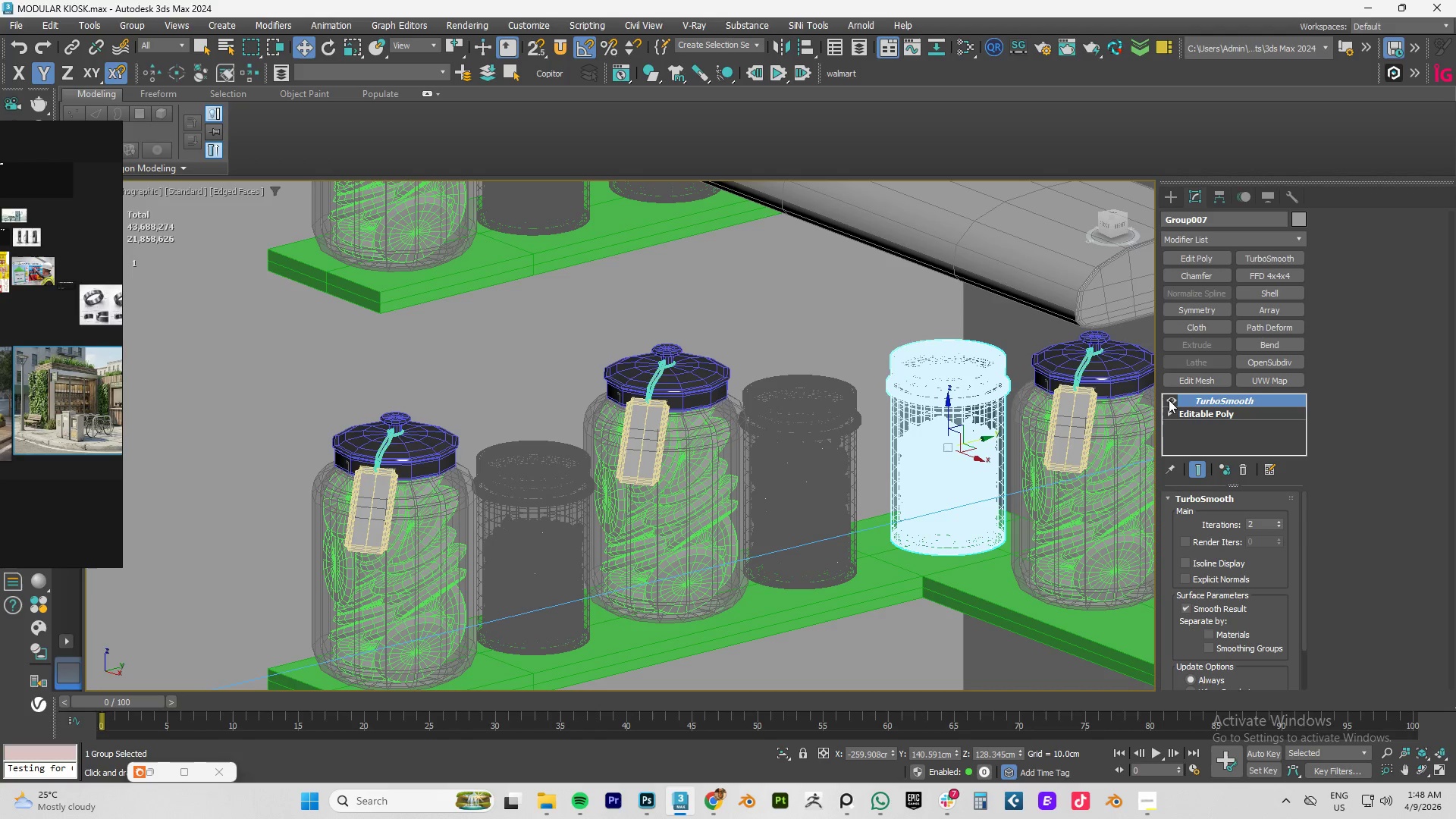 
left_click([1172, 400])
 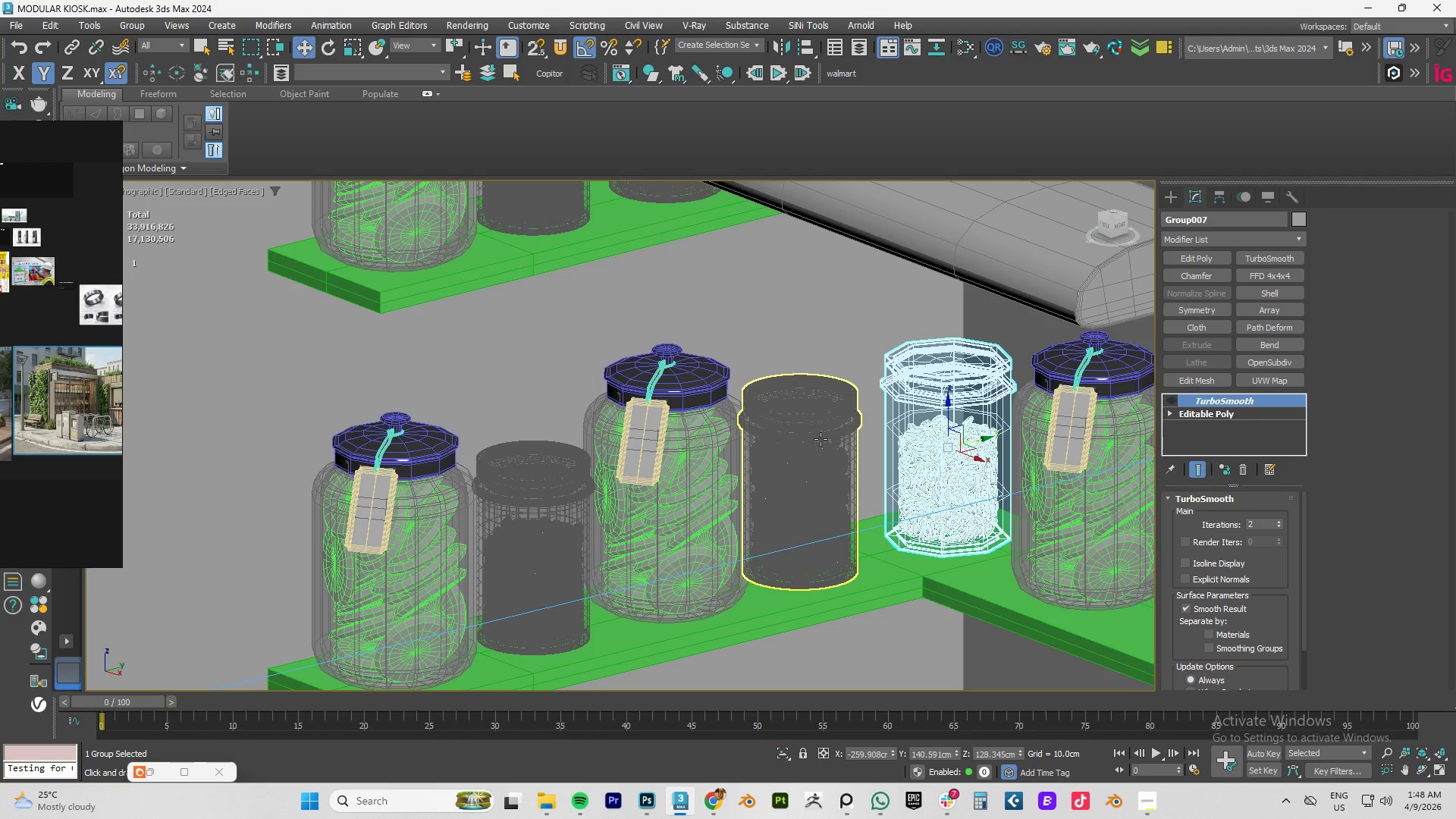 
left_click([798, 454])
 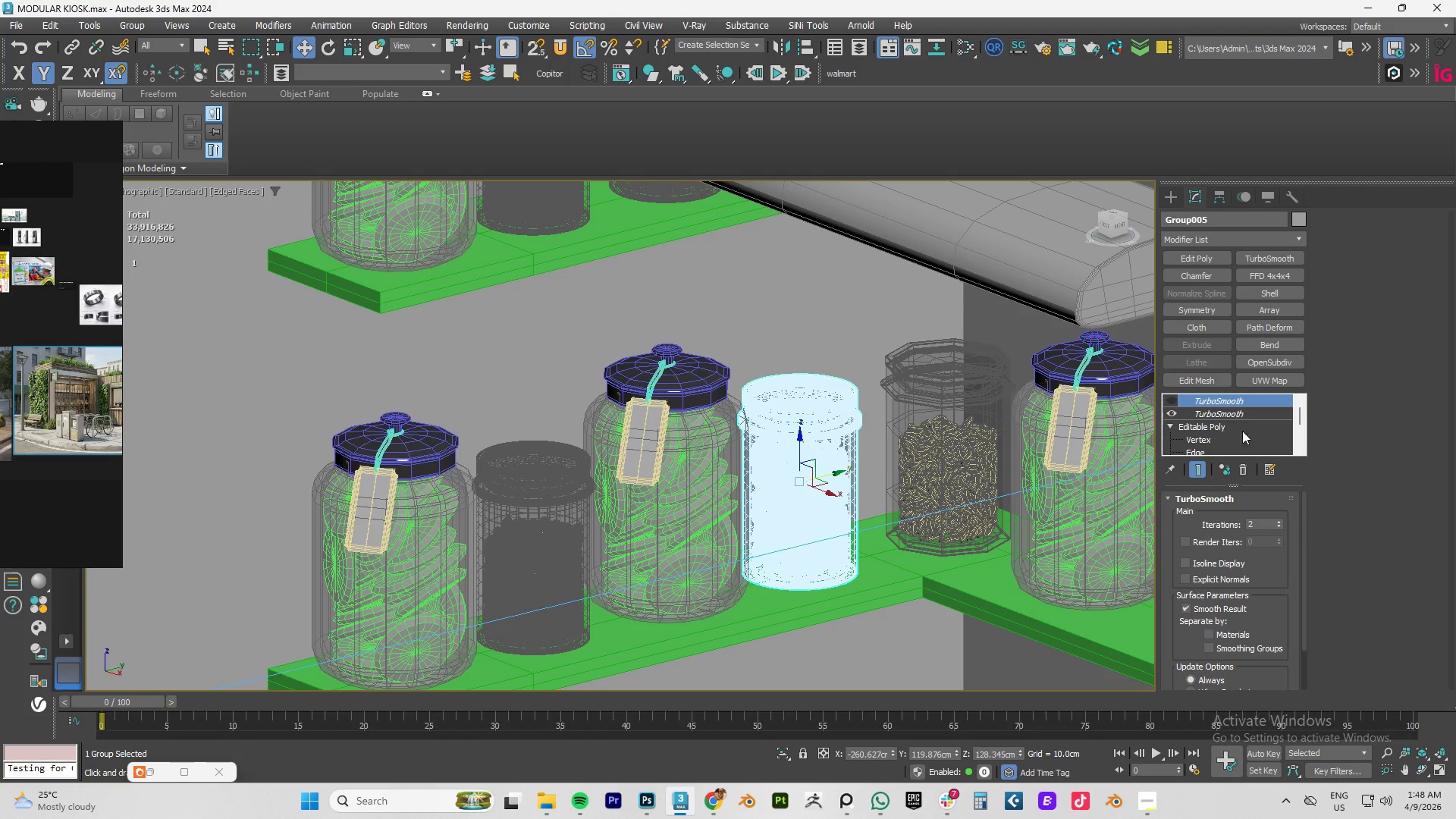 
left_click([1243, 472])
 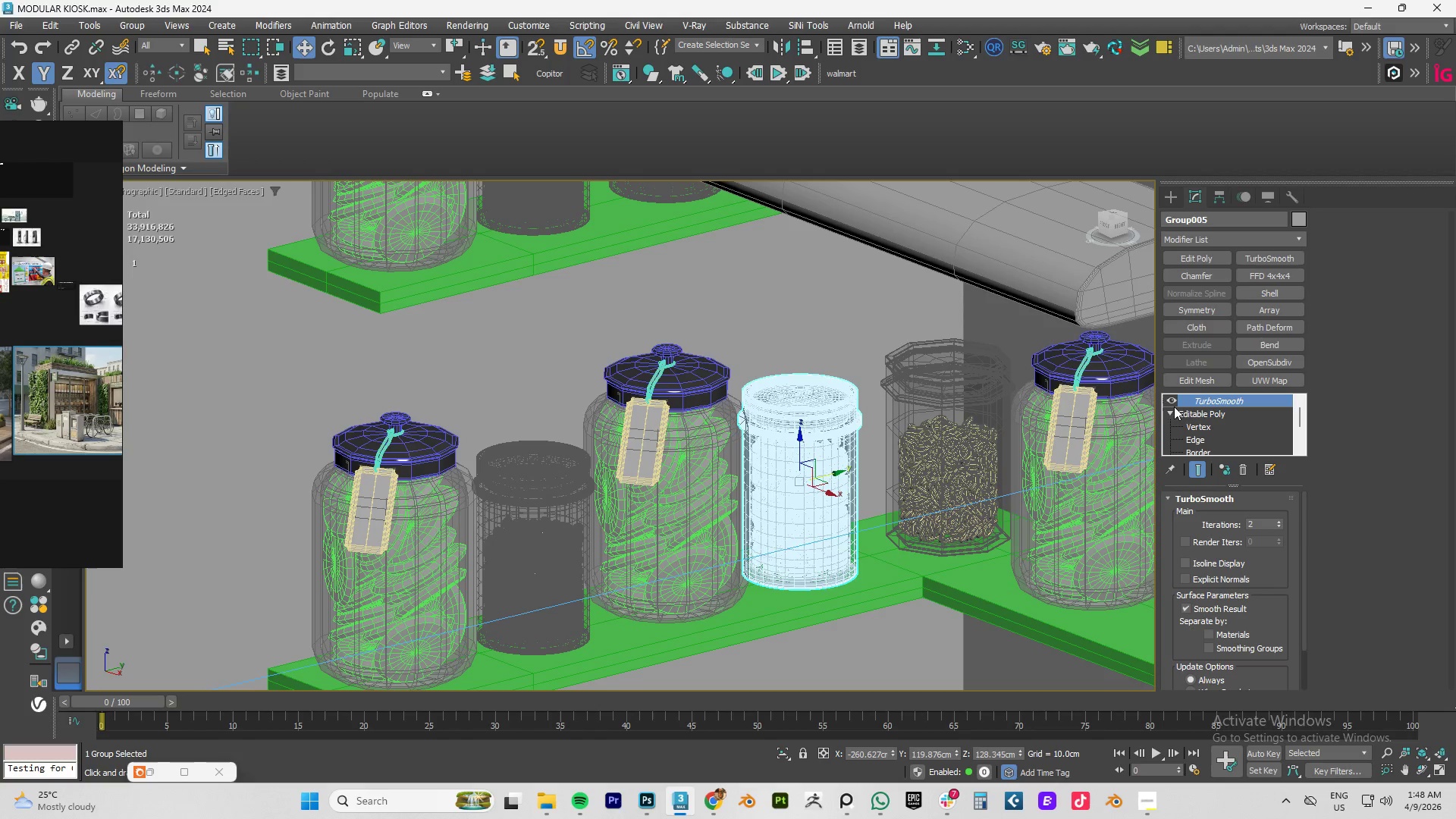 
left_click([1174, 401])
 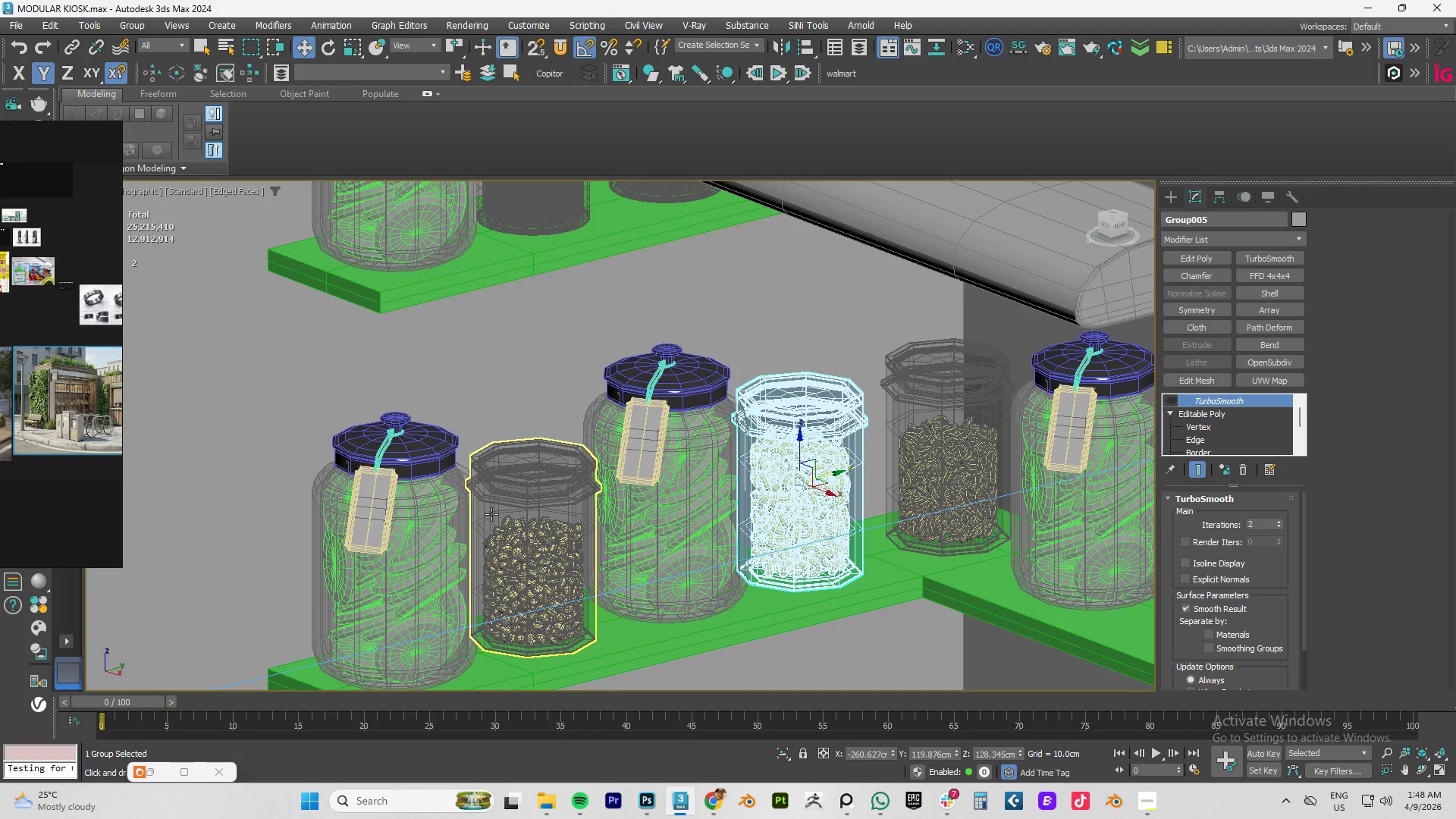 
scroll: coordinate [511, 428], scroll_direction: down, amount: 2.0
 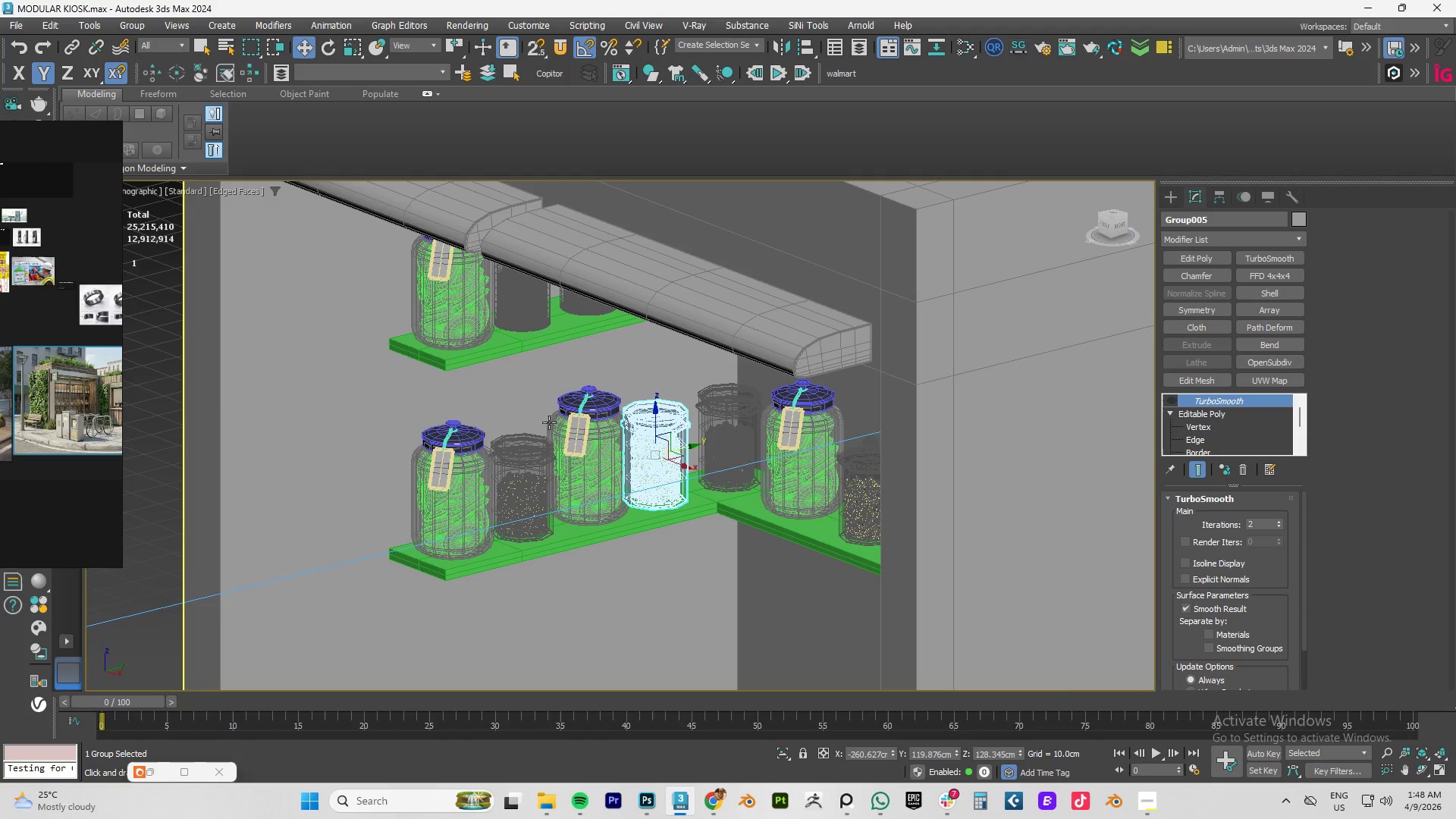 
hold_key(key=AltLeft, duration=0.73)
 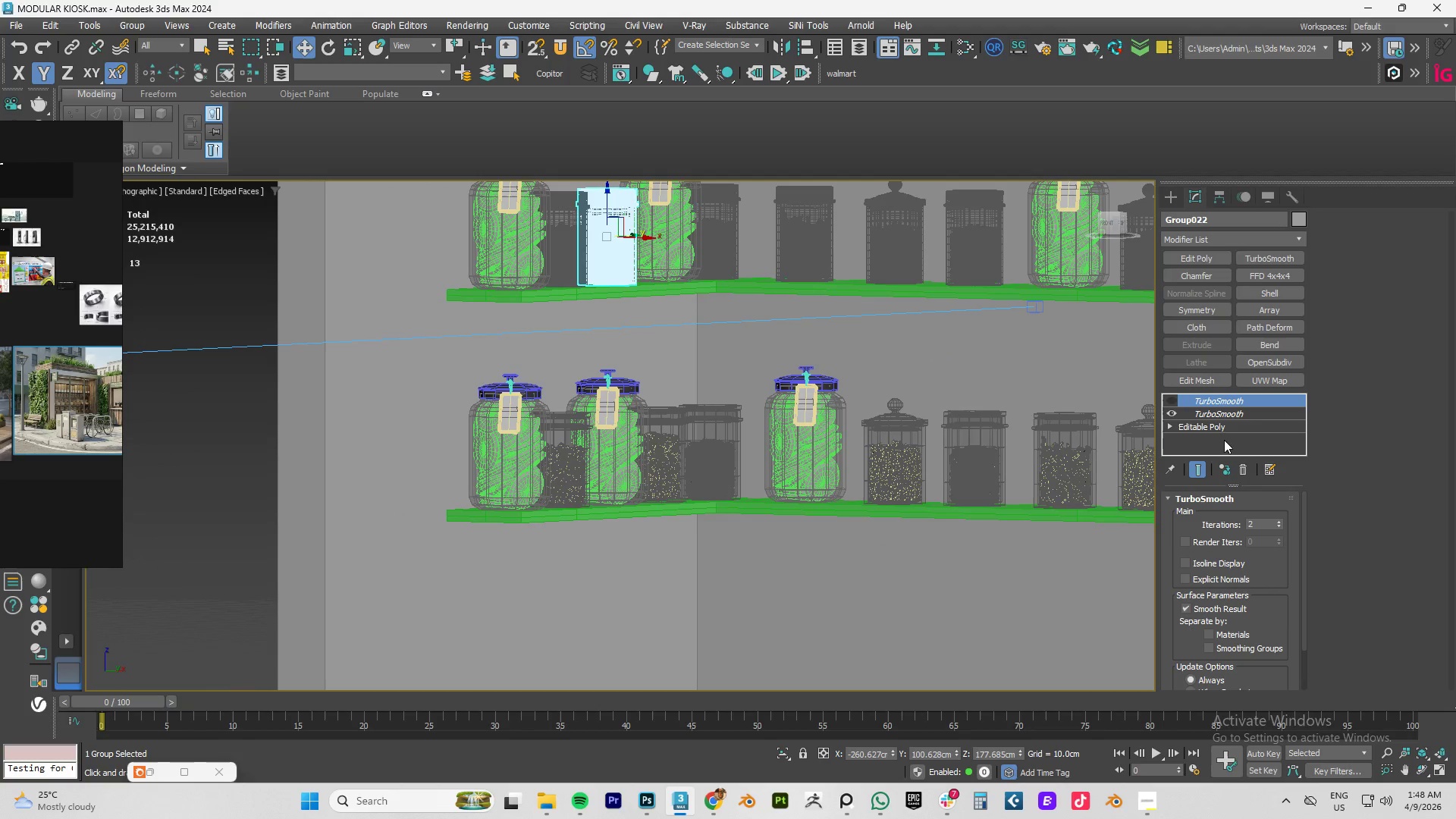 
left_click([1242, 473])
 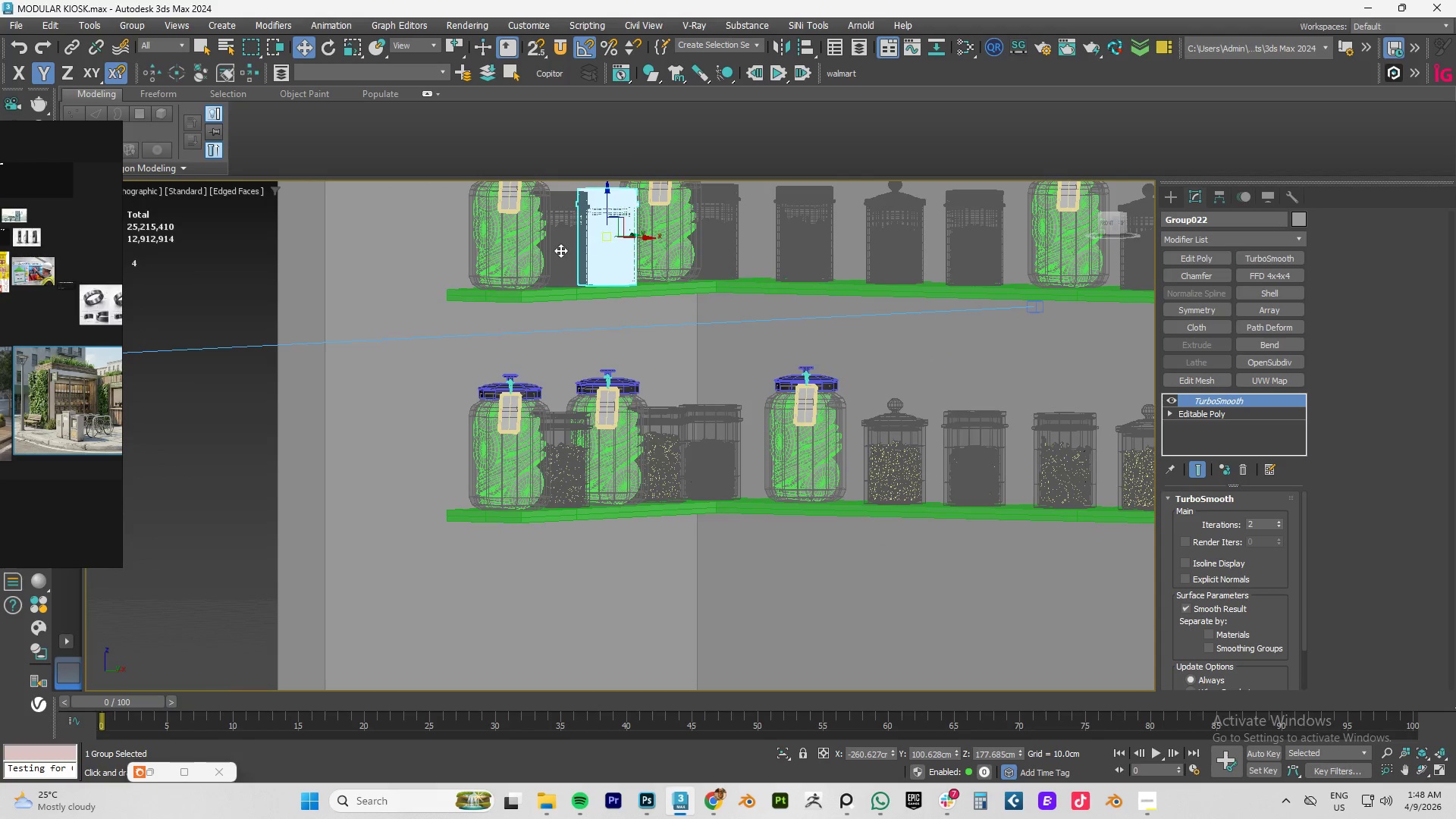 
left_click([560, 250])
 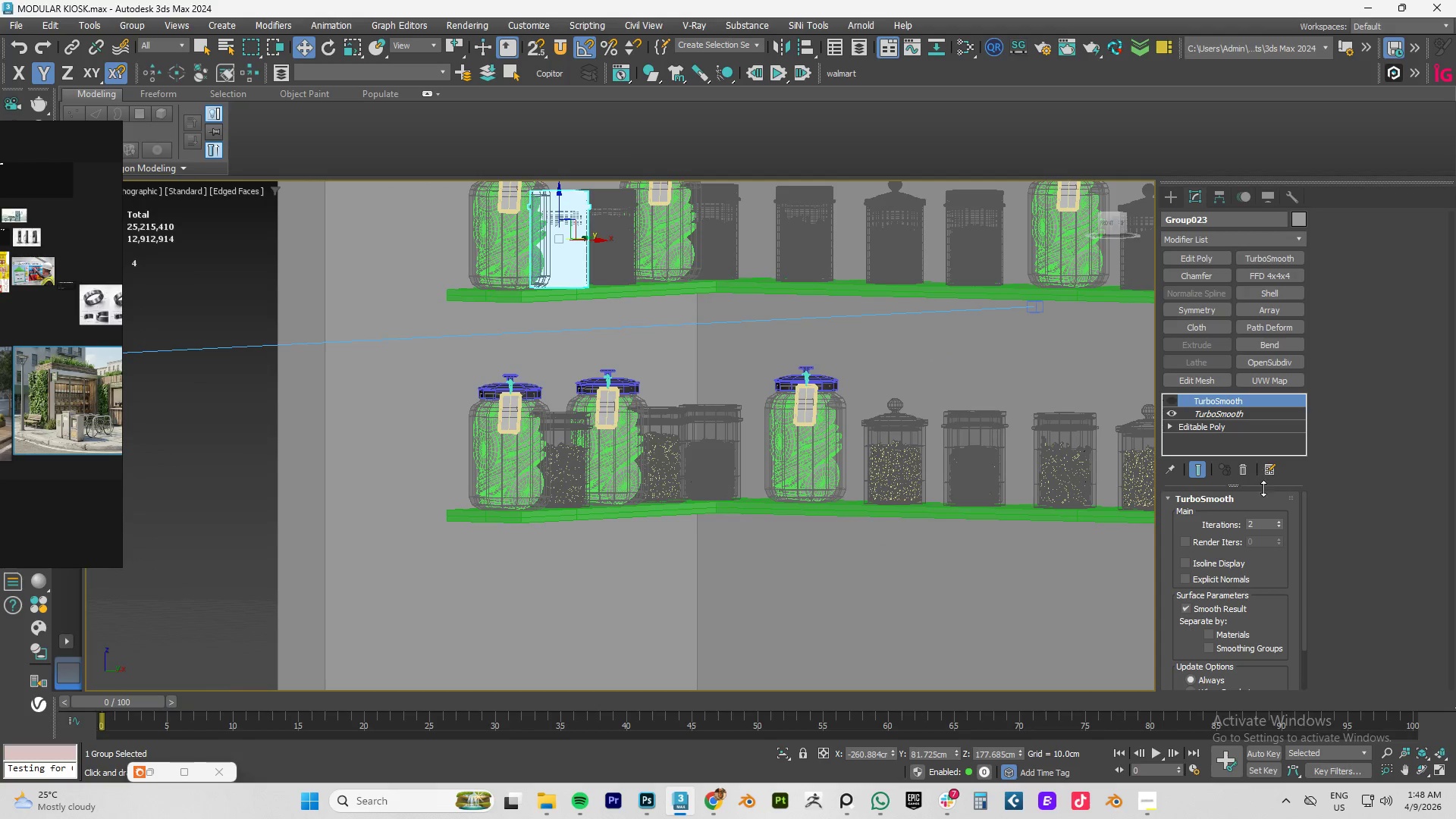 
left_click([1242, 466])
 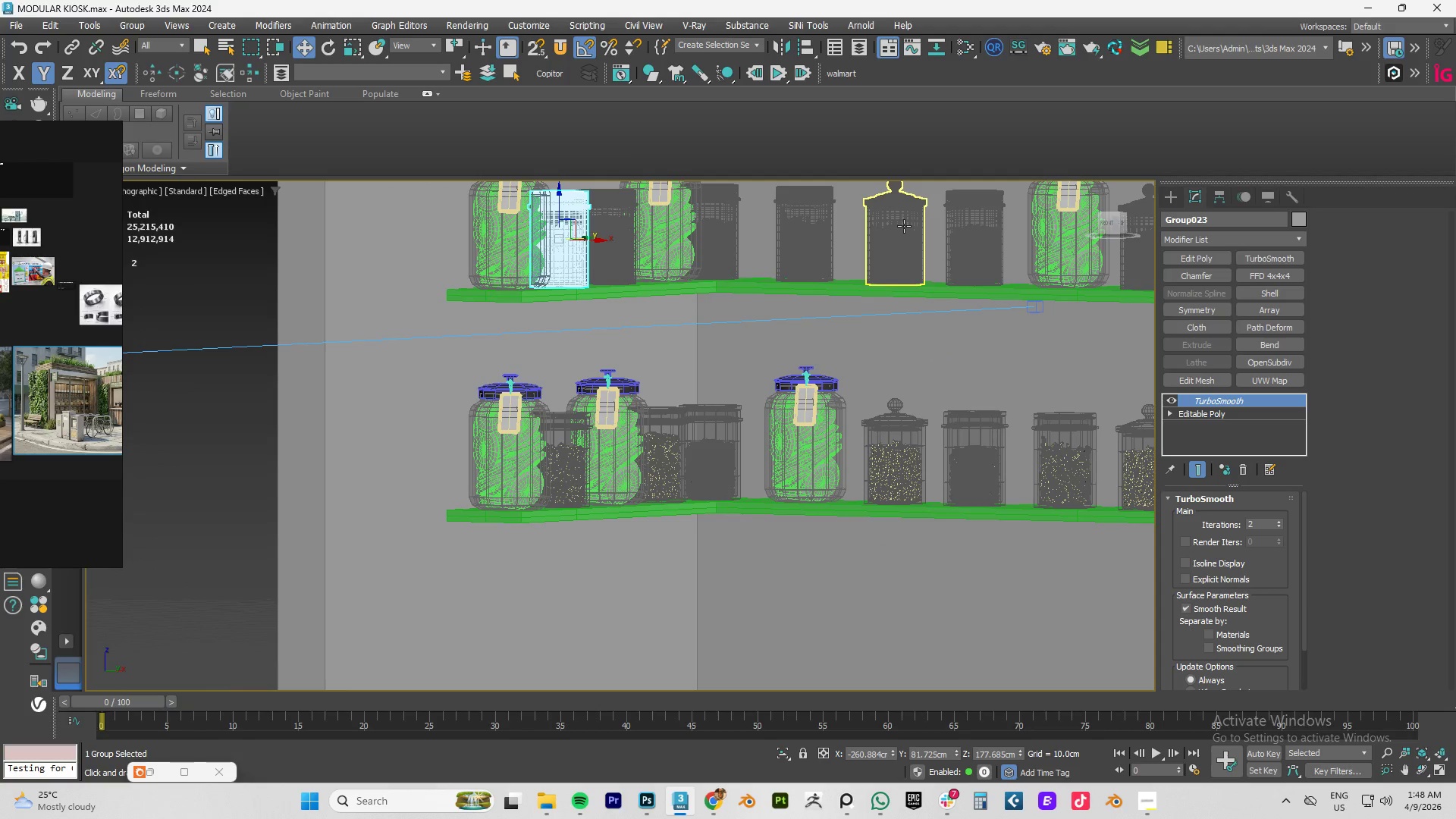 
left_click([904, 226])
 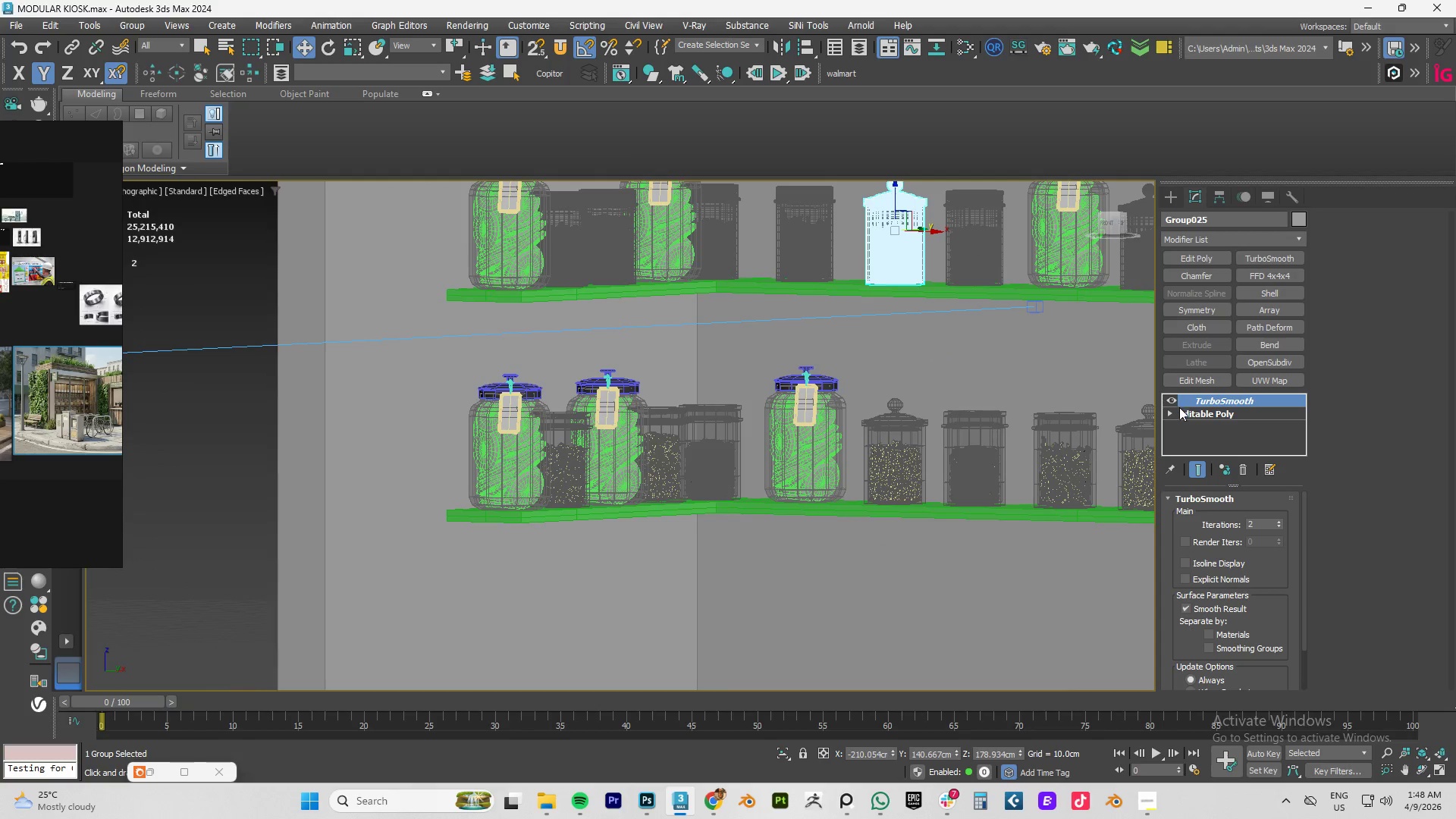 
left_click([1172, 399])
 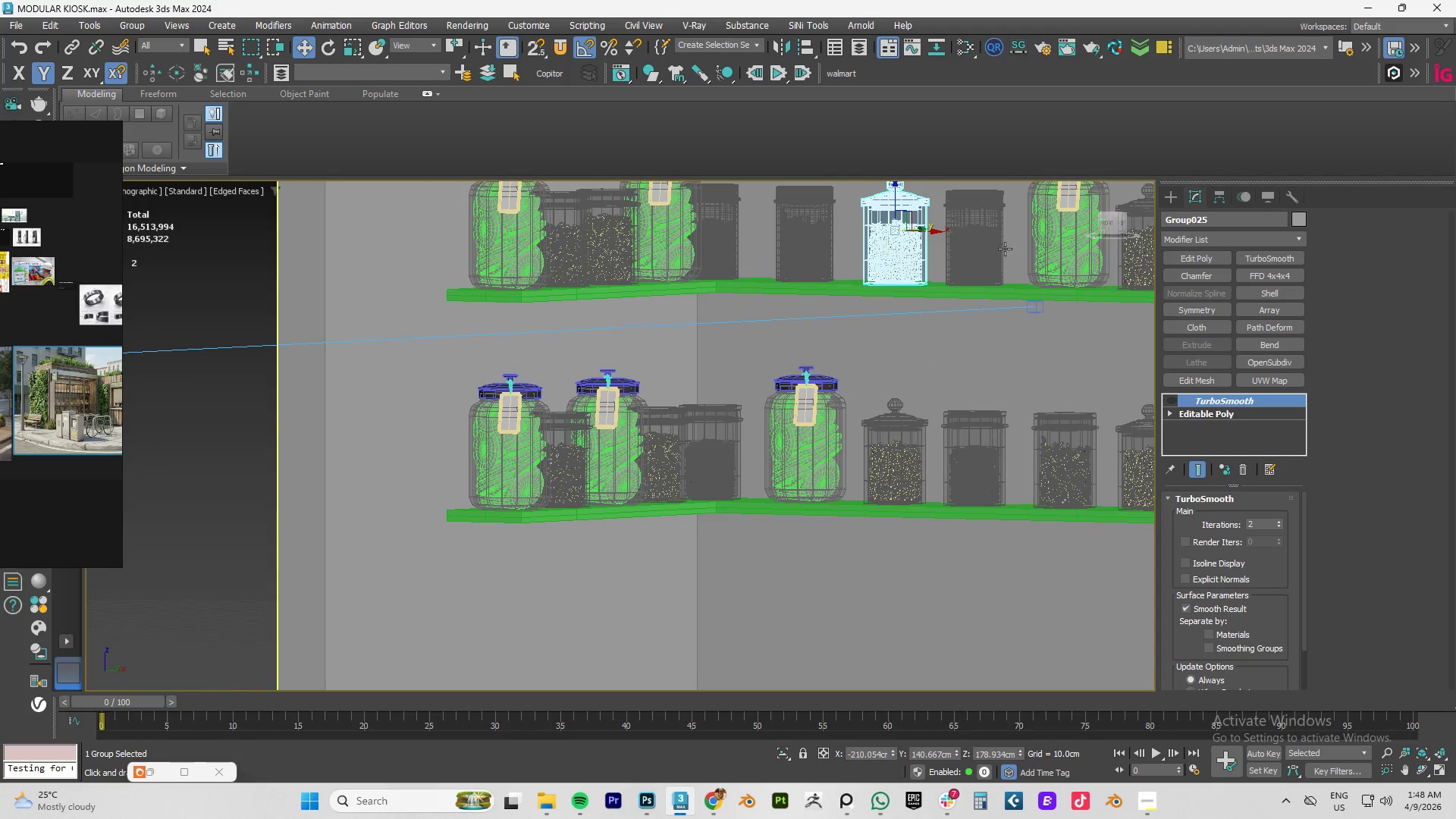 
left_click([984, 243])
 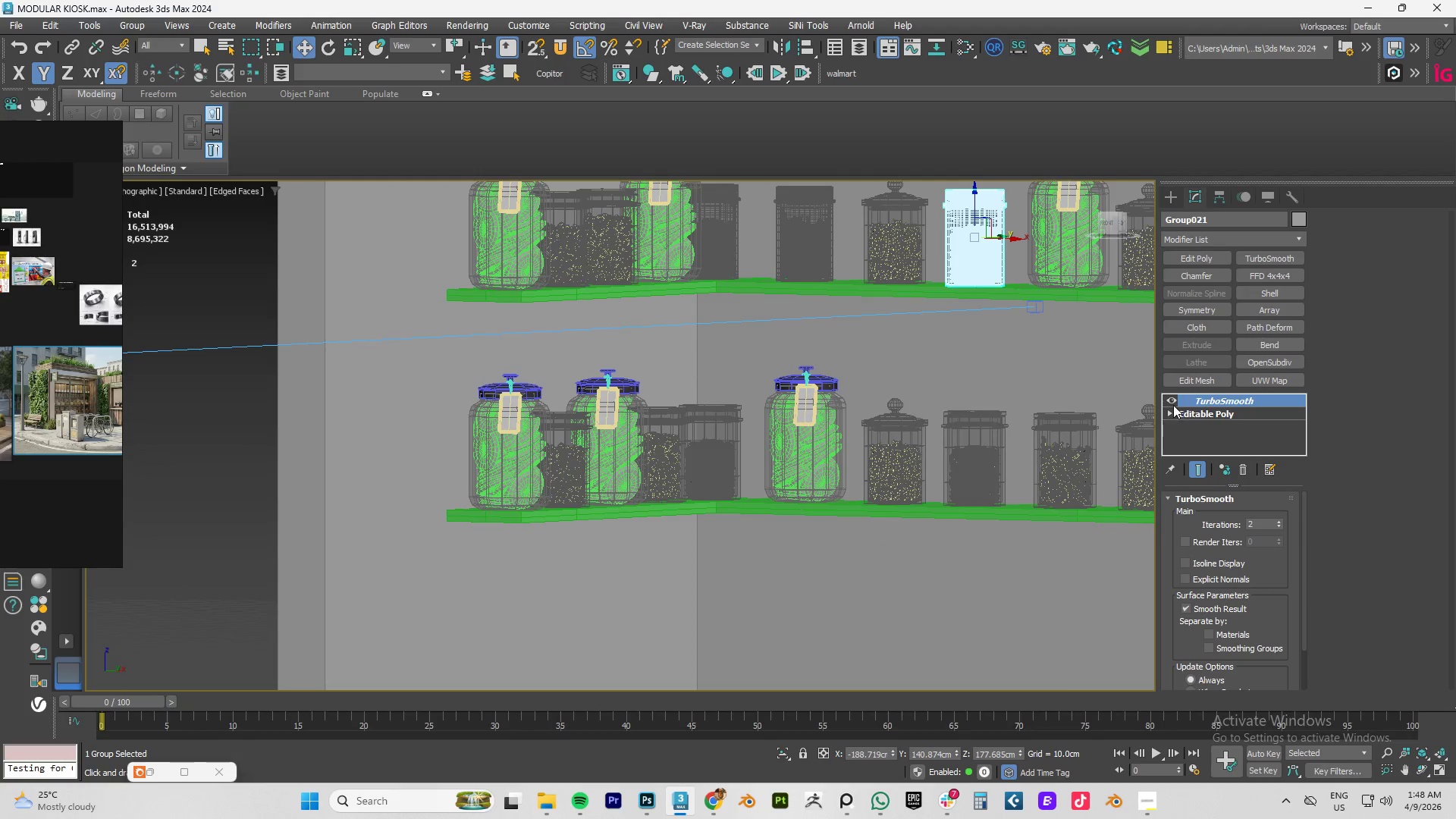 
left_click([1173, 401])
 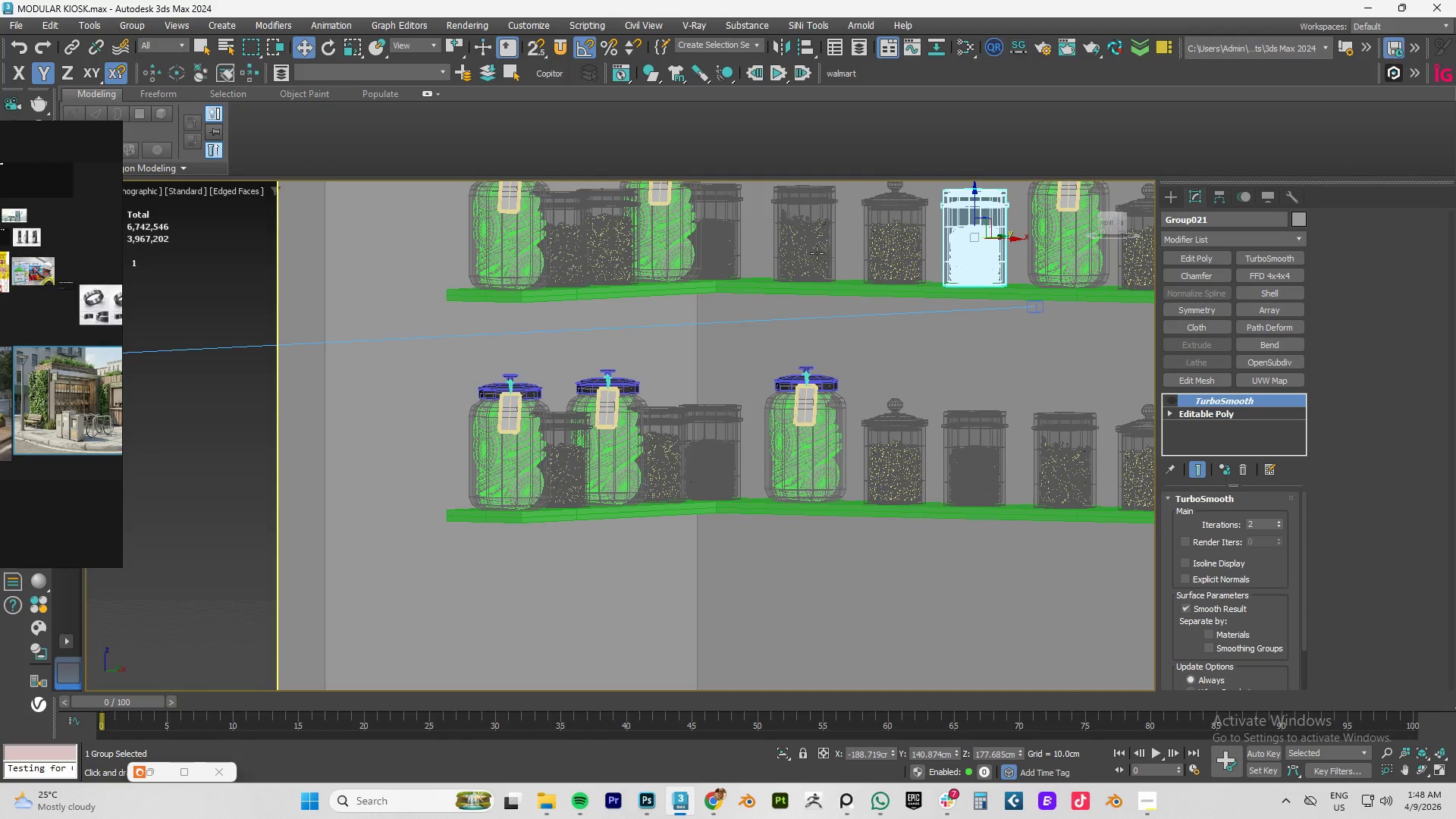 
left_click([803, 251])
 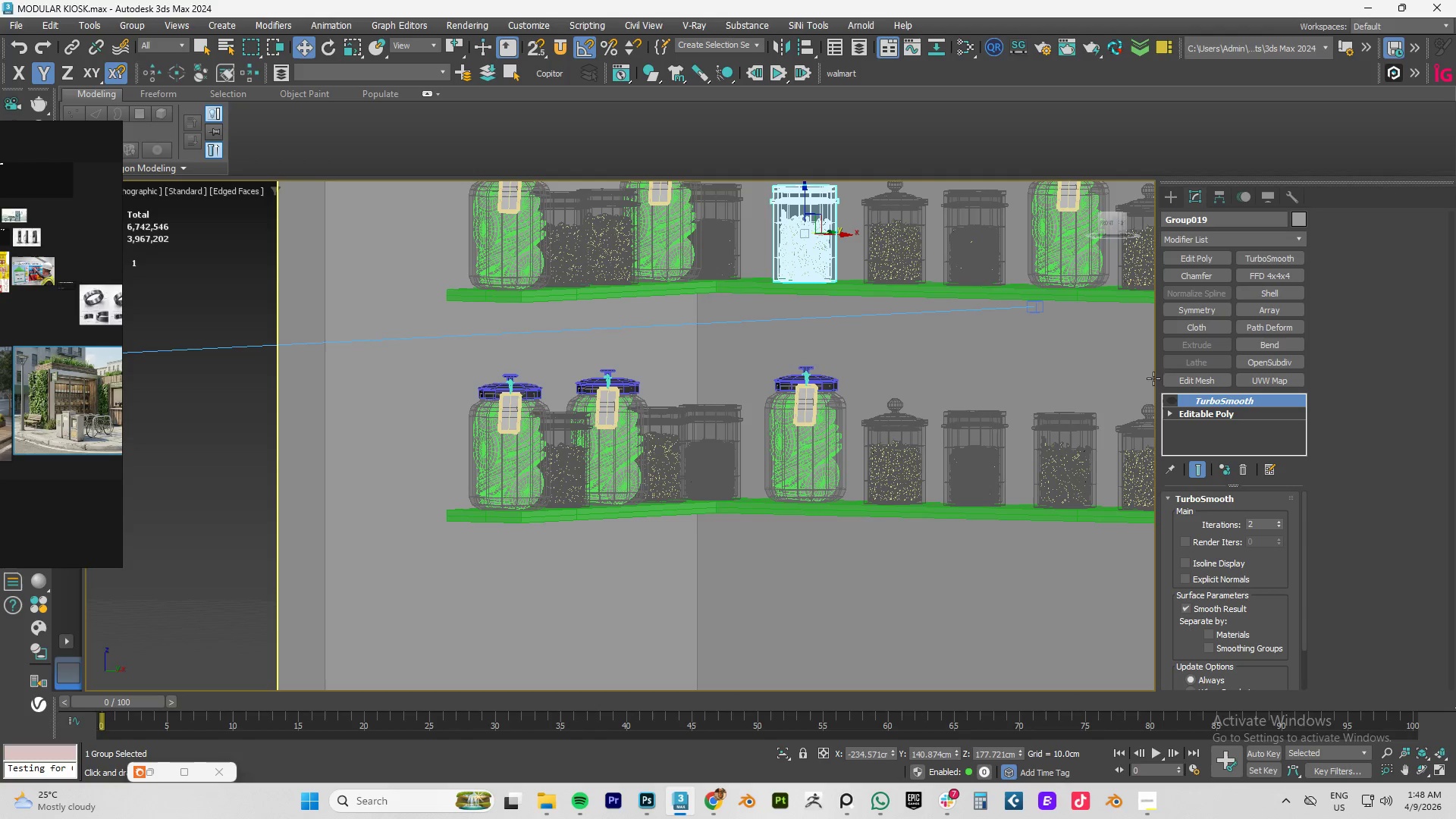 
scroll: coordinate [888, 313], scroll_direction: down, amount: 3.0
 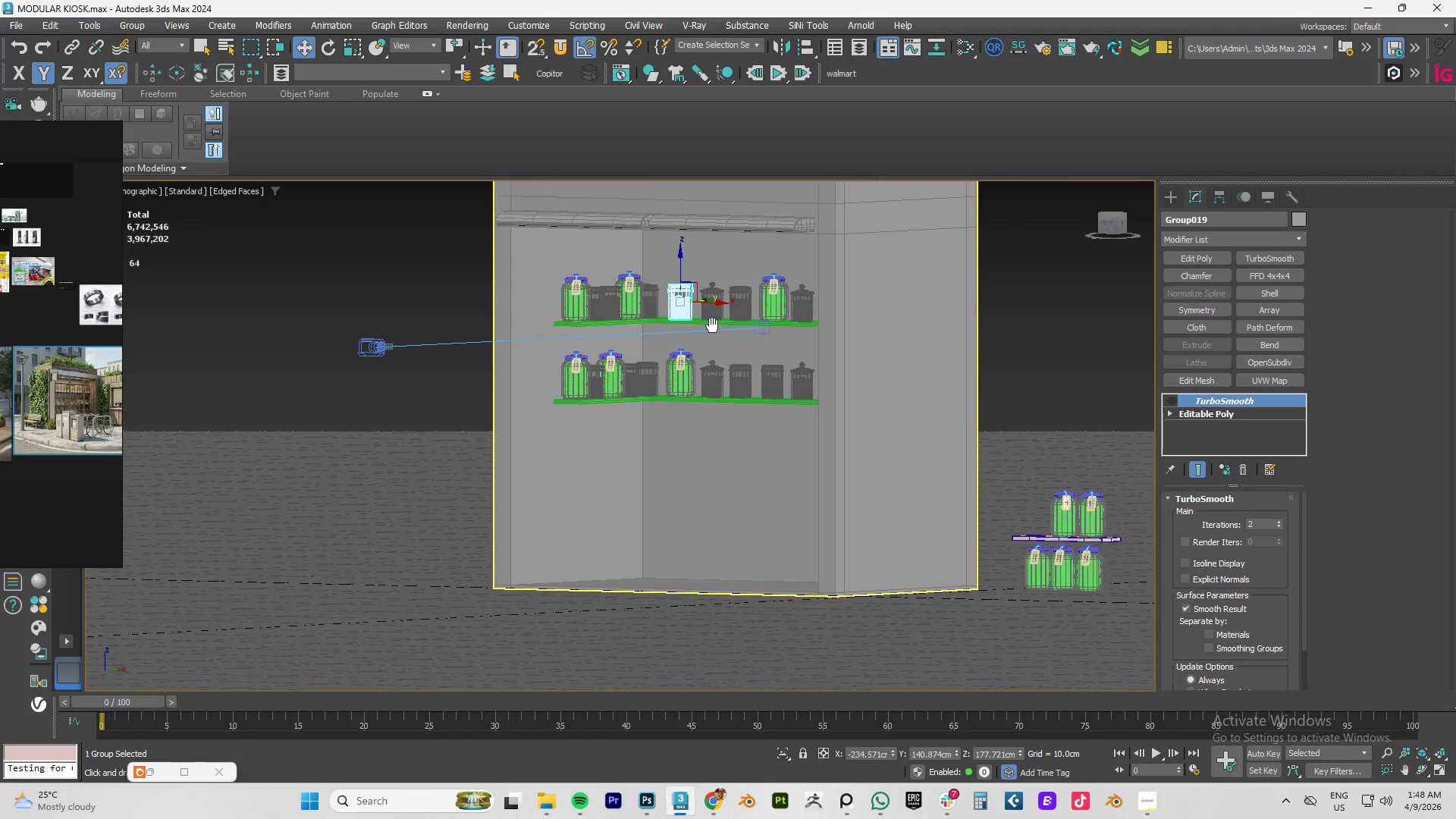 
hold_key(key=AltLeft, duration=0.78)
 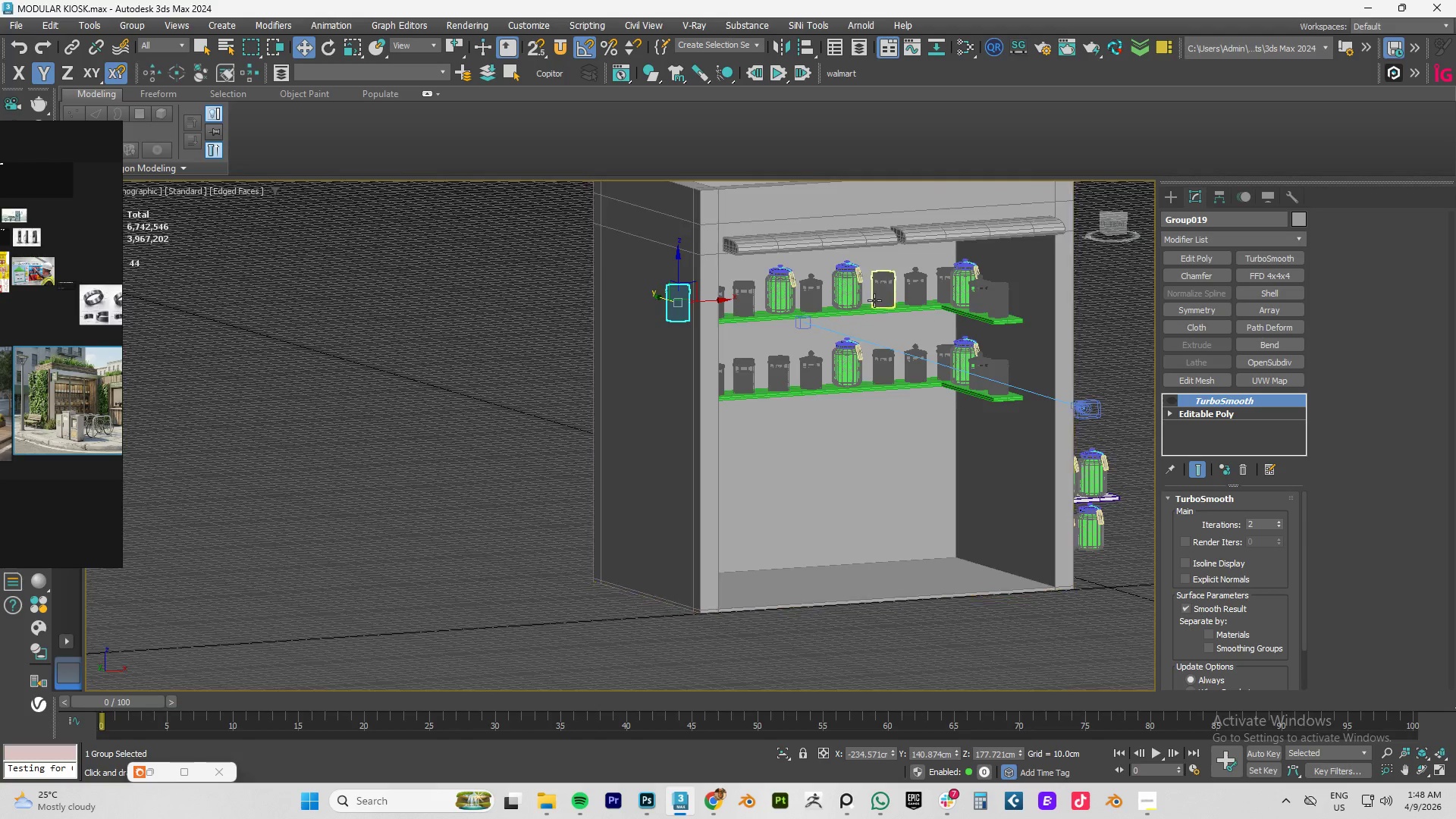 
left_click([901, 275])
 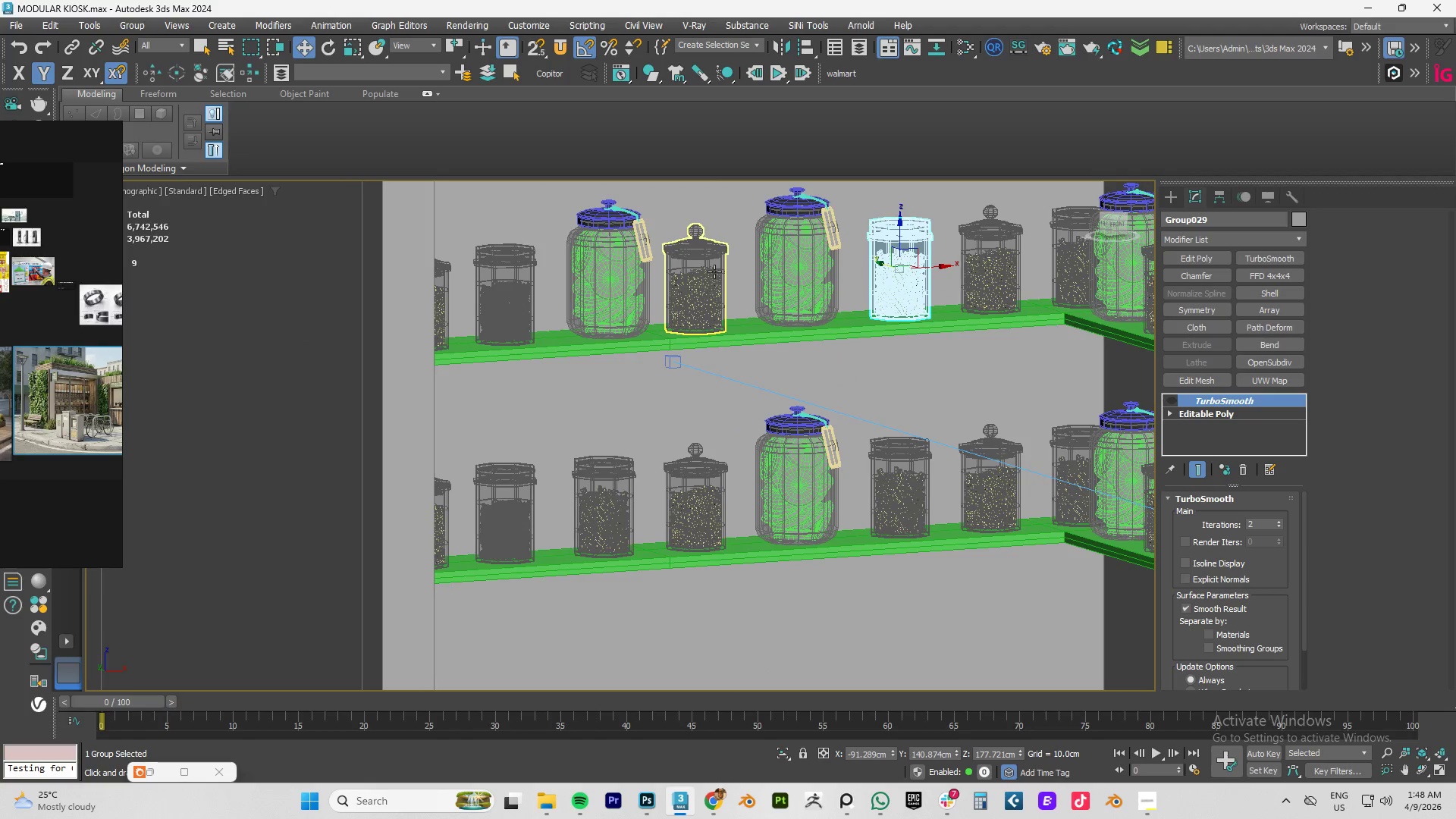 
scroll: coordinate [874, 300], scroll_direction: up, amount: 3.0
 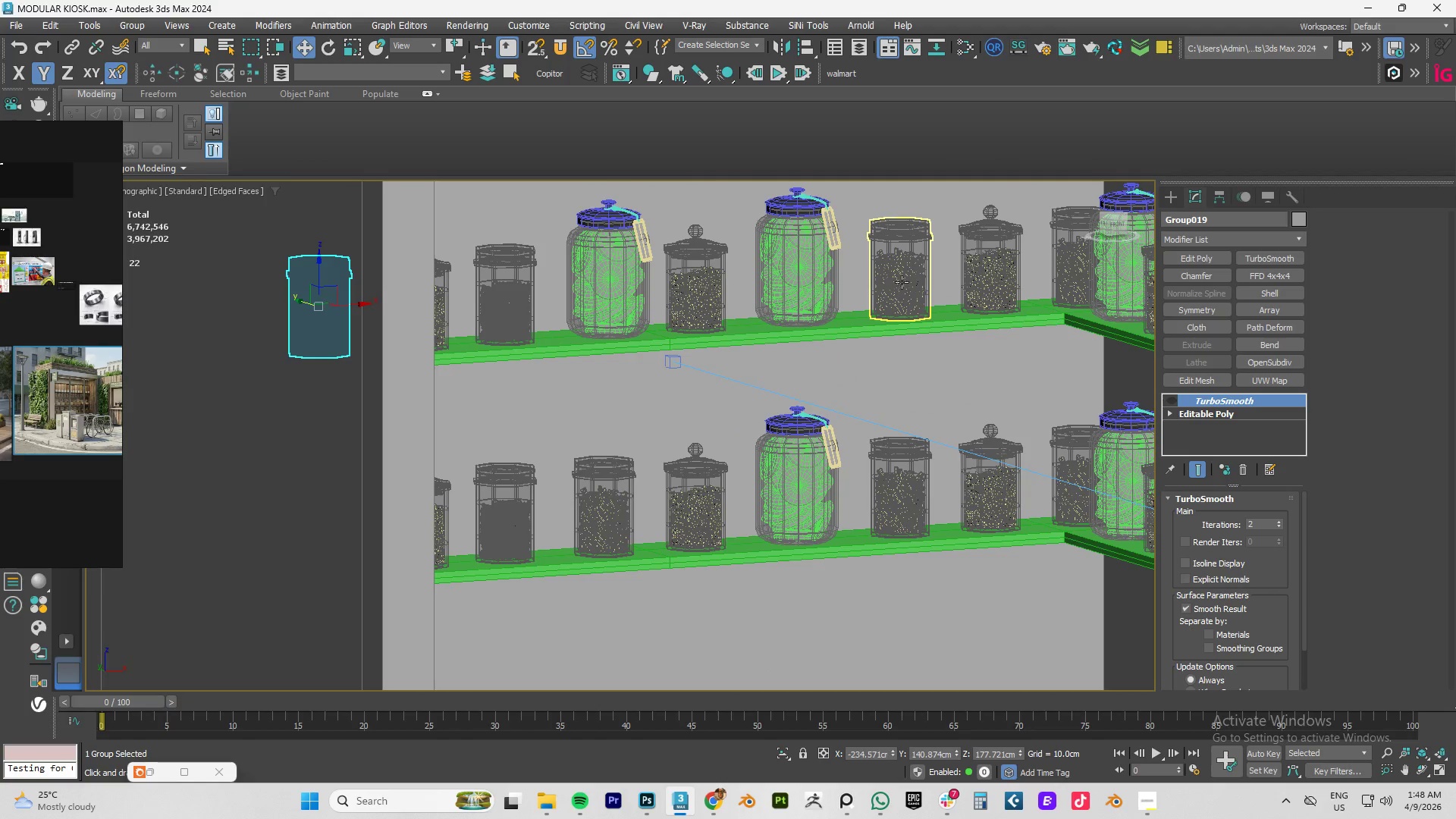 
double_click([799, 263])
 